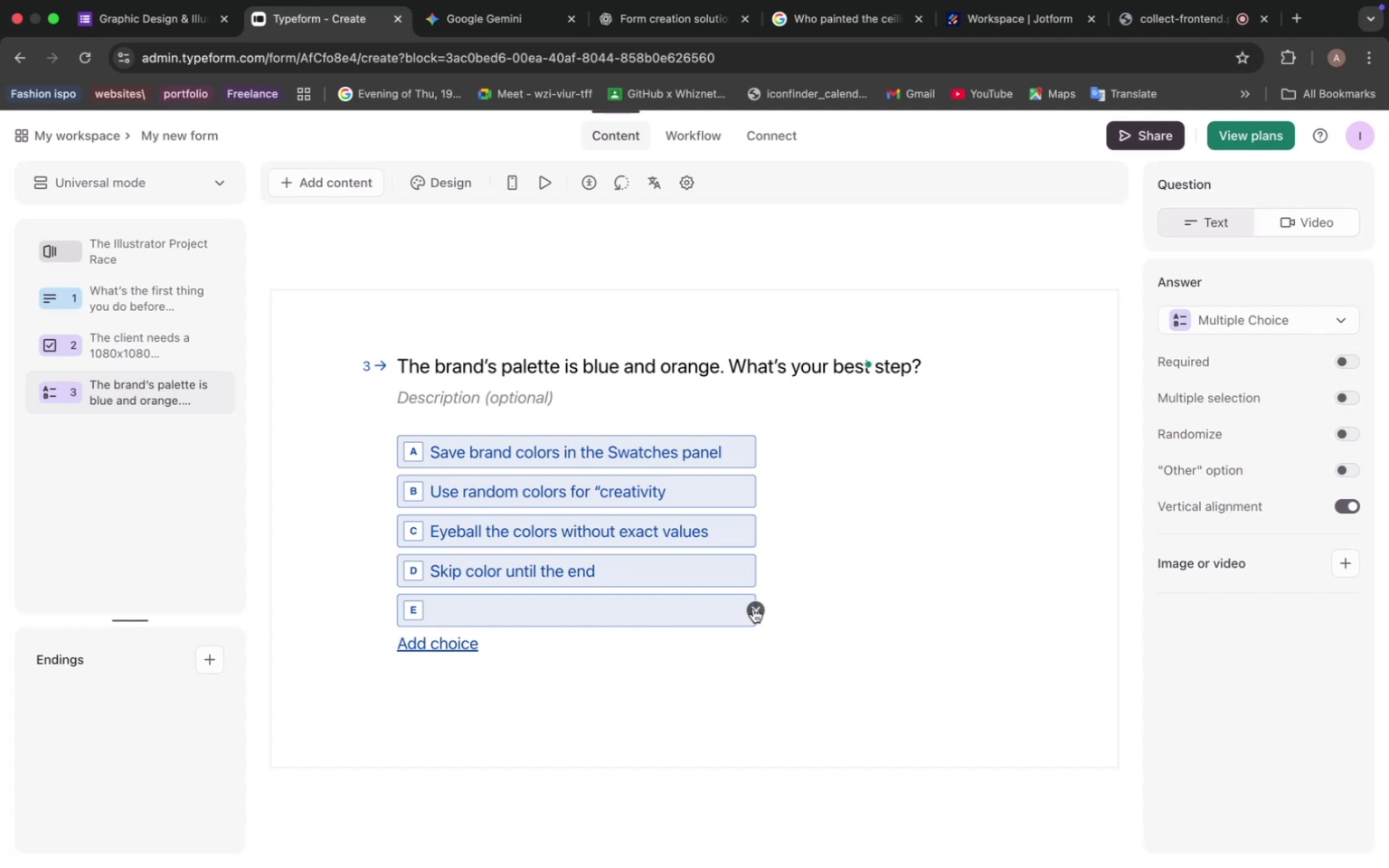 
wait(5.49)
 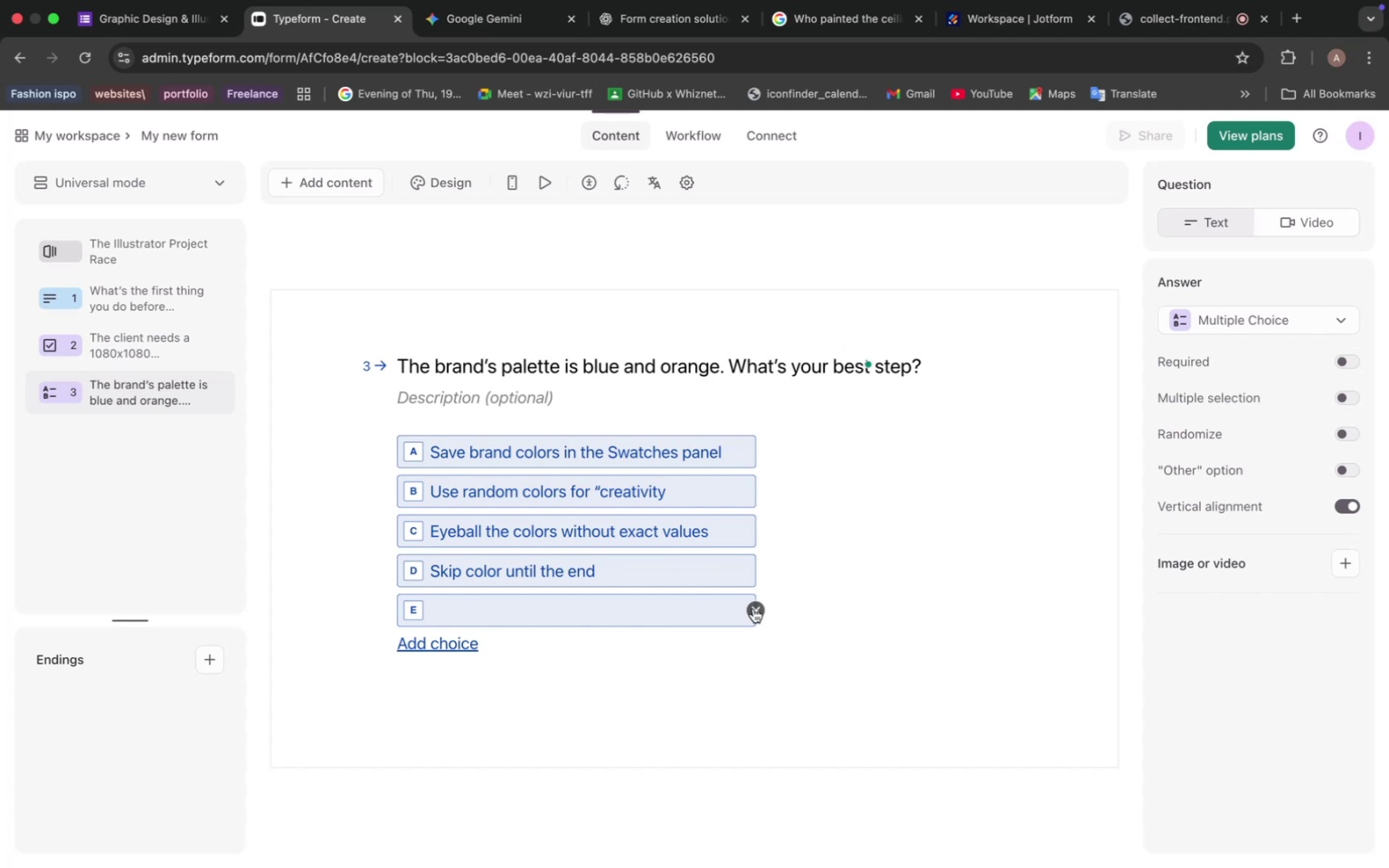 
left_click([753, 612])
 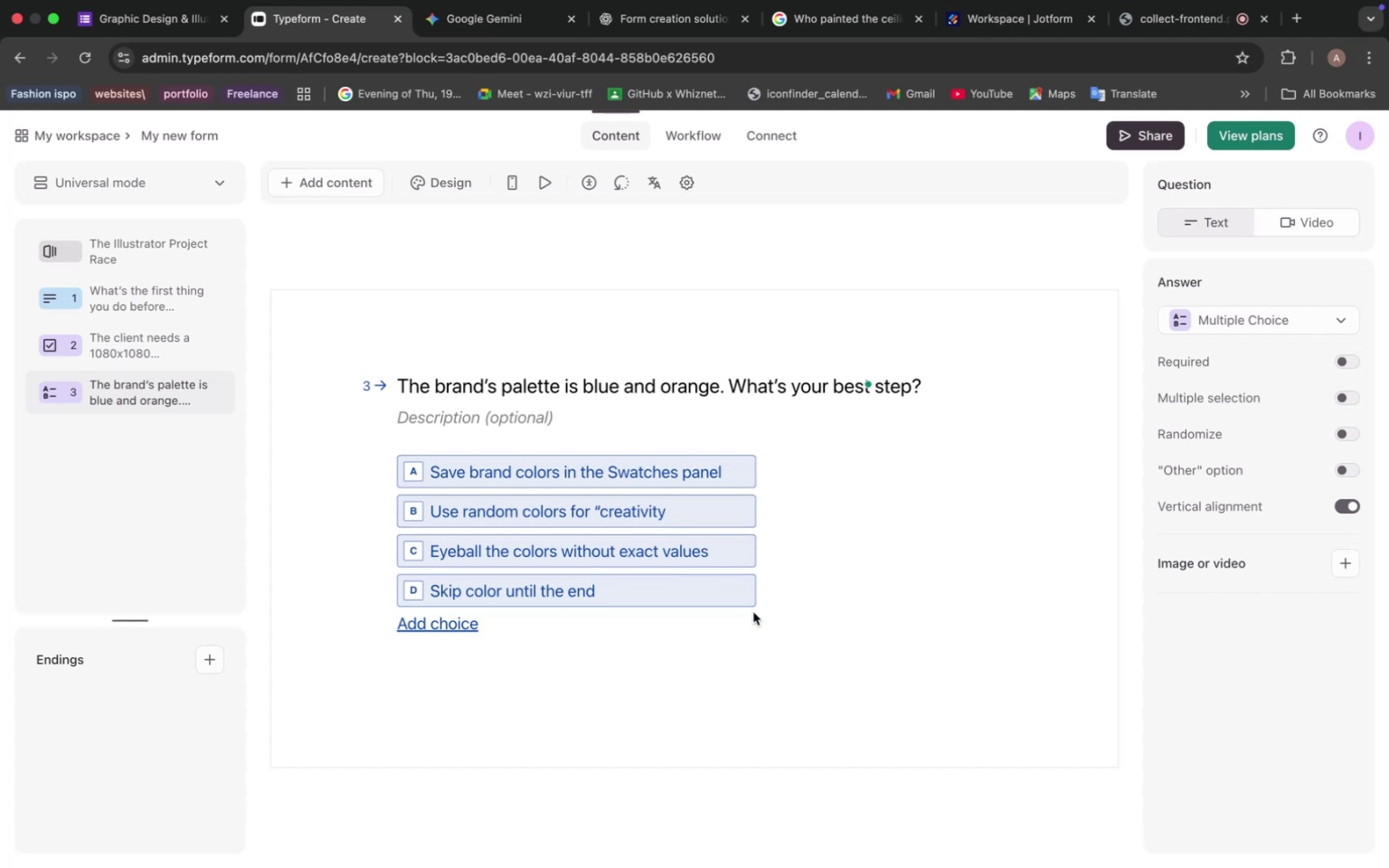 
wait(9.71)
 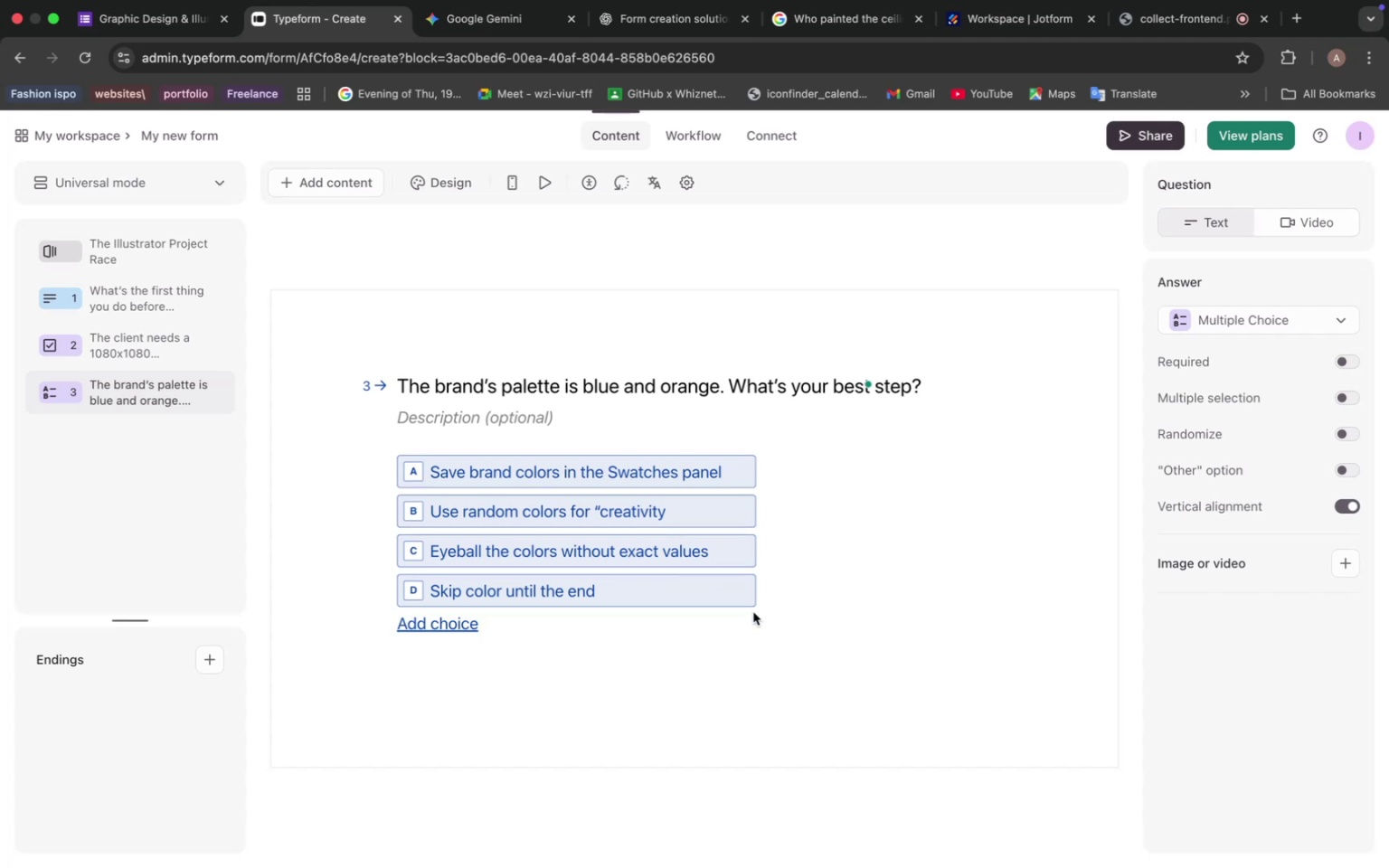 
scroll: coordinate [581, 603], scroll_direction: down, amount: 7.0
 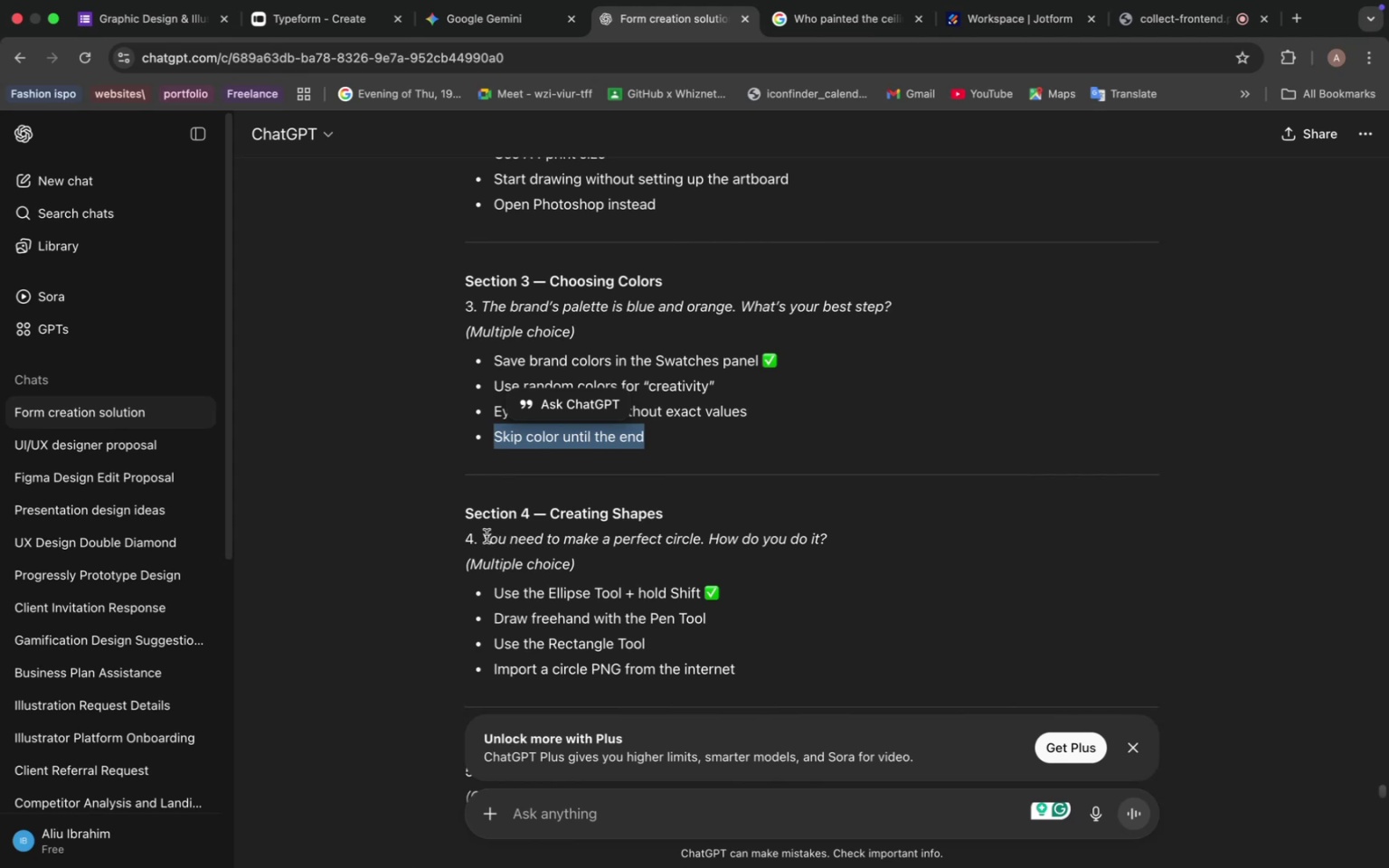 
left_click_drag(start_coordinate=[484, 535], to_coordinate=[874, 531])
 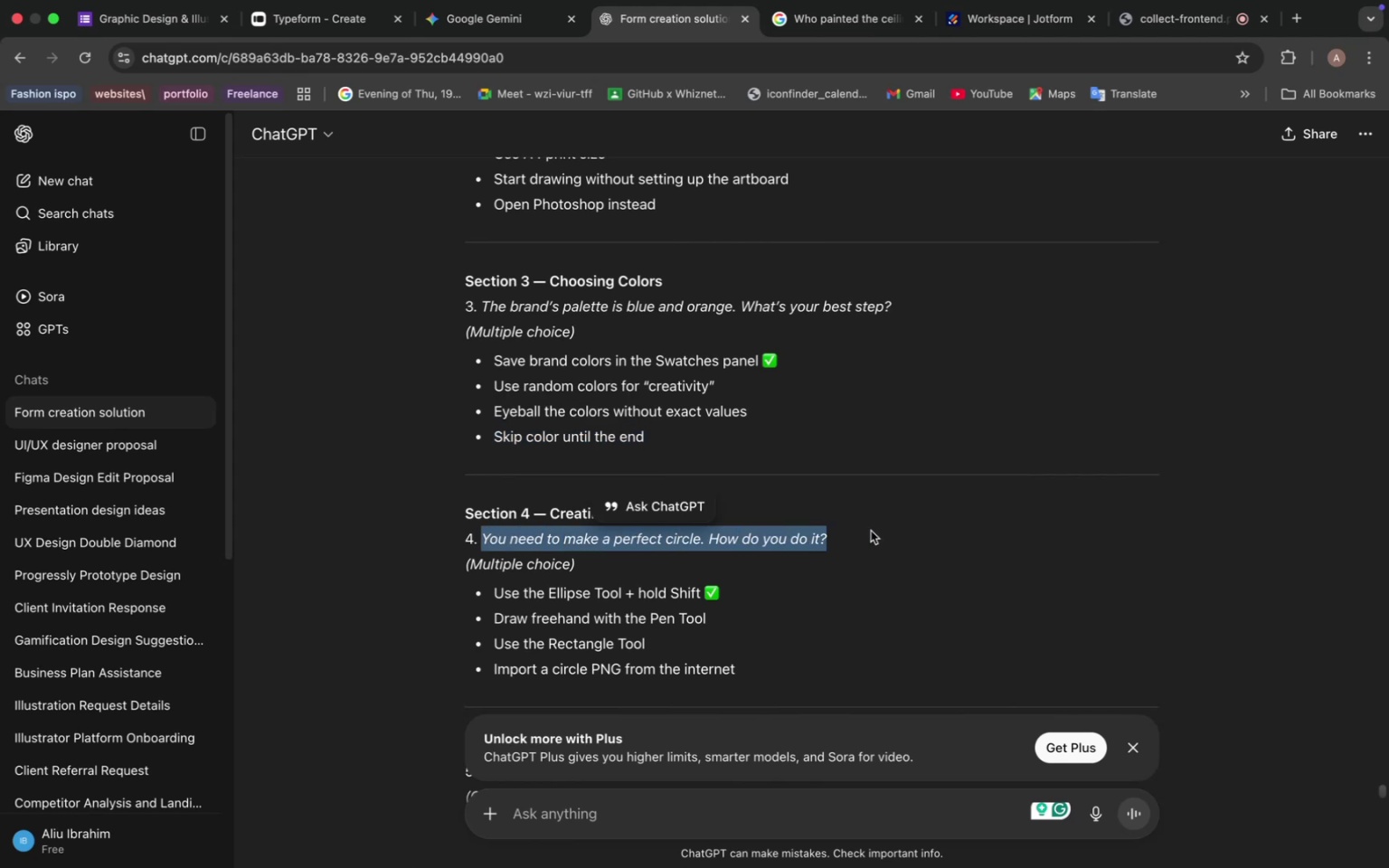 
key(Meta+C)
 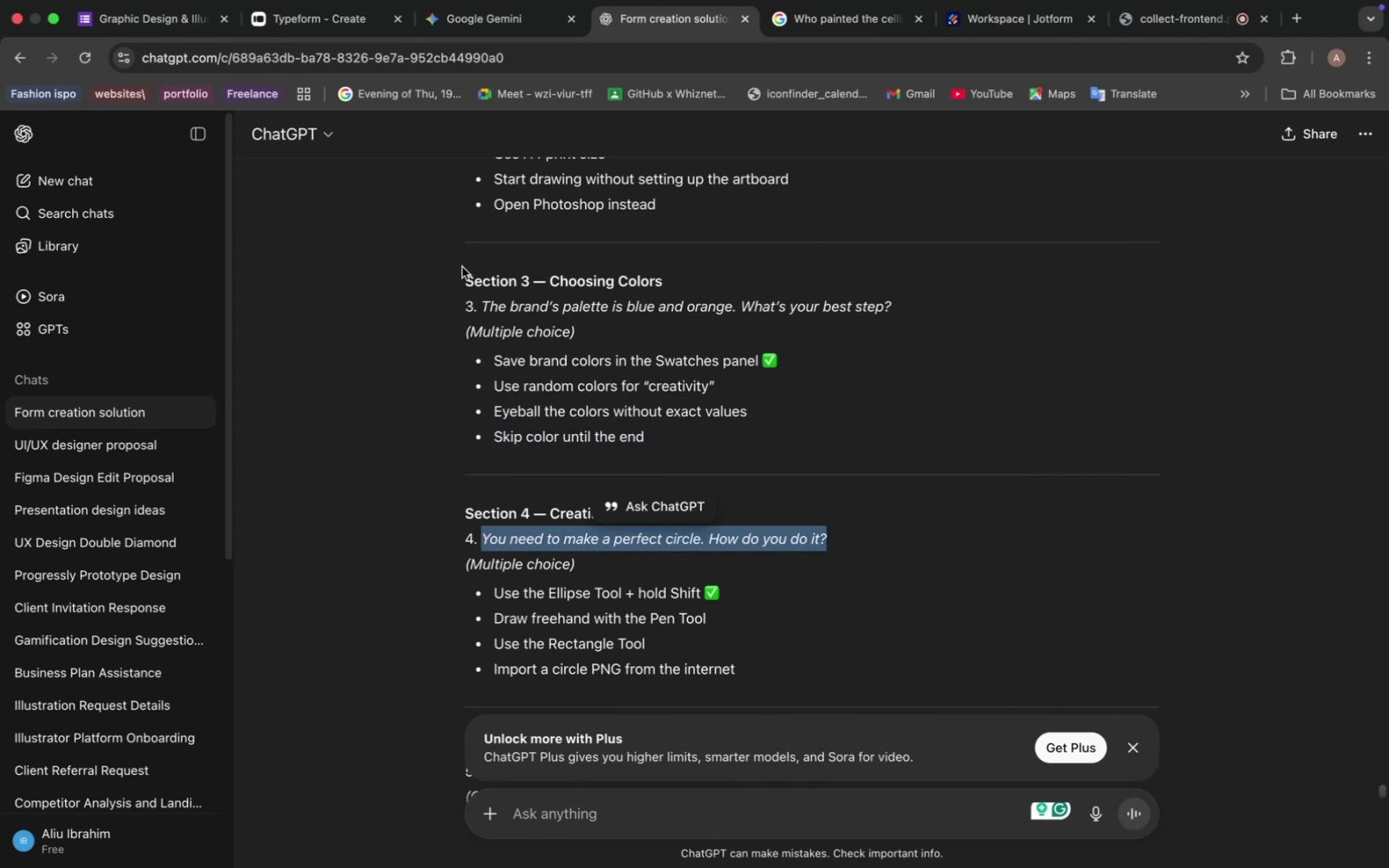 
left_click([319, 21])
 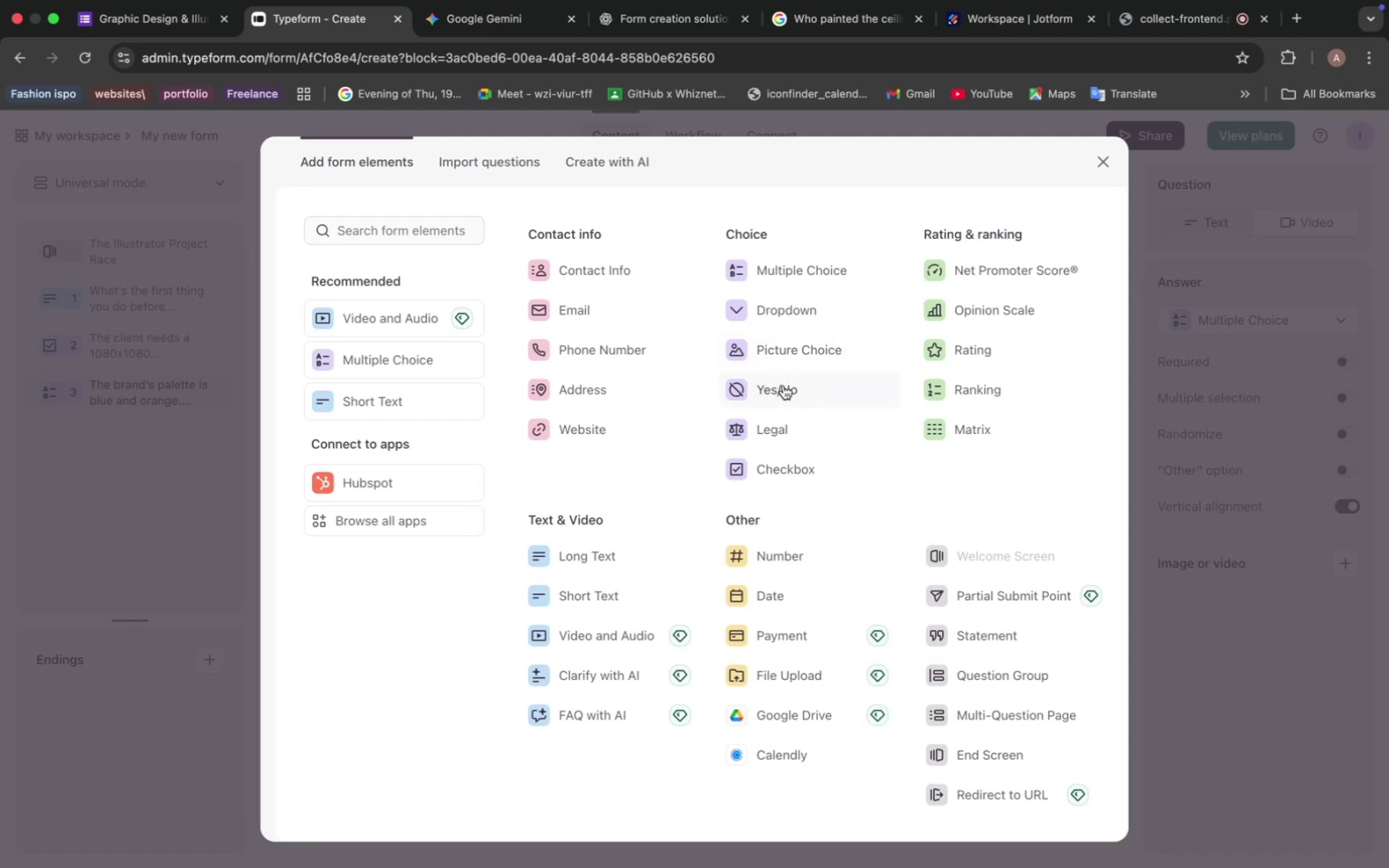 
wait(22.32)
 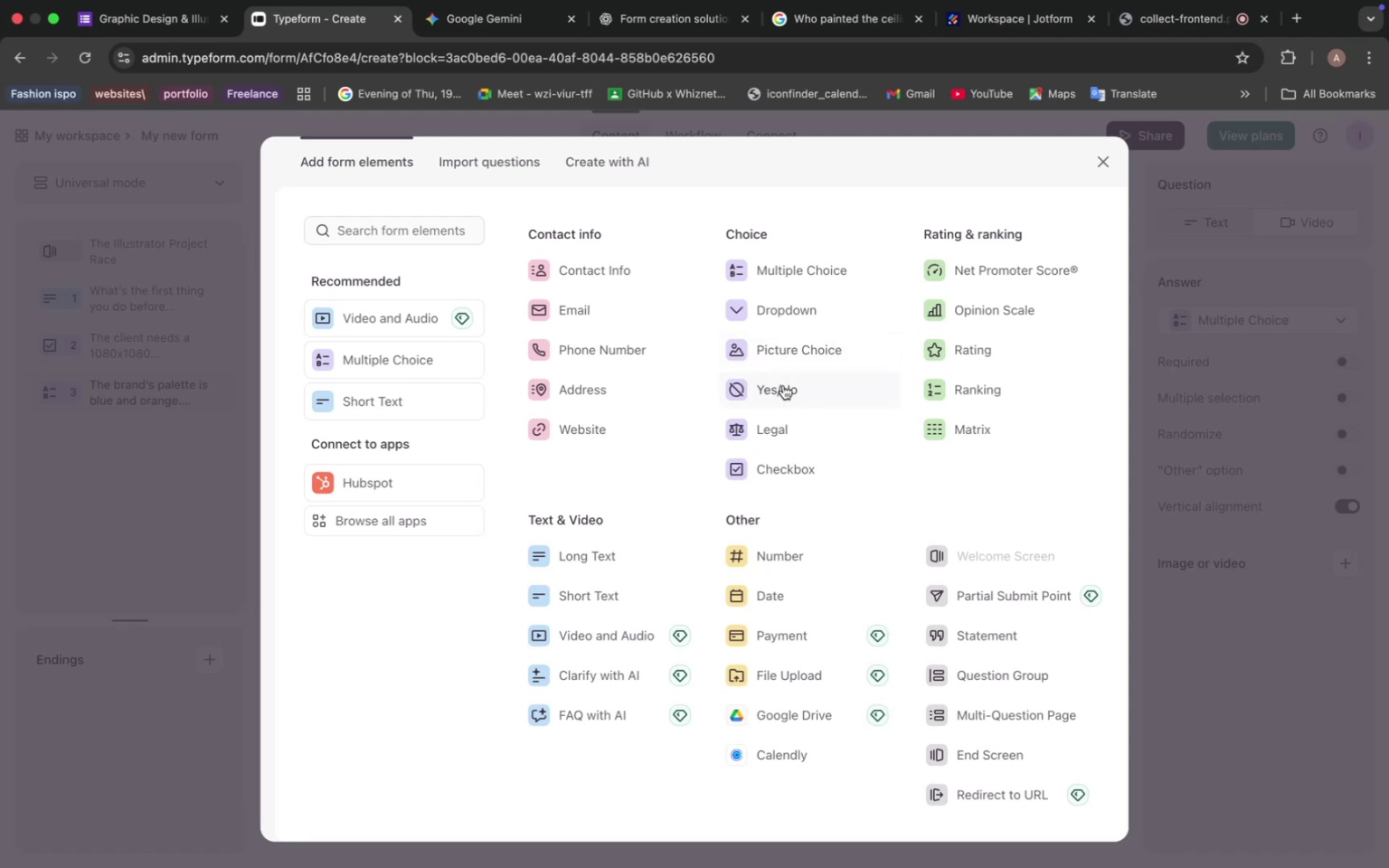 
left_click([797, 316])
 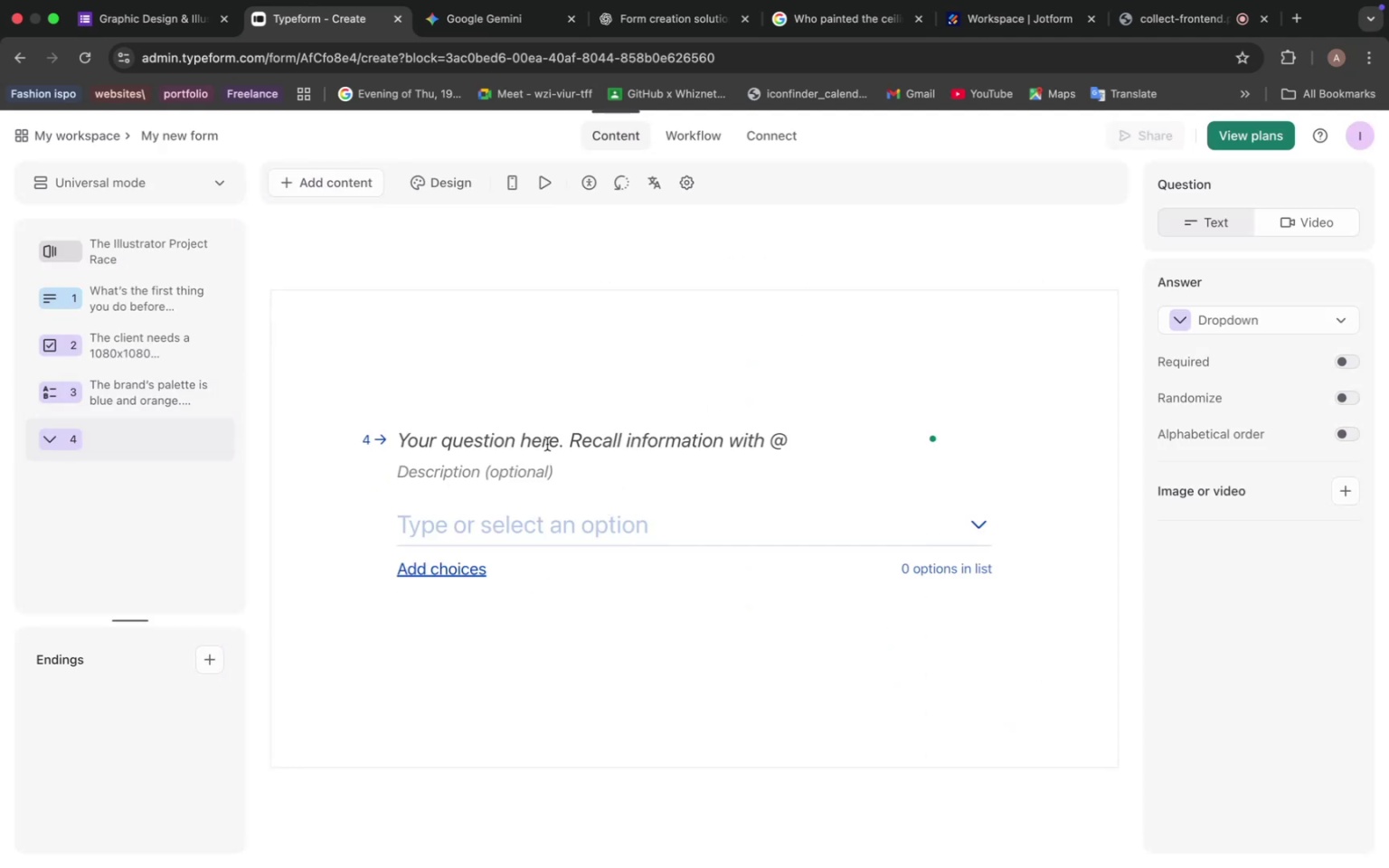 
left_click([543, 440])
 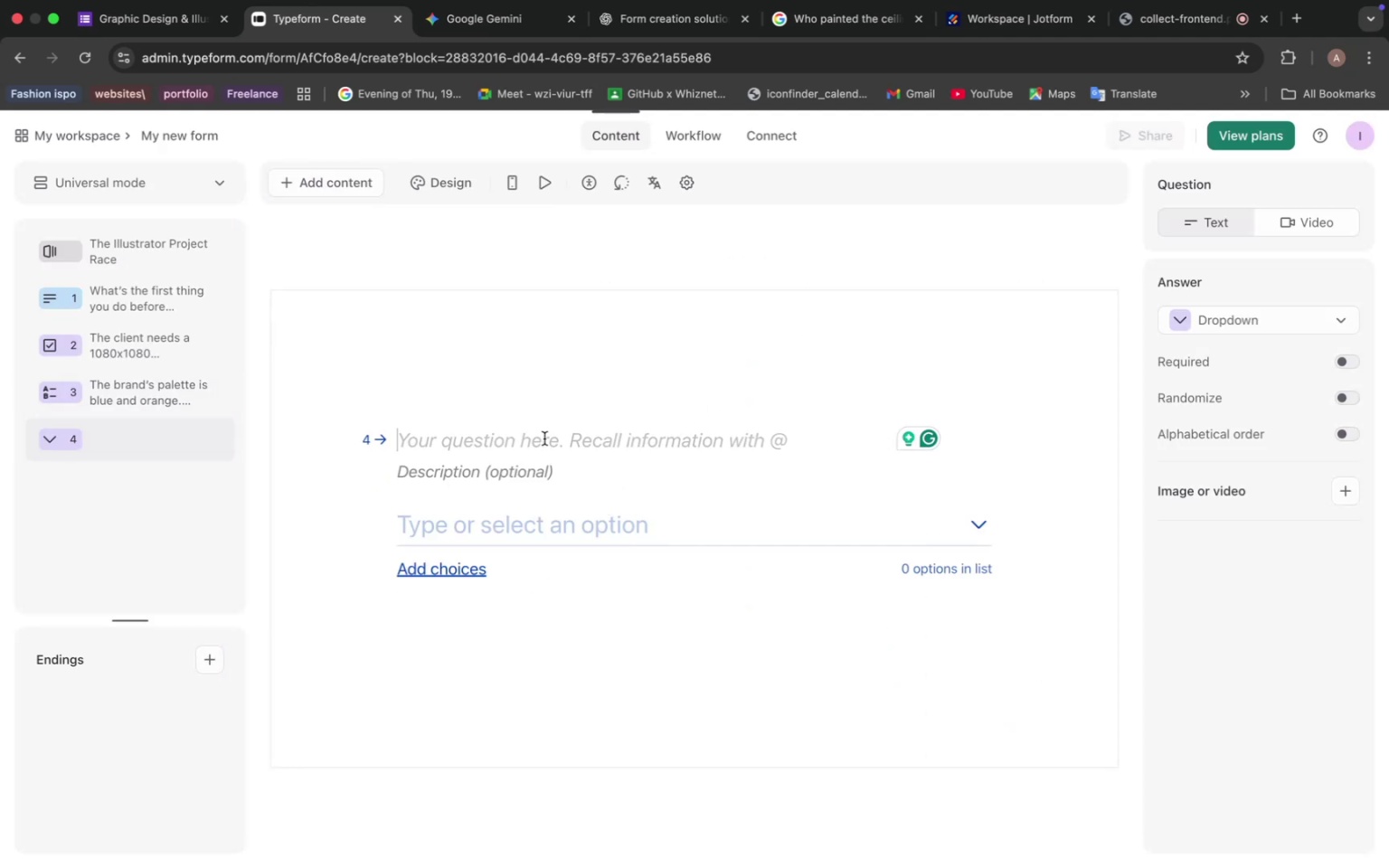 
key(Meta+V)
 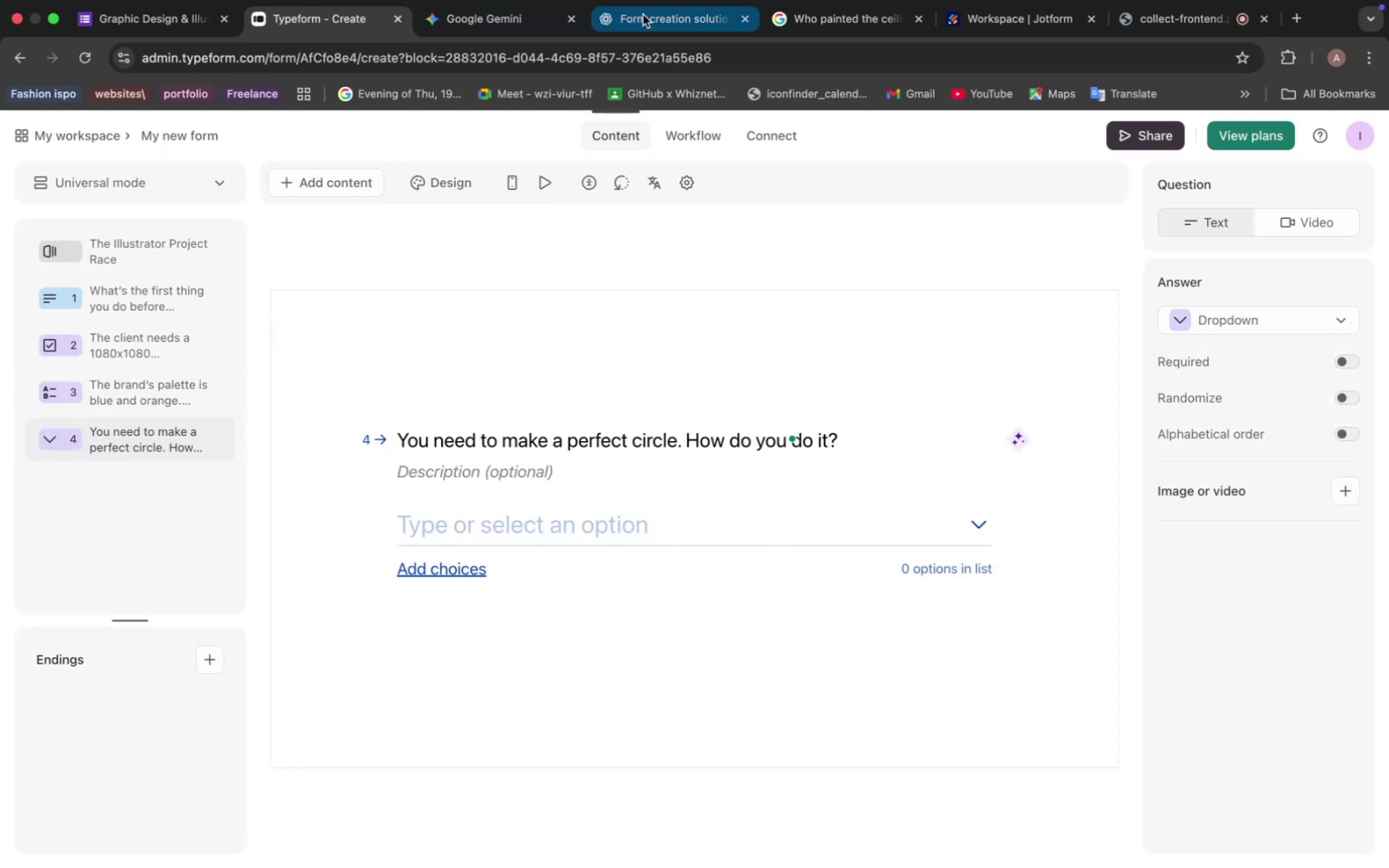 
wait(5.13)
 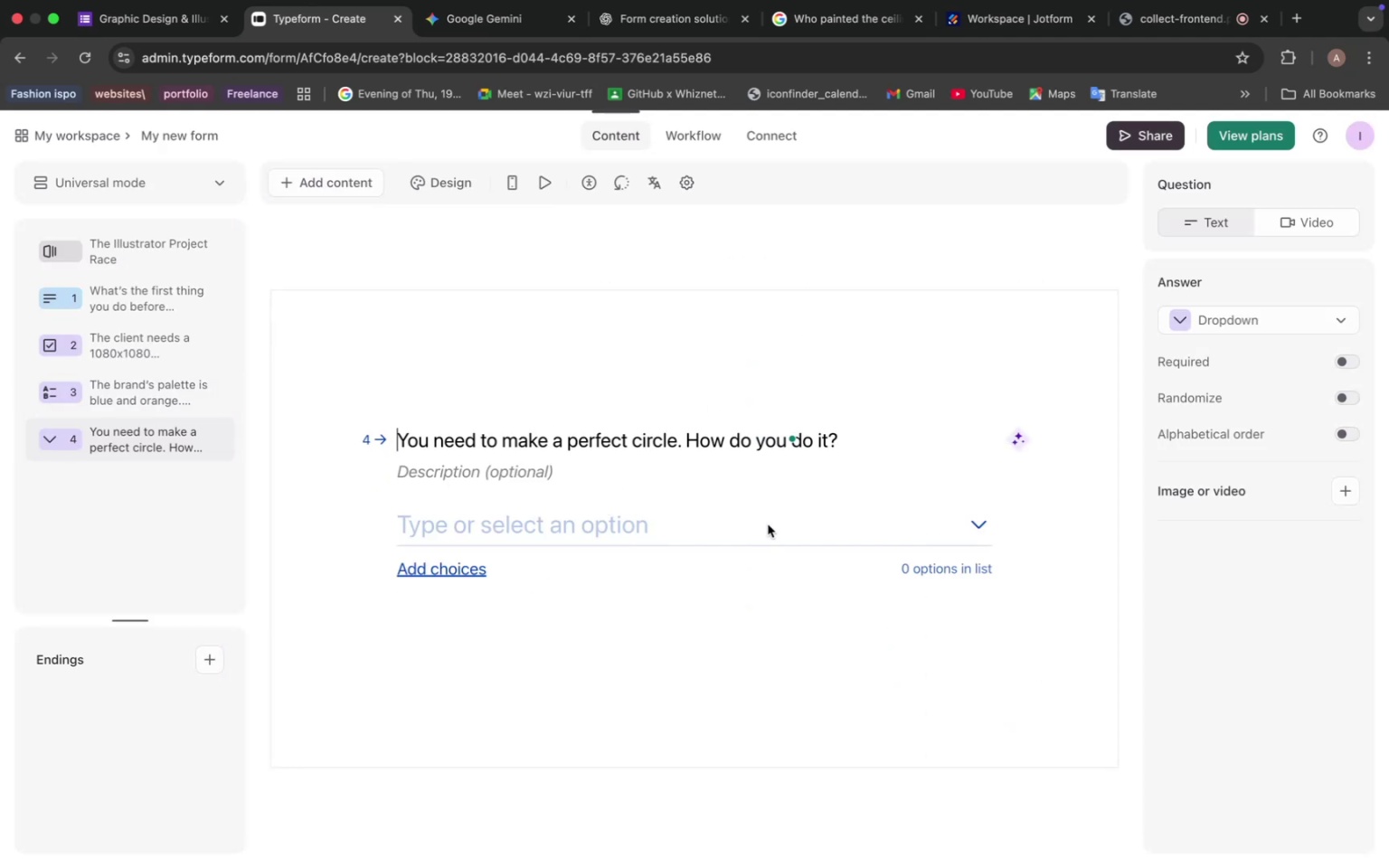 
left_click([641, 18])
 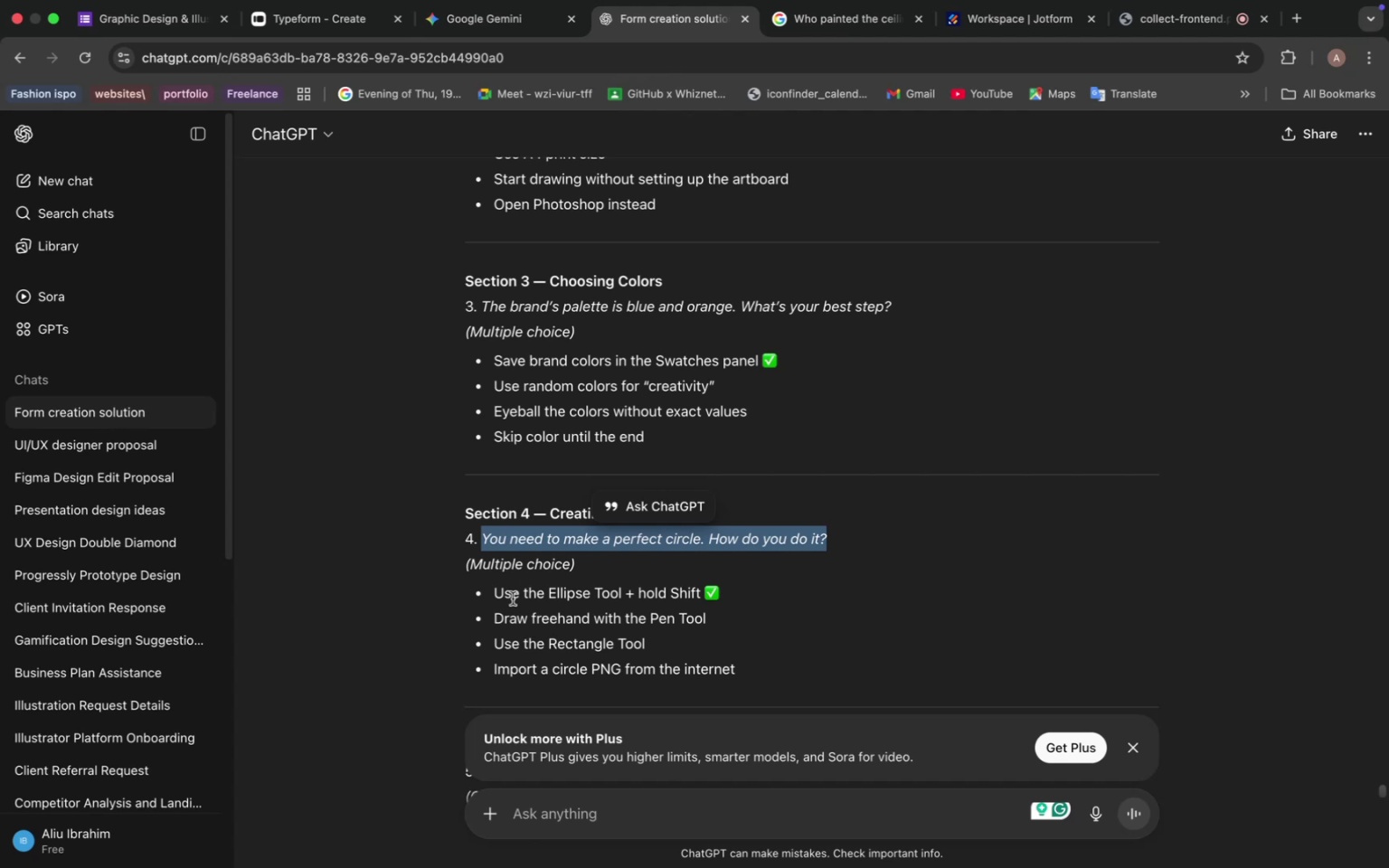 
scroll: coordinate [509, 593], scroll_direction: down, amount: 4.0
 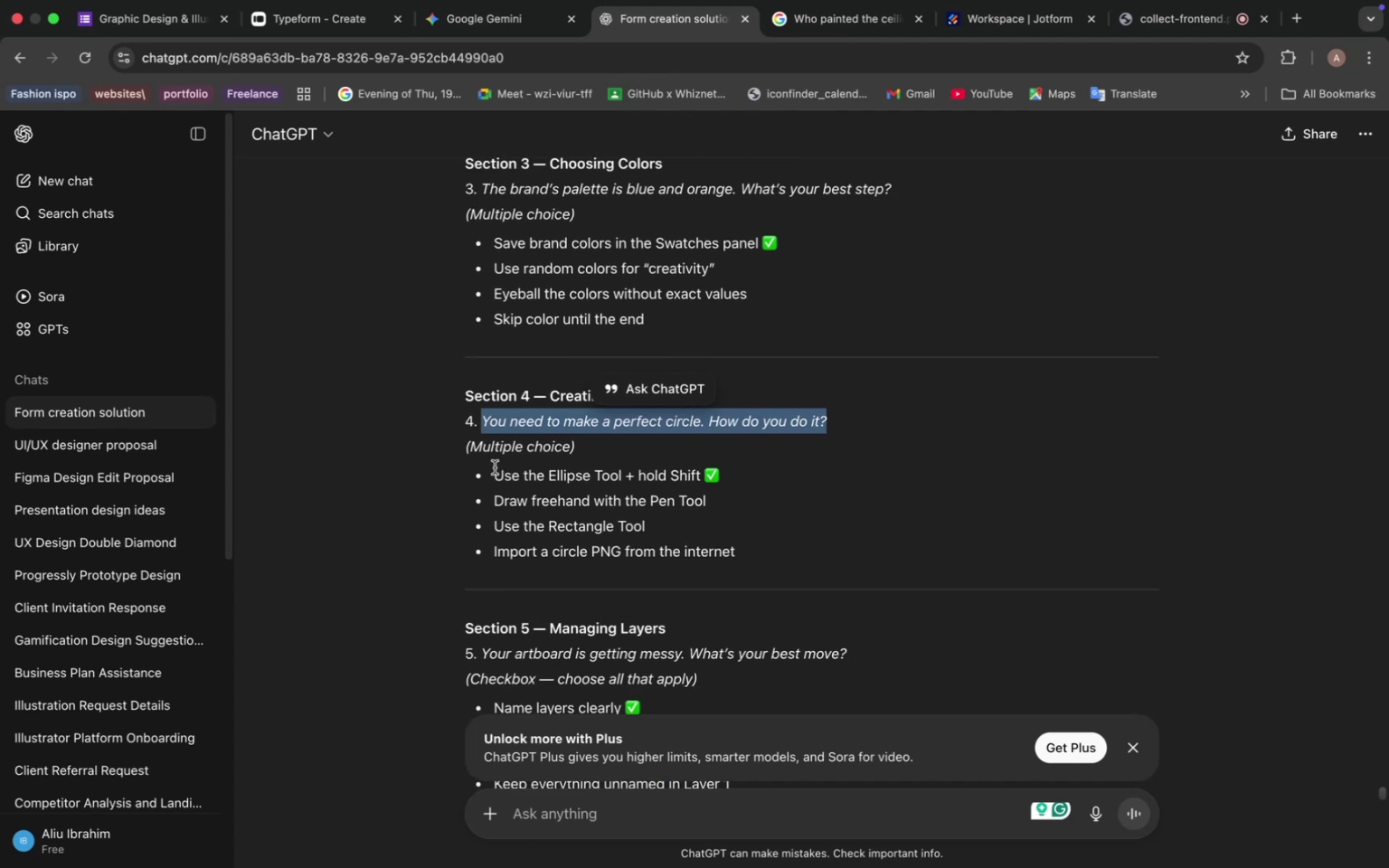 
left_click_drag(start_coordinate=[496, 471], to_coordinate=[698, 464])
 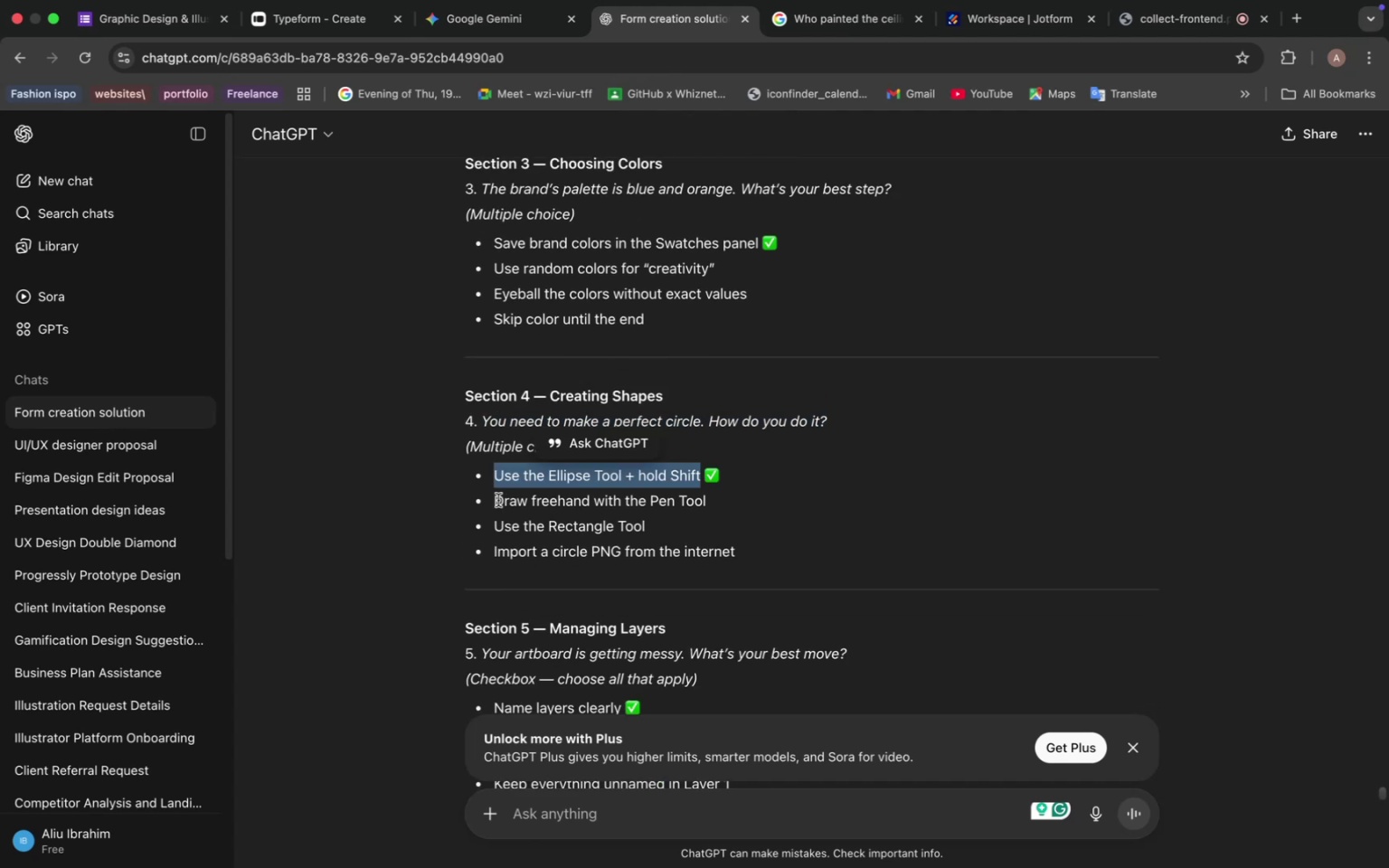 
left_click_drag(start_coordinate=[493, 500], to_coordinate=[715, 501])
 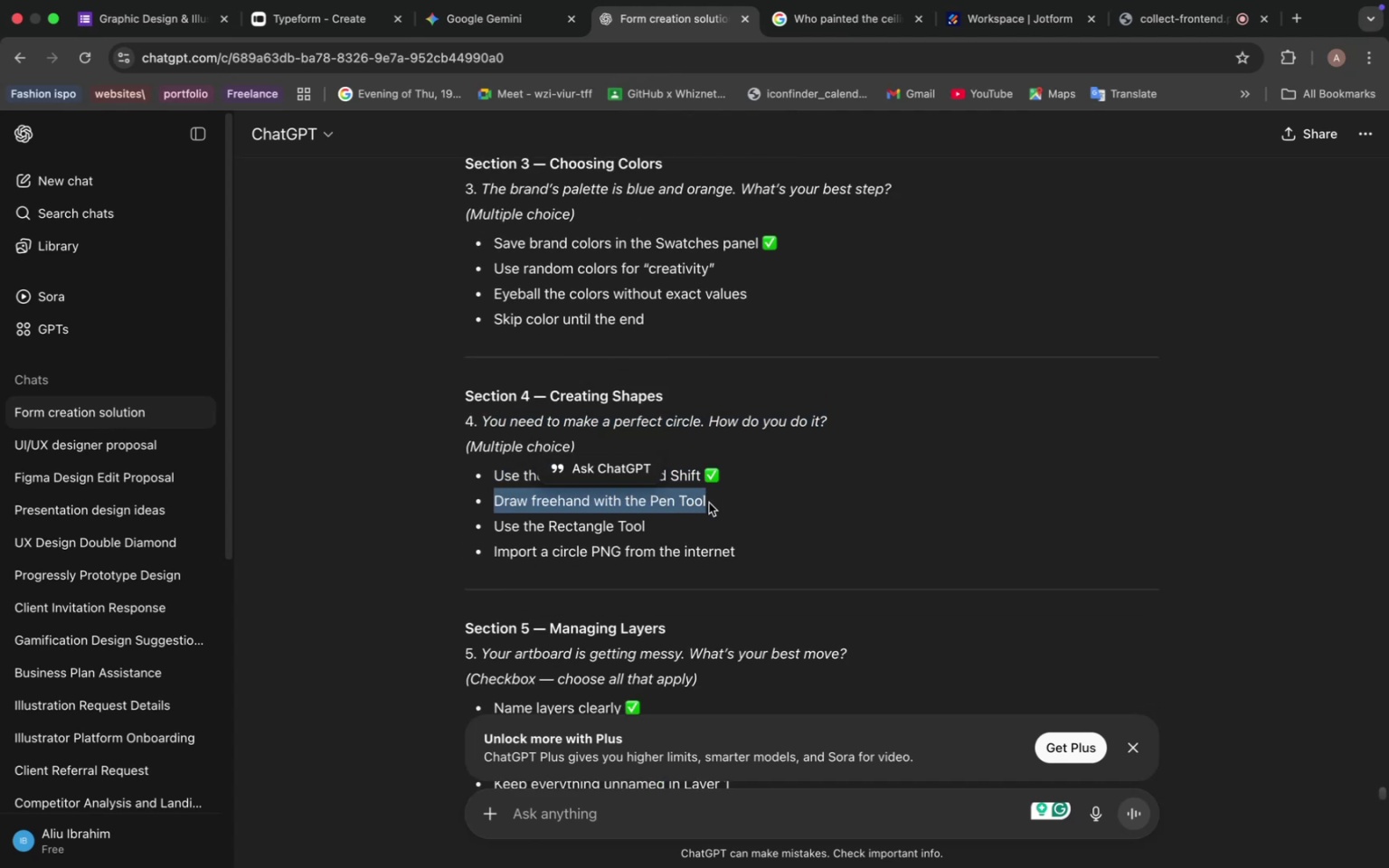 
key(Meta+C)
 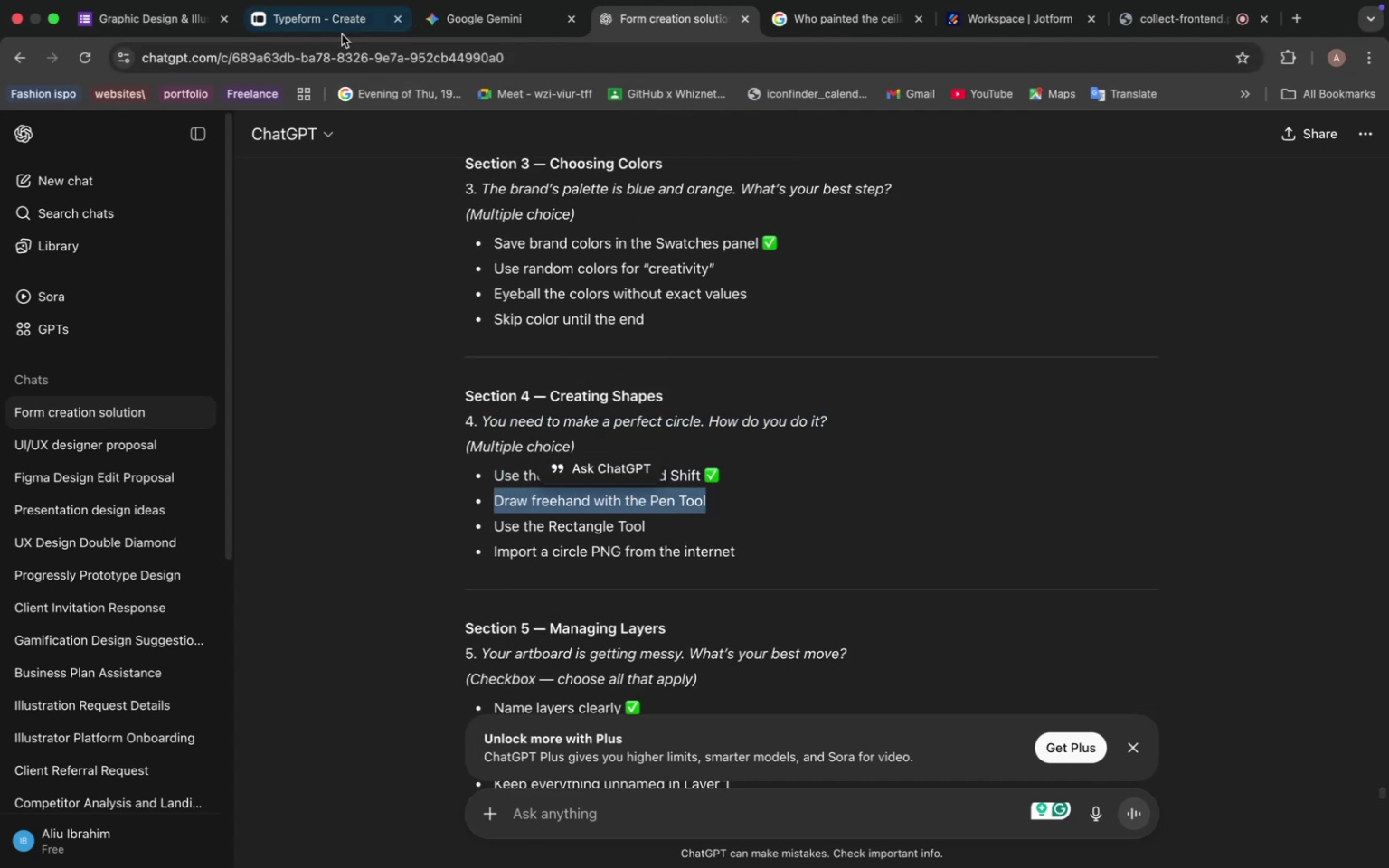 
left_click([339, 24])
 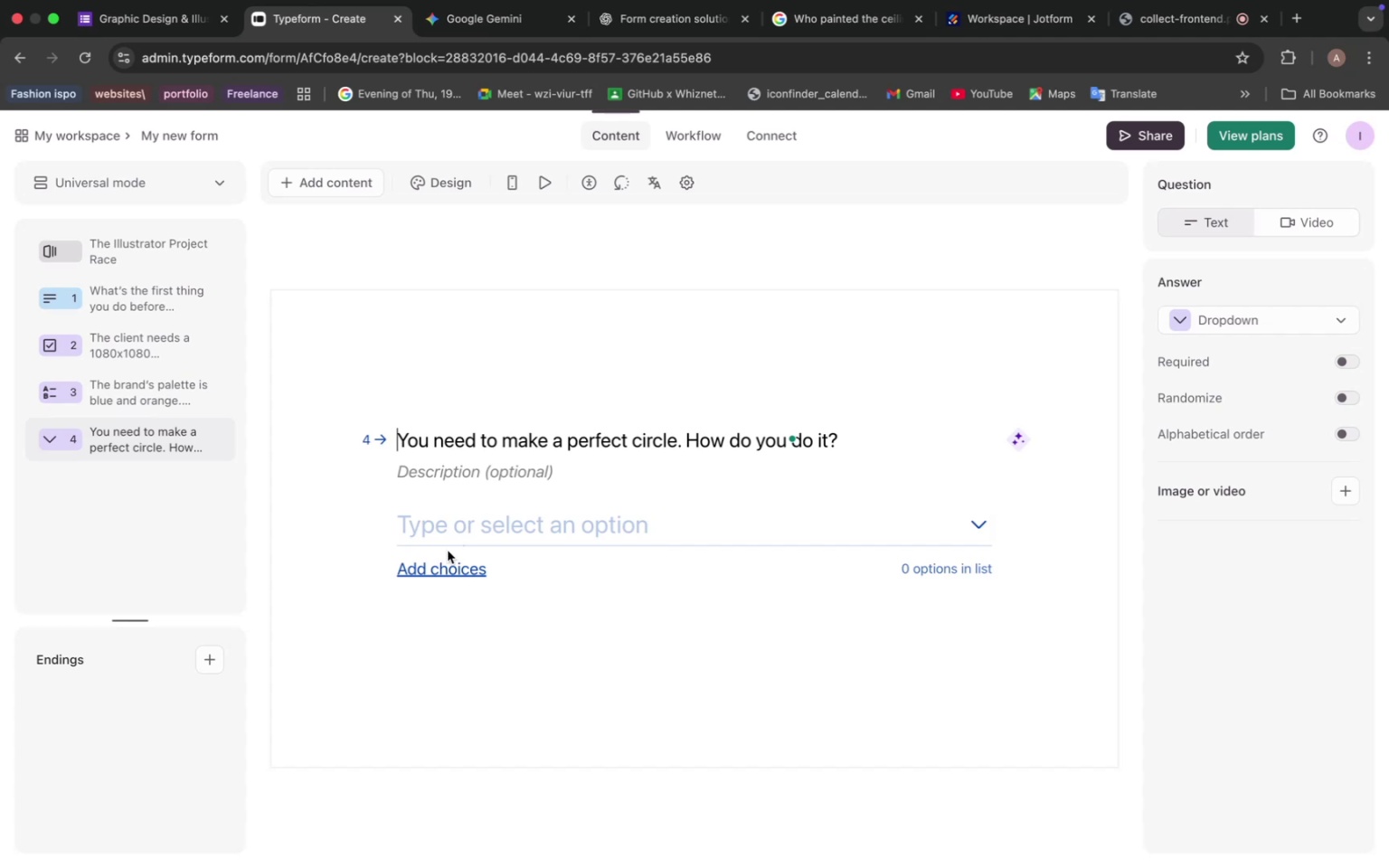 
left_click([448, 570])
 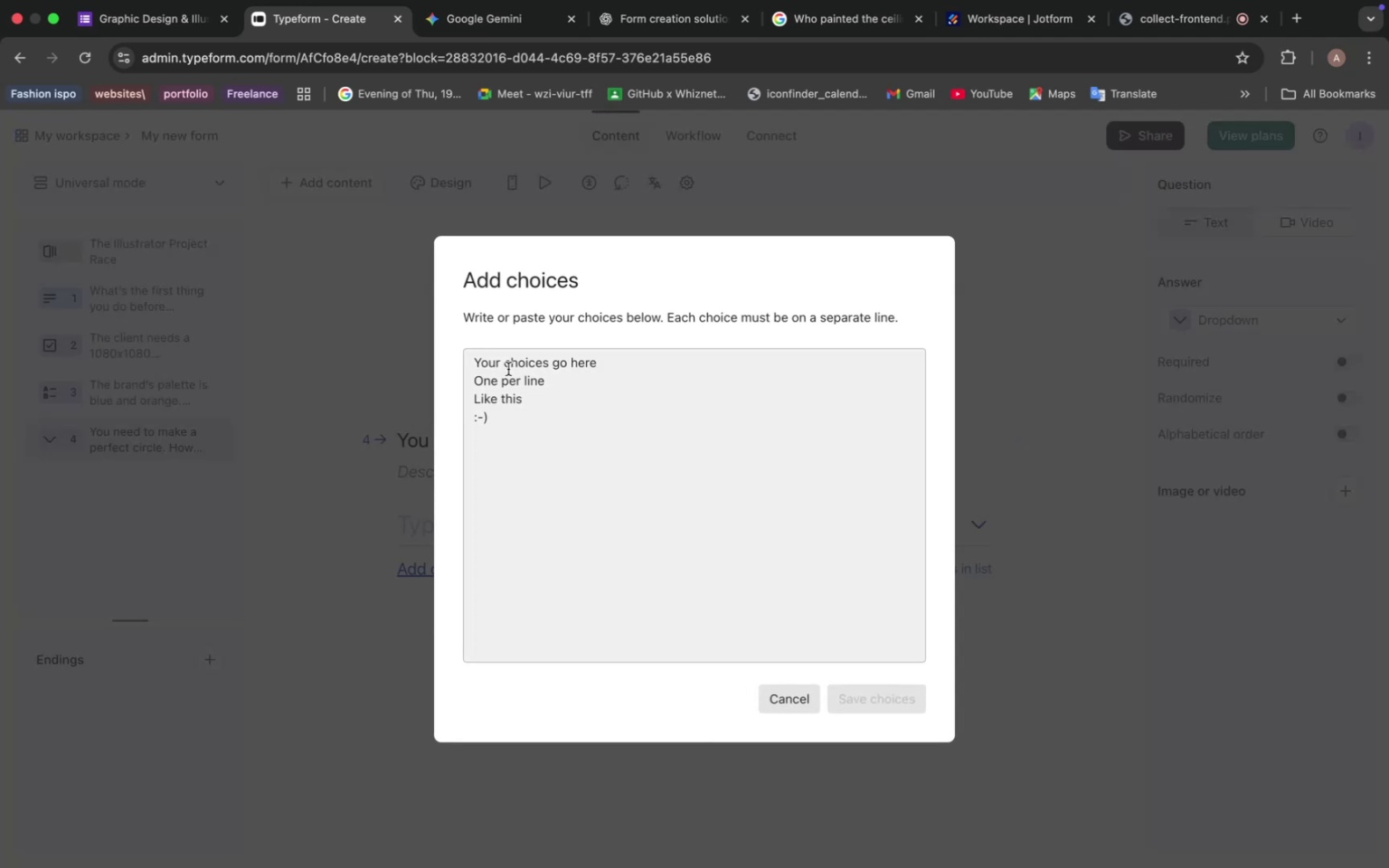 
left_click([498, 365])
 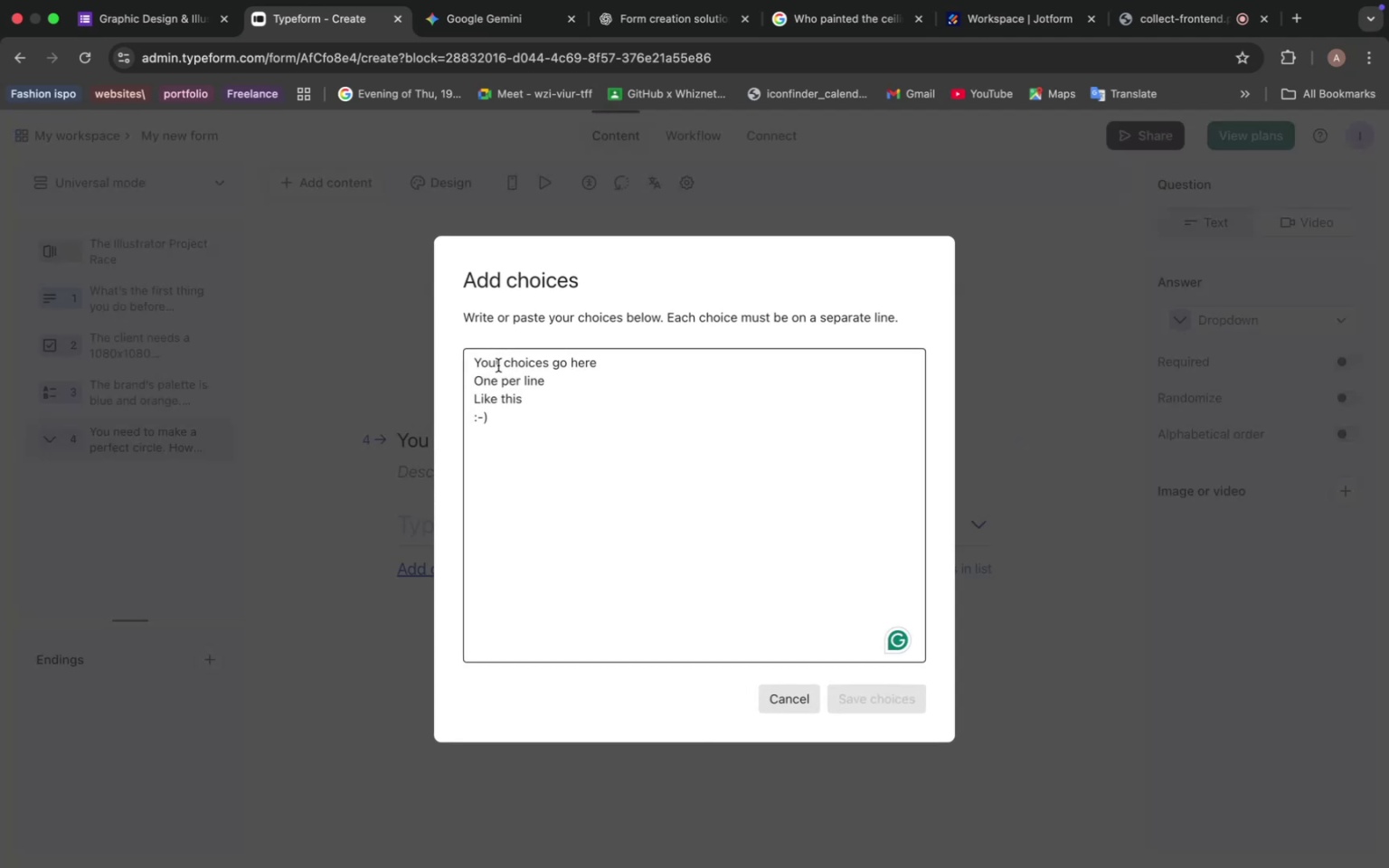 
key(Meta+V)
 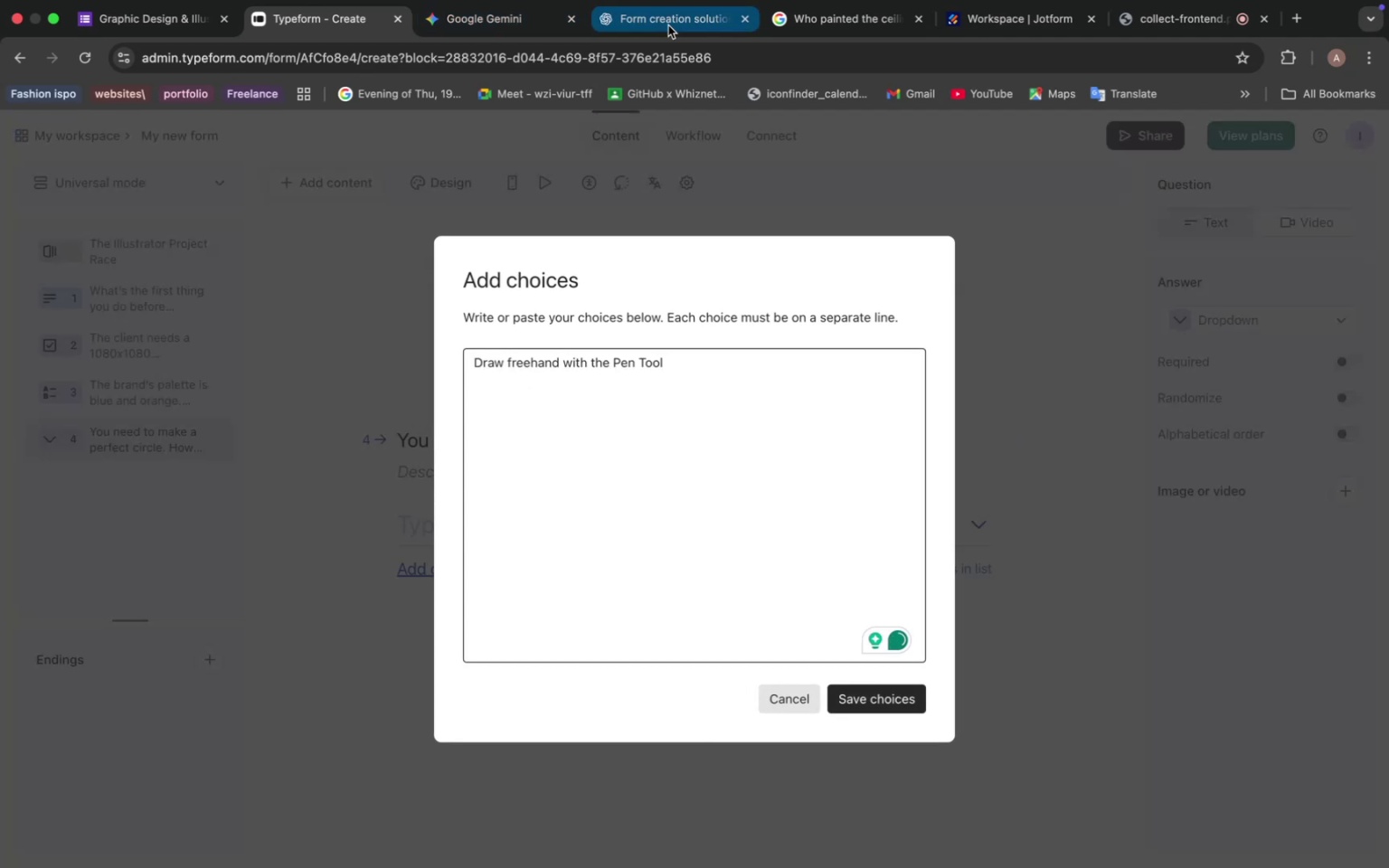 
left_click([667, 21])
 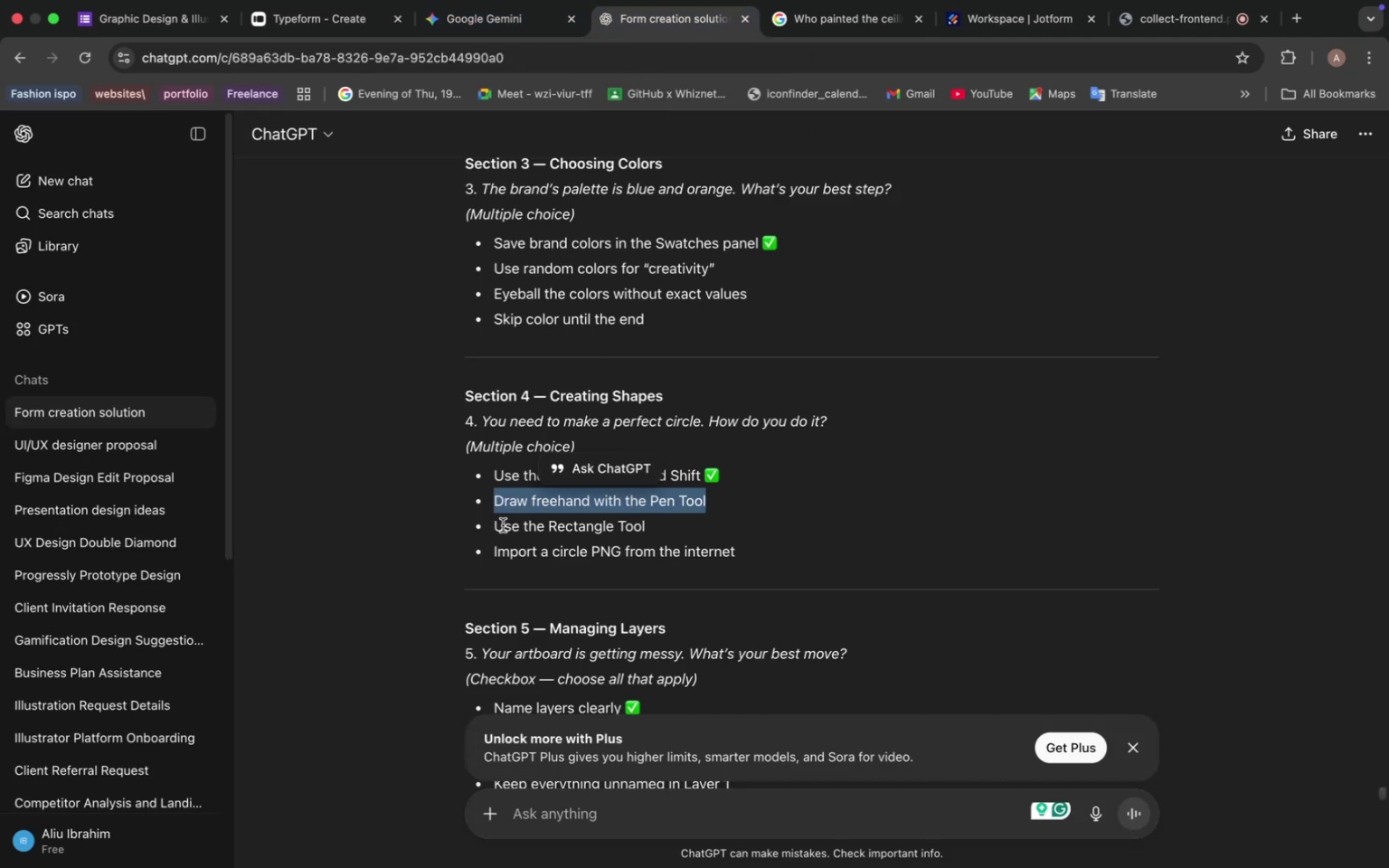 
left_click_drag(start_coordinate=[492, 470], to_coordinate=[676, 457])
 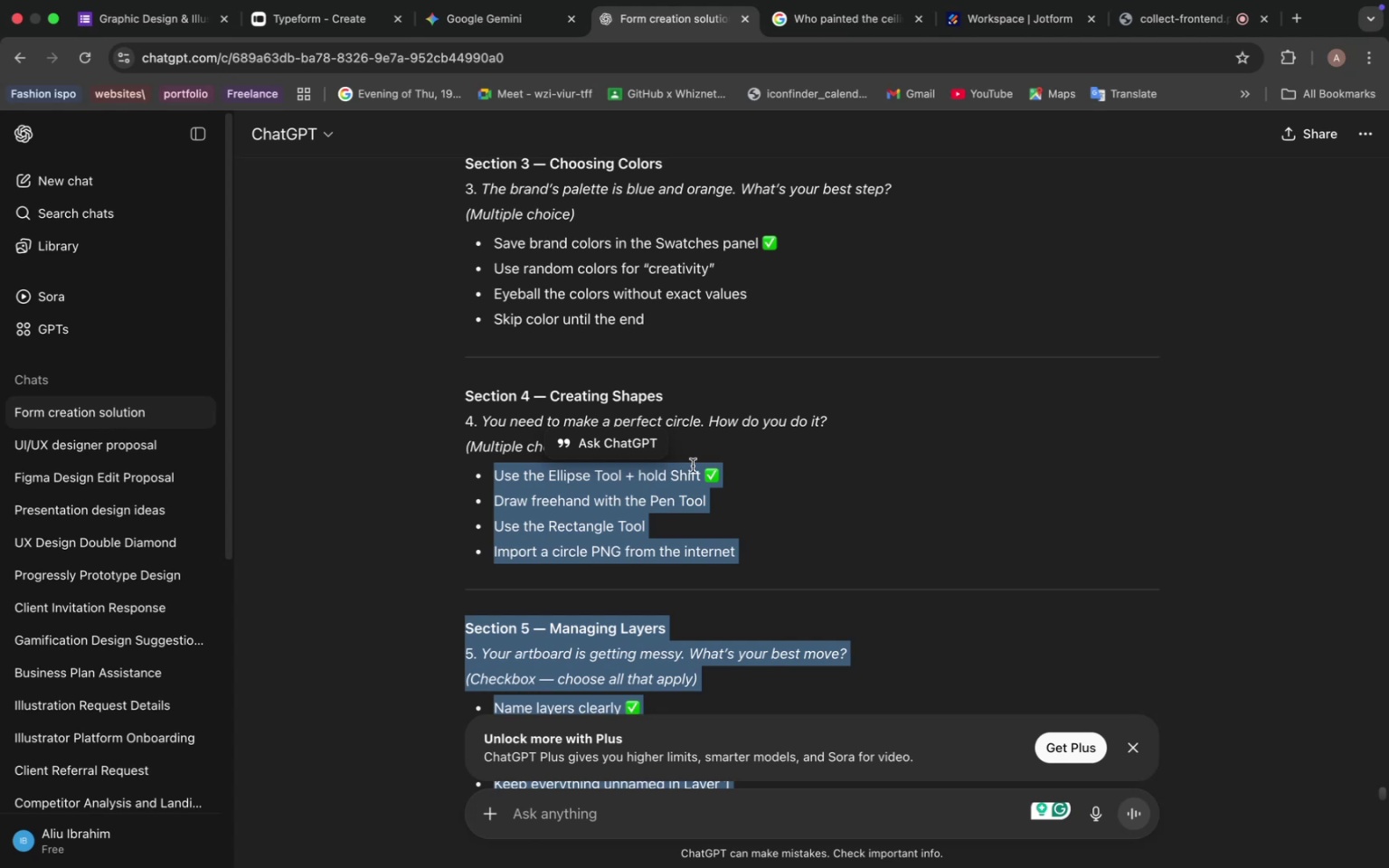 
wait(6.02)
 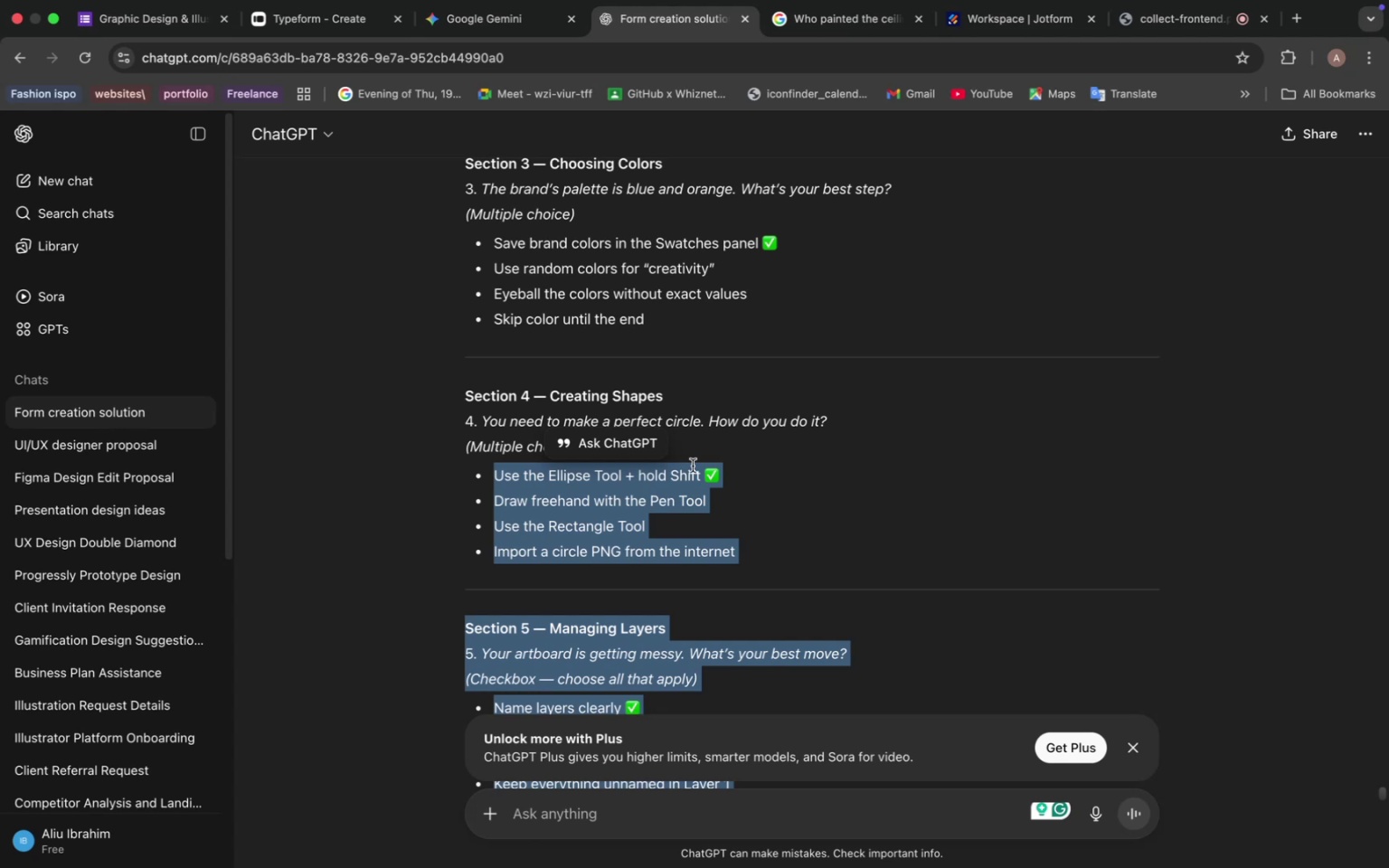 
left_click([700, 473])
 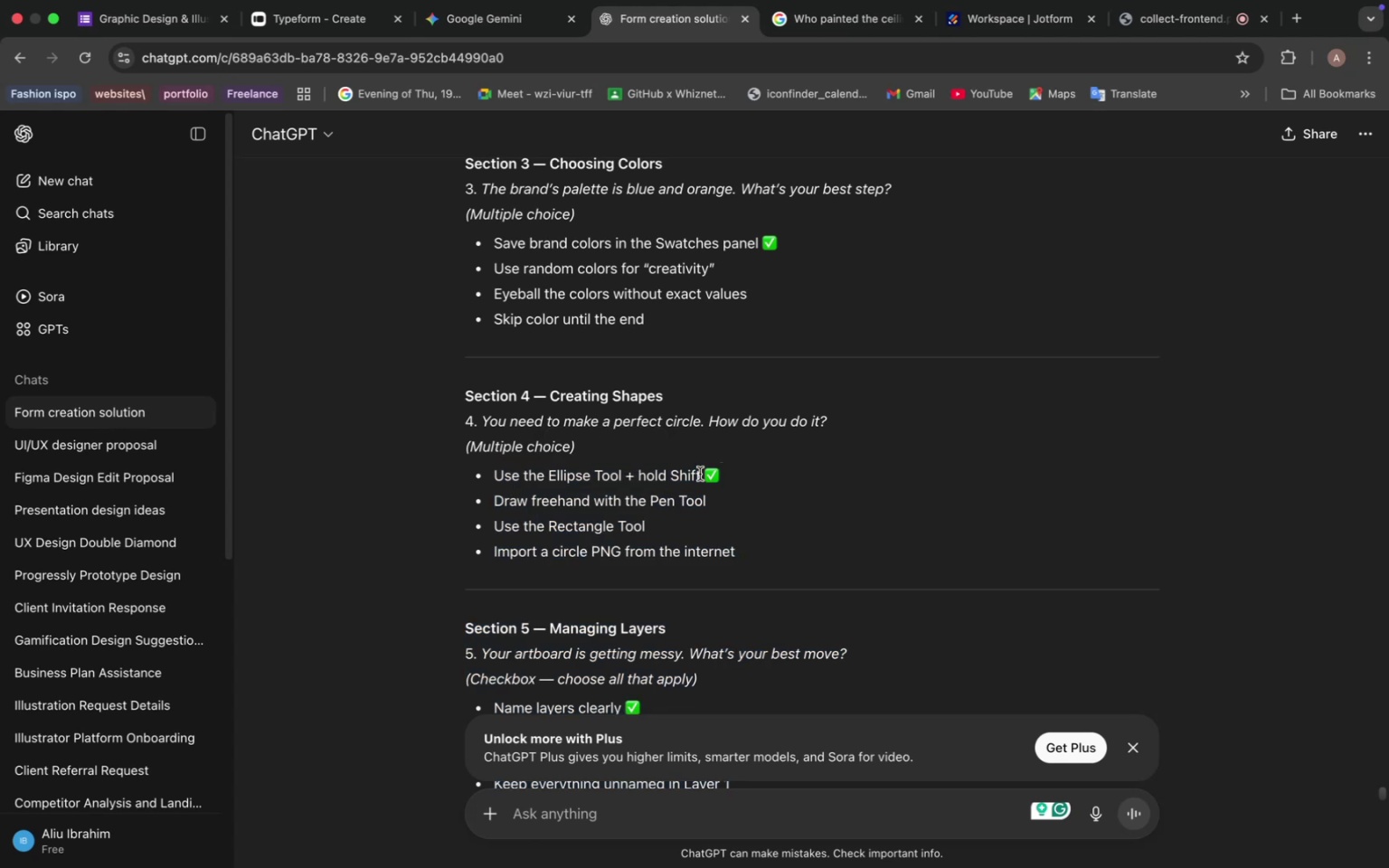 
left_click_drag(start_coordinate=[701, 474], to_coordinate=[495, 472])
 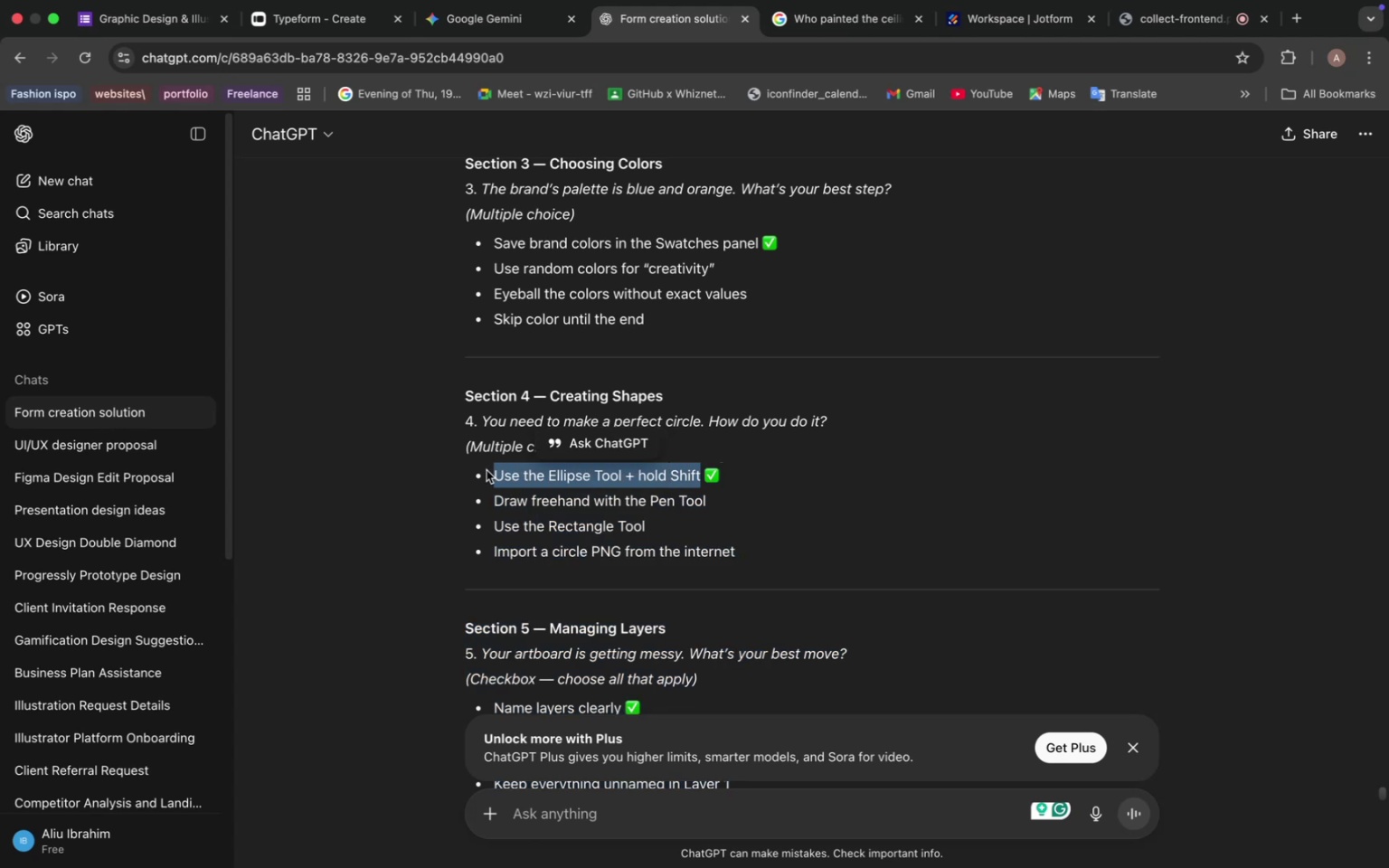 
key(Meta+C)
 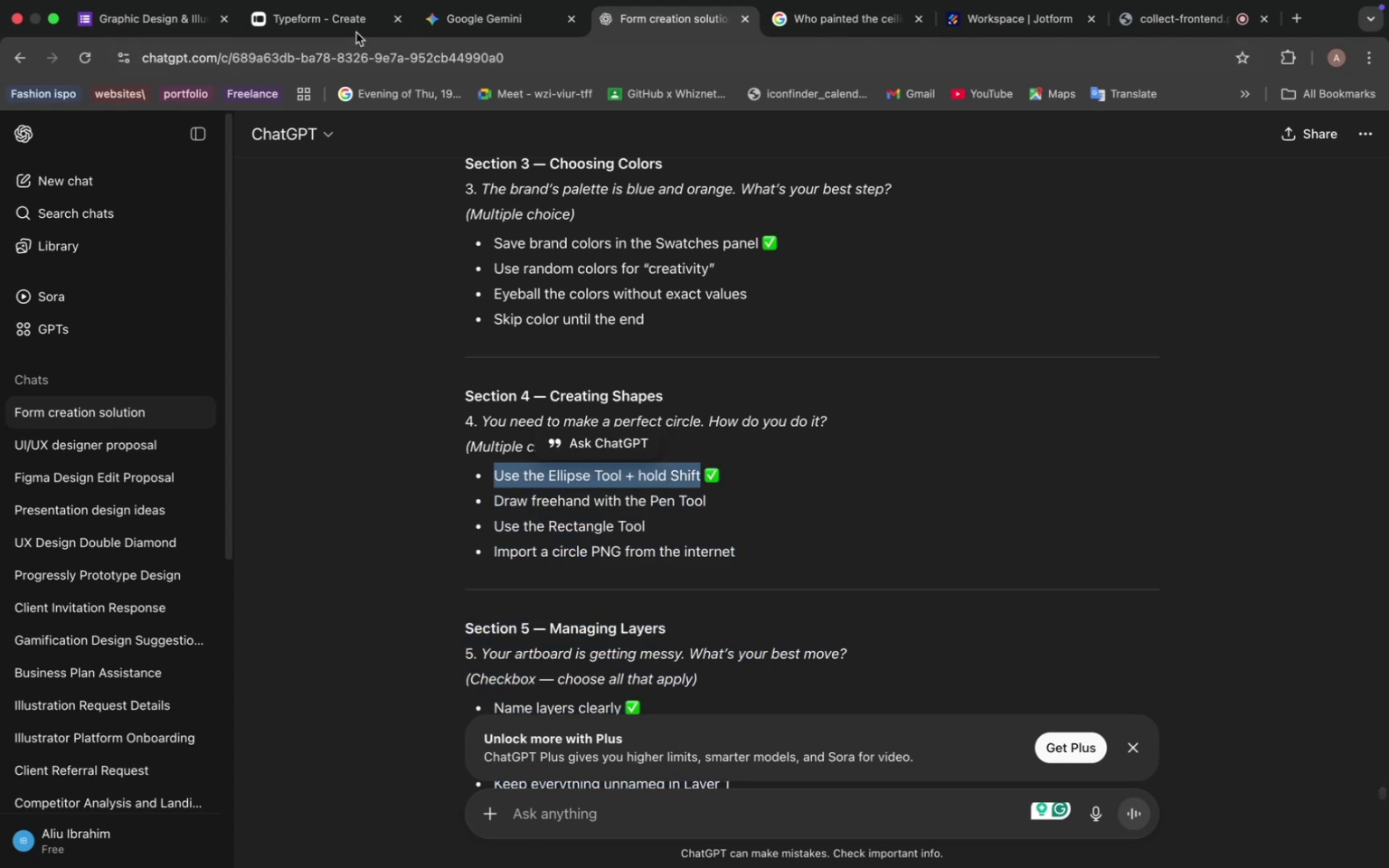 
left_click([356, 31])
 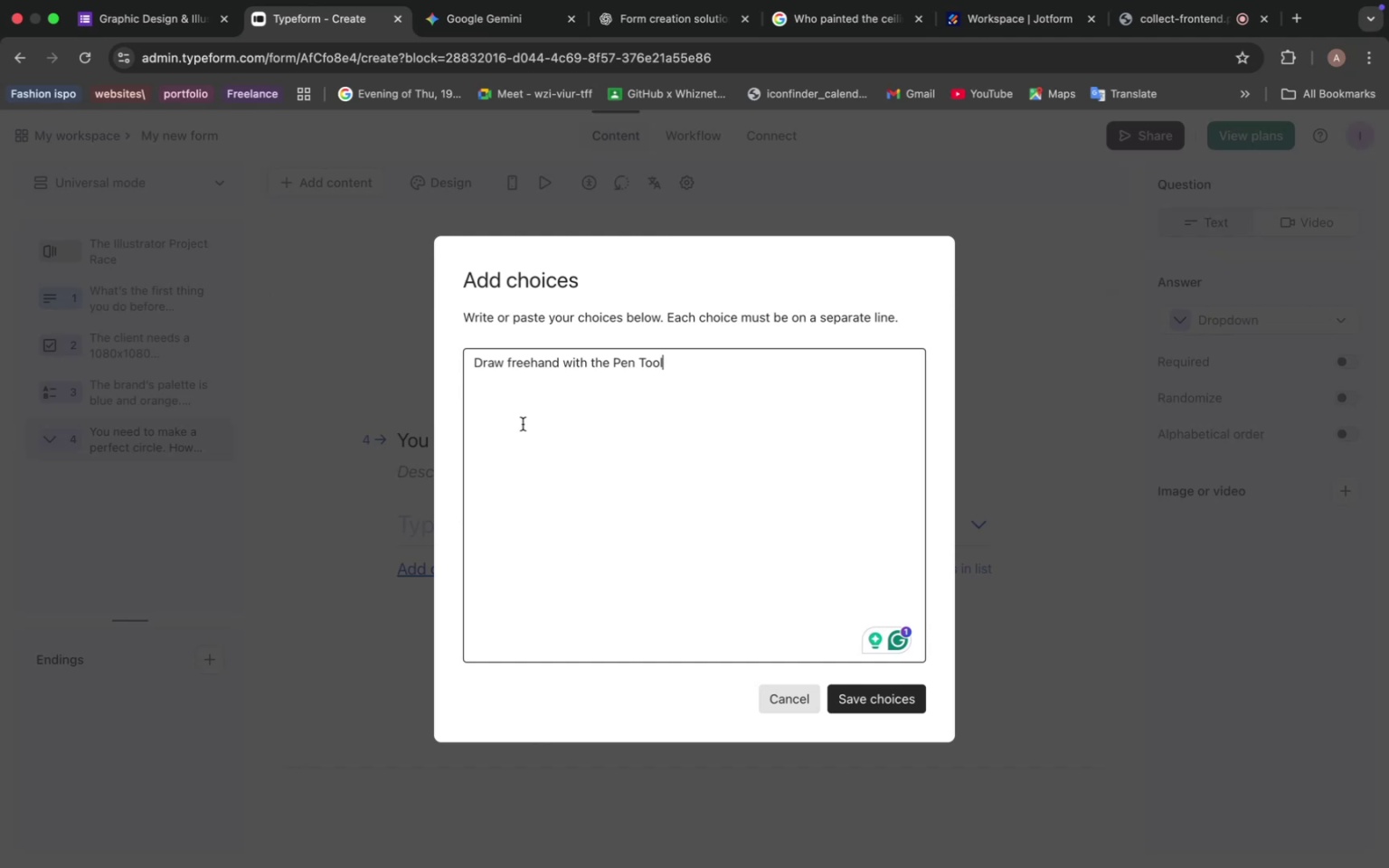 
key(Enter)
 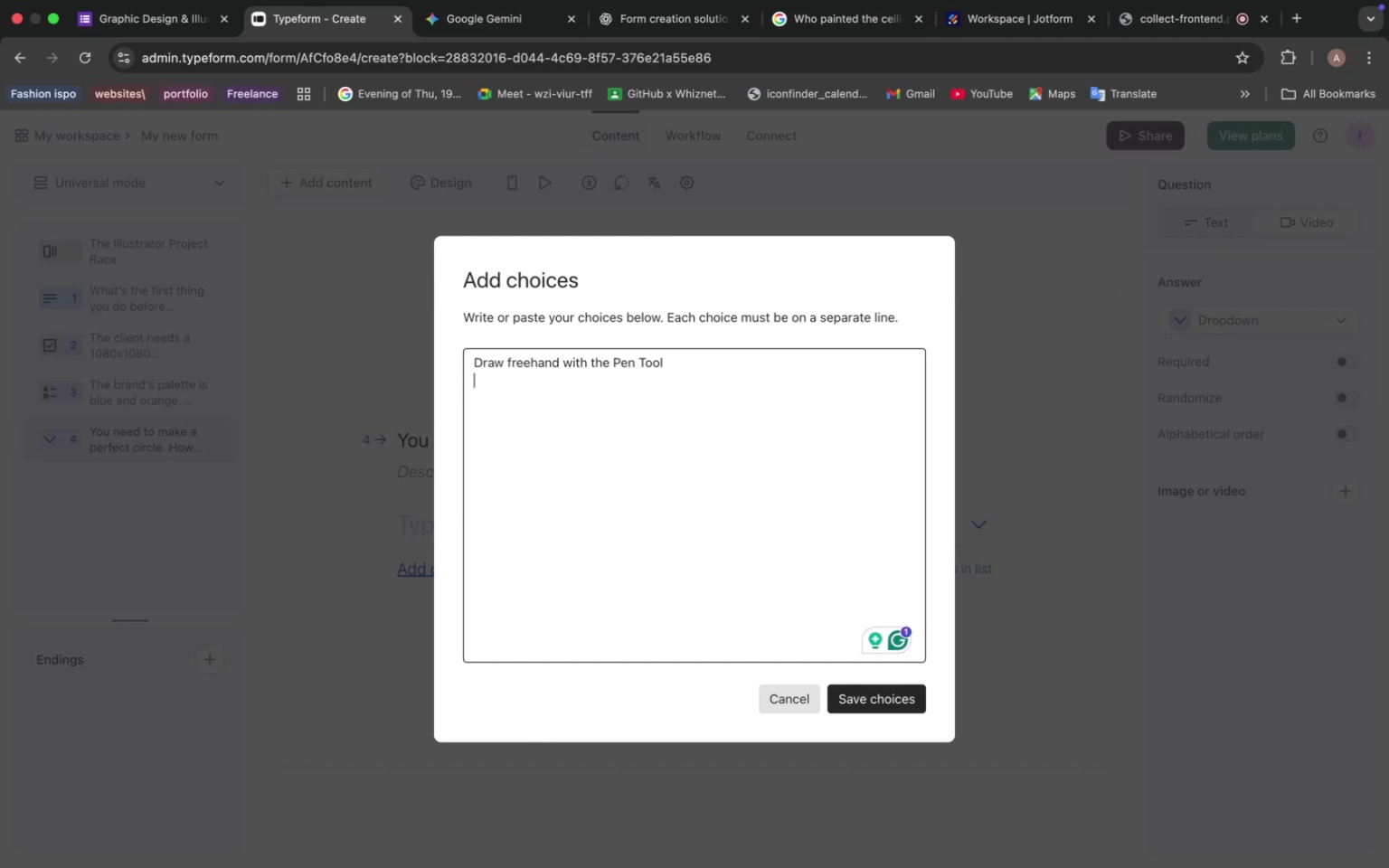 
key(Meta+V)
 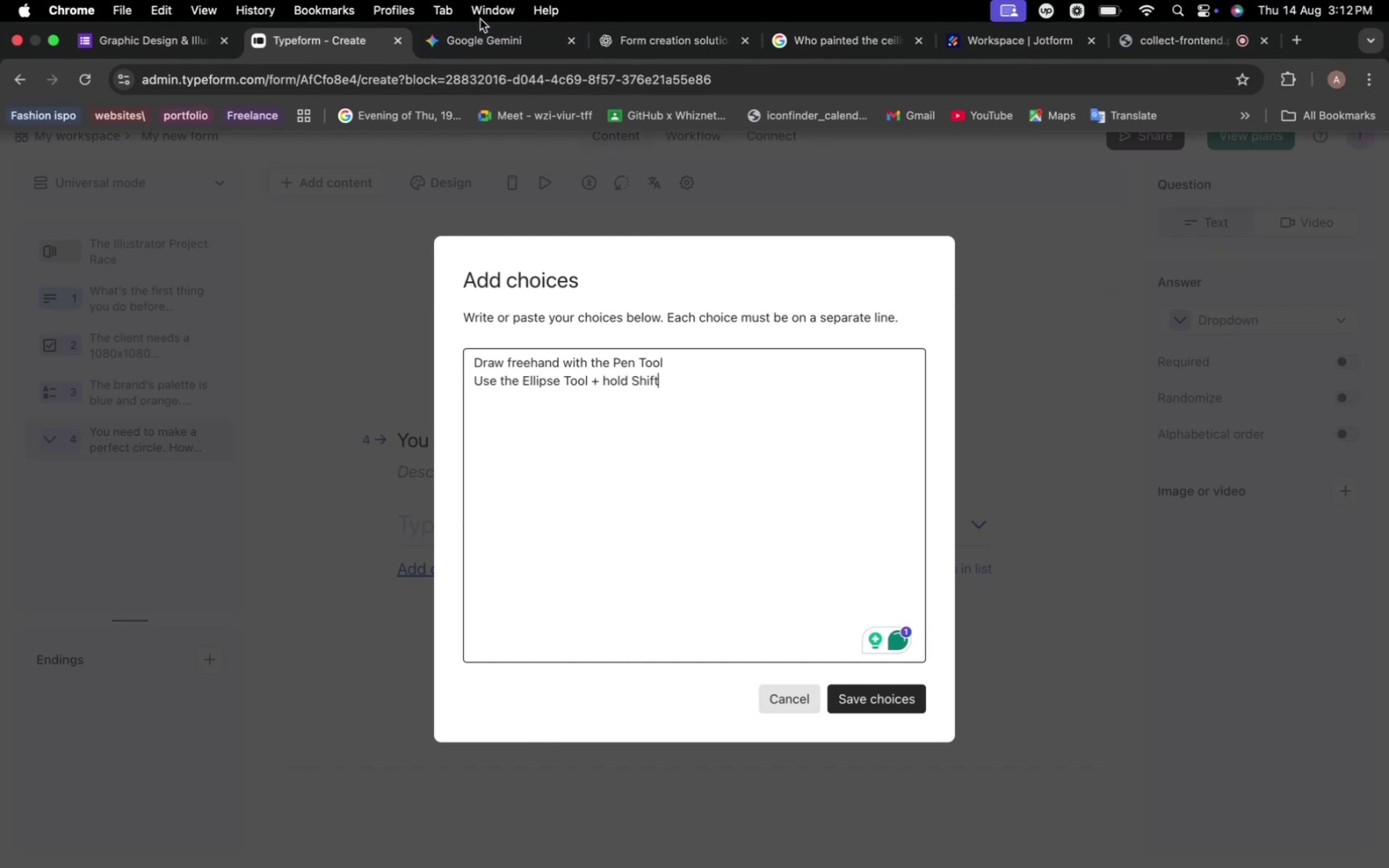 
left_click([491, 38])
 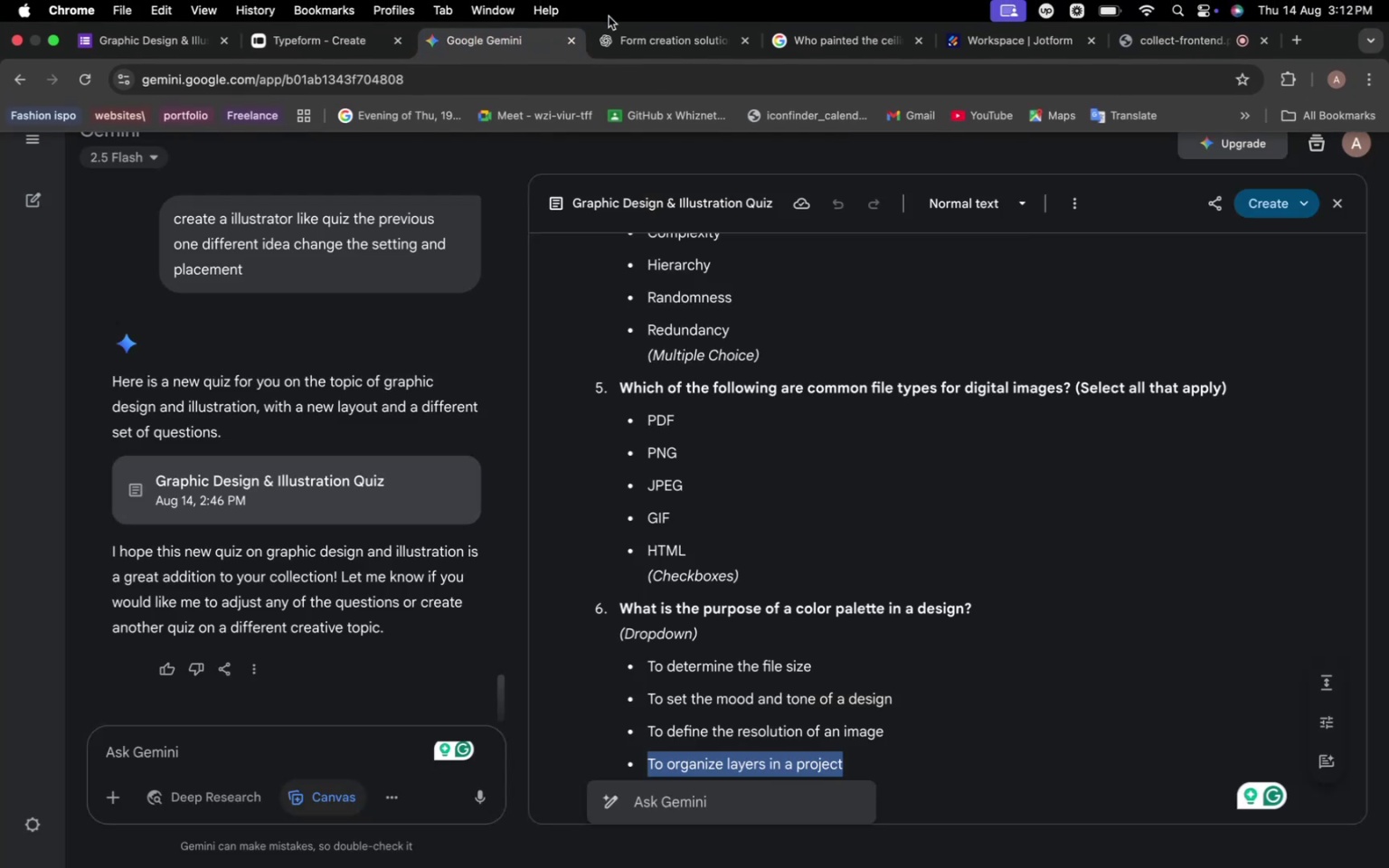 
left_click([659, 46])
 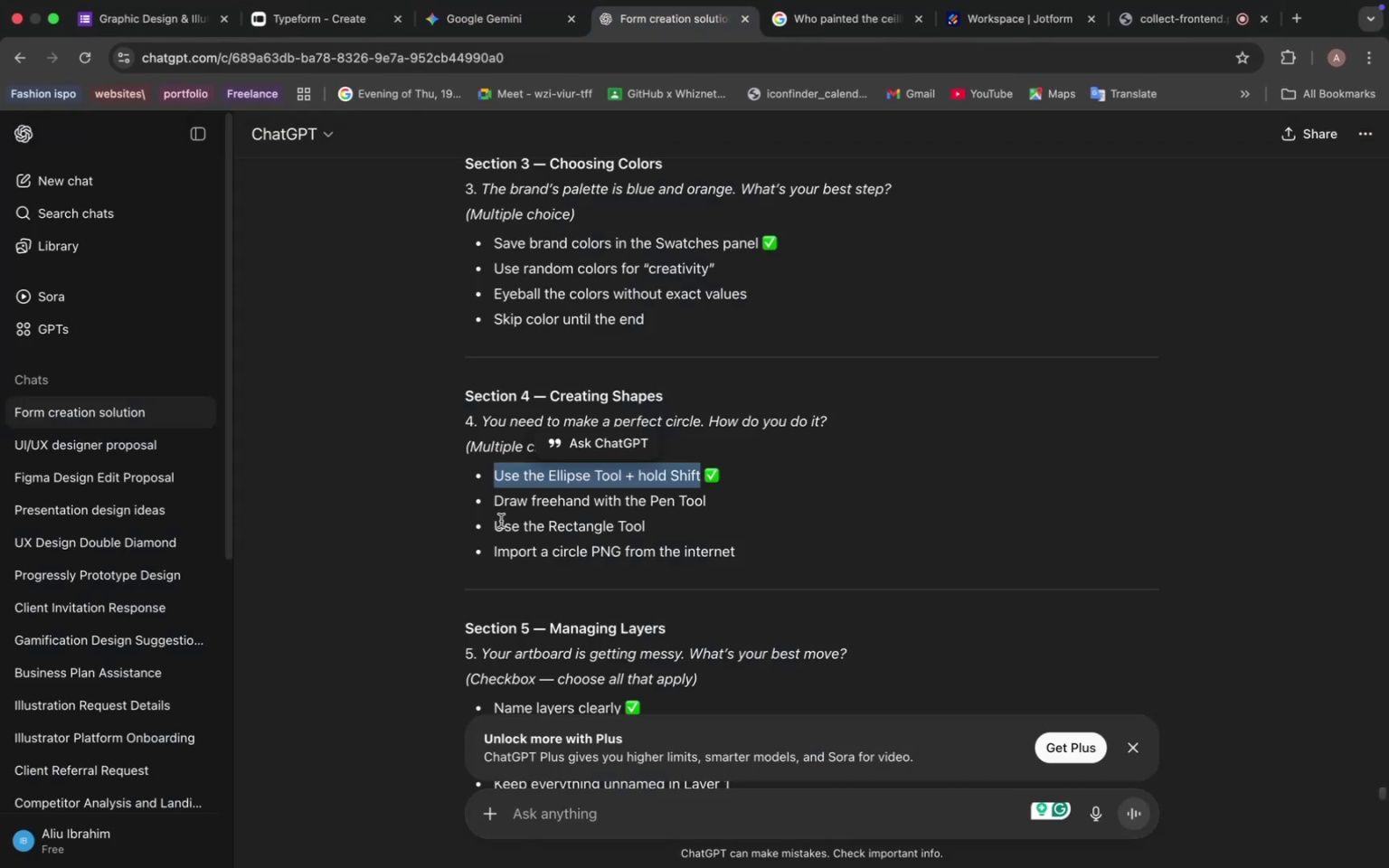 
left_click_drag(start_coordinate=[497, 524], to_coordinate=[666, 526])
 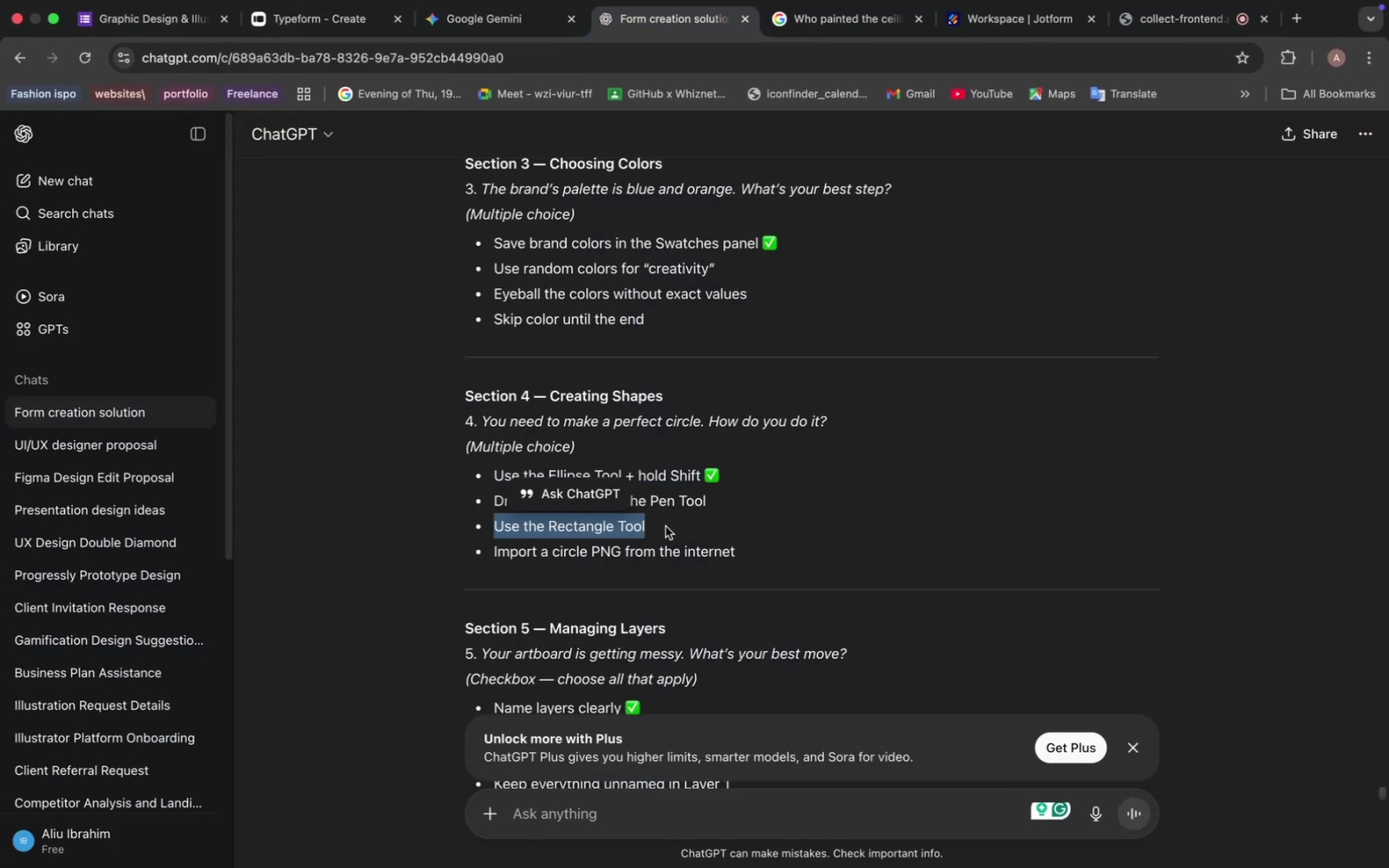 
key(Meta+C)
 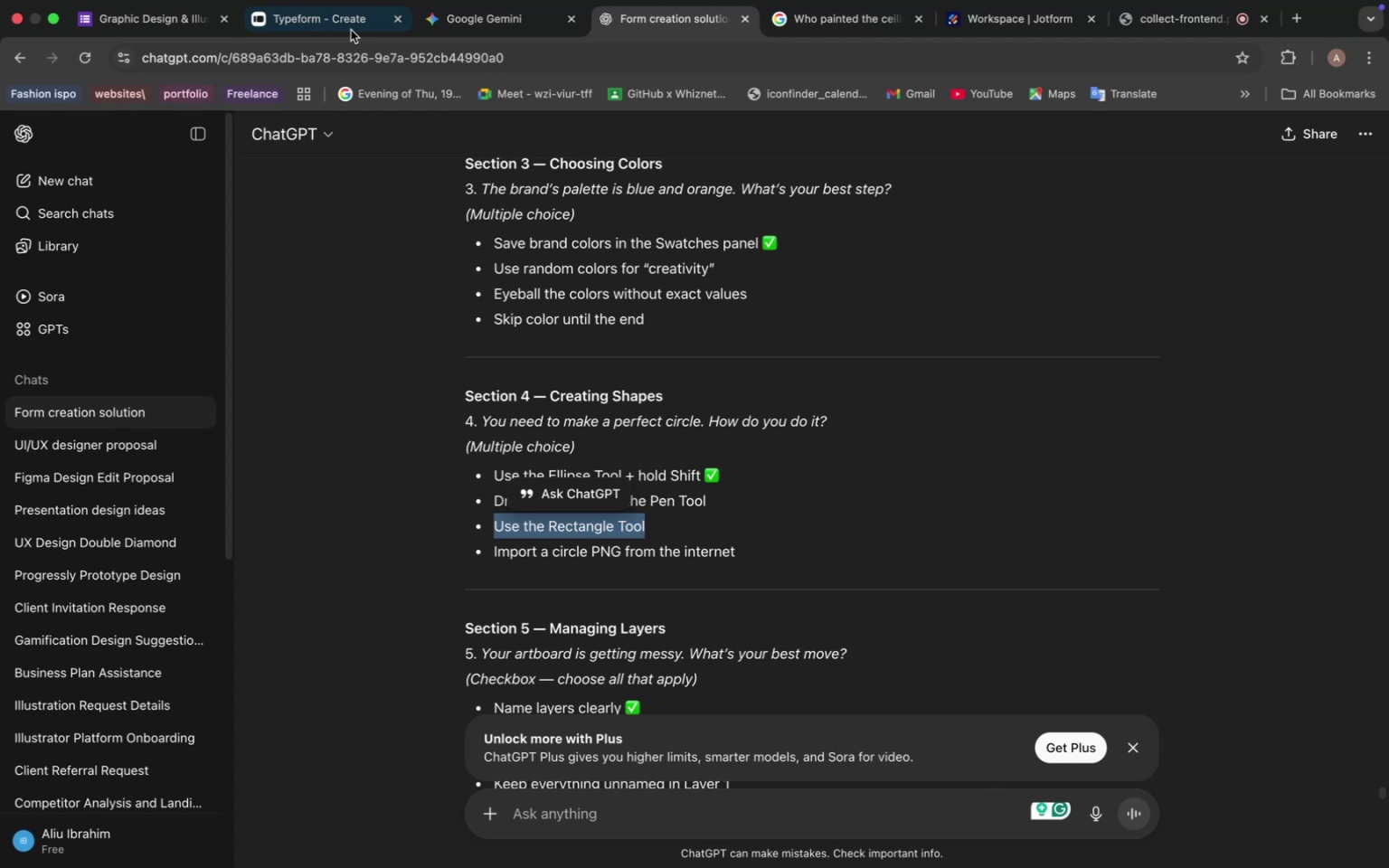 
left_click([350, 29])
 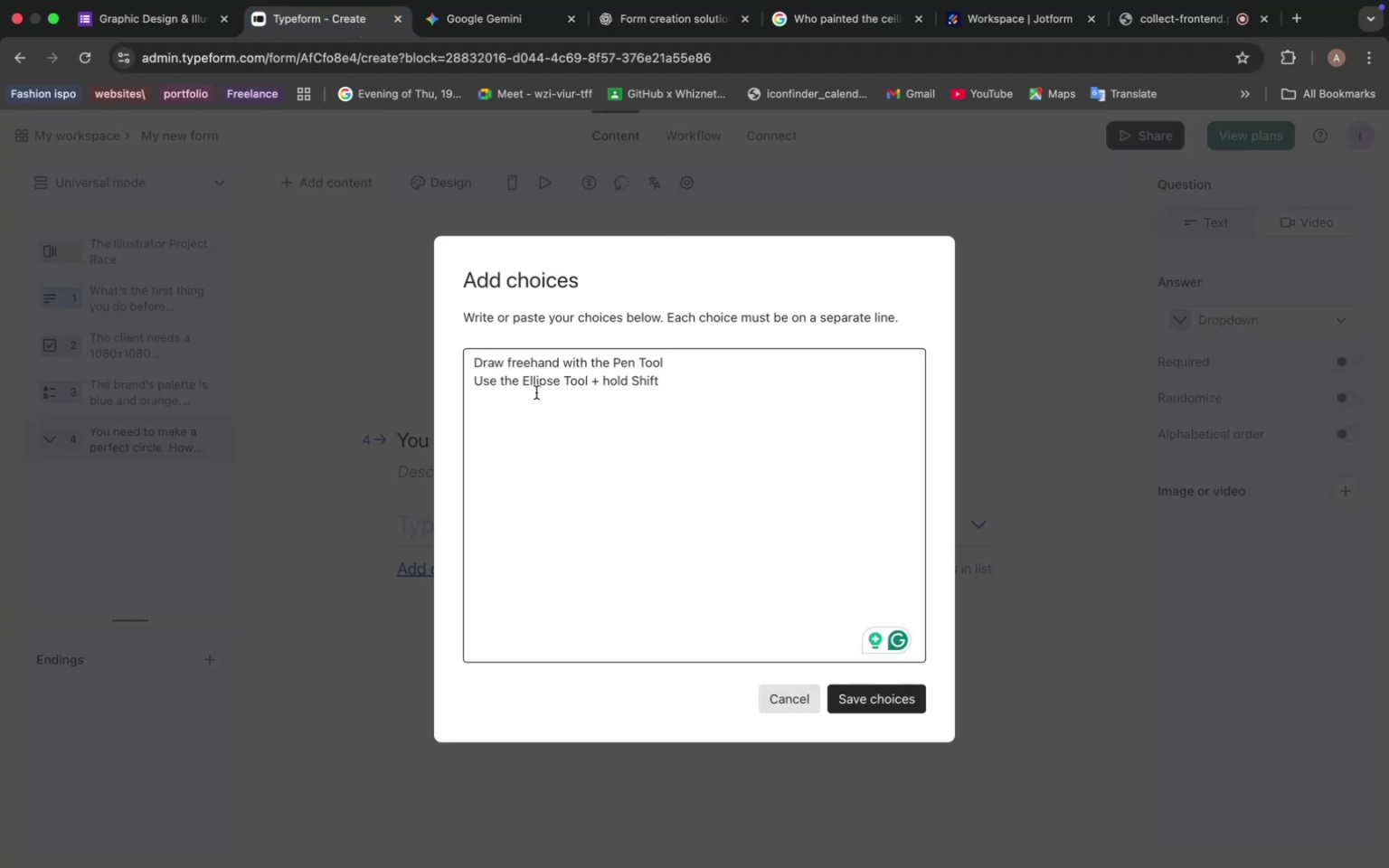 
left_click([536, 392])
 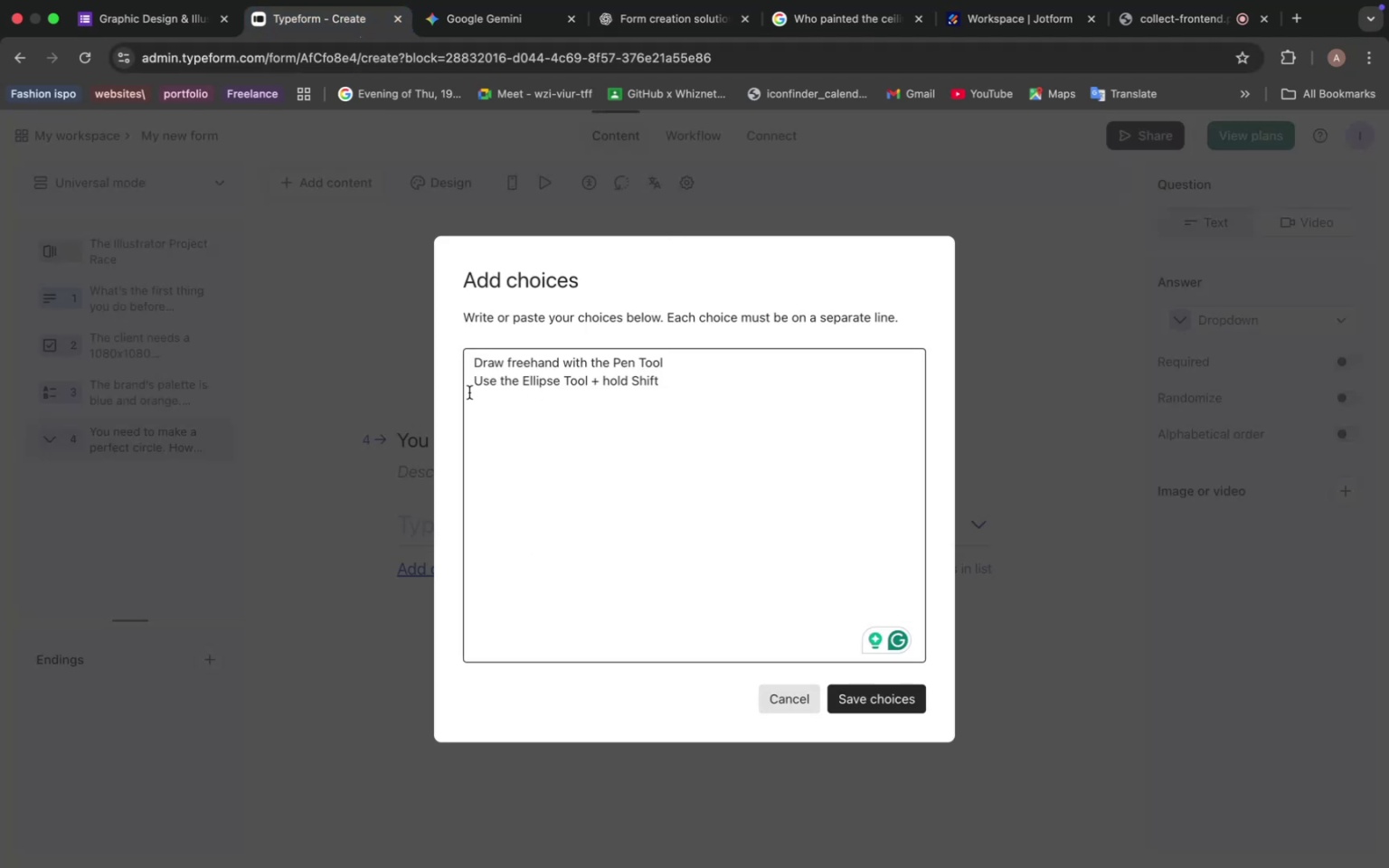 
left_click([469, 392])
 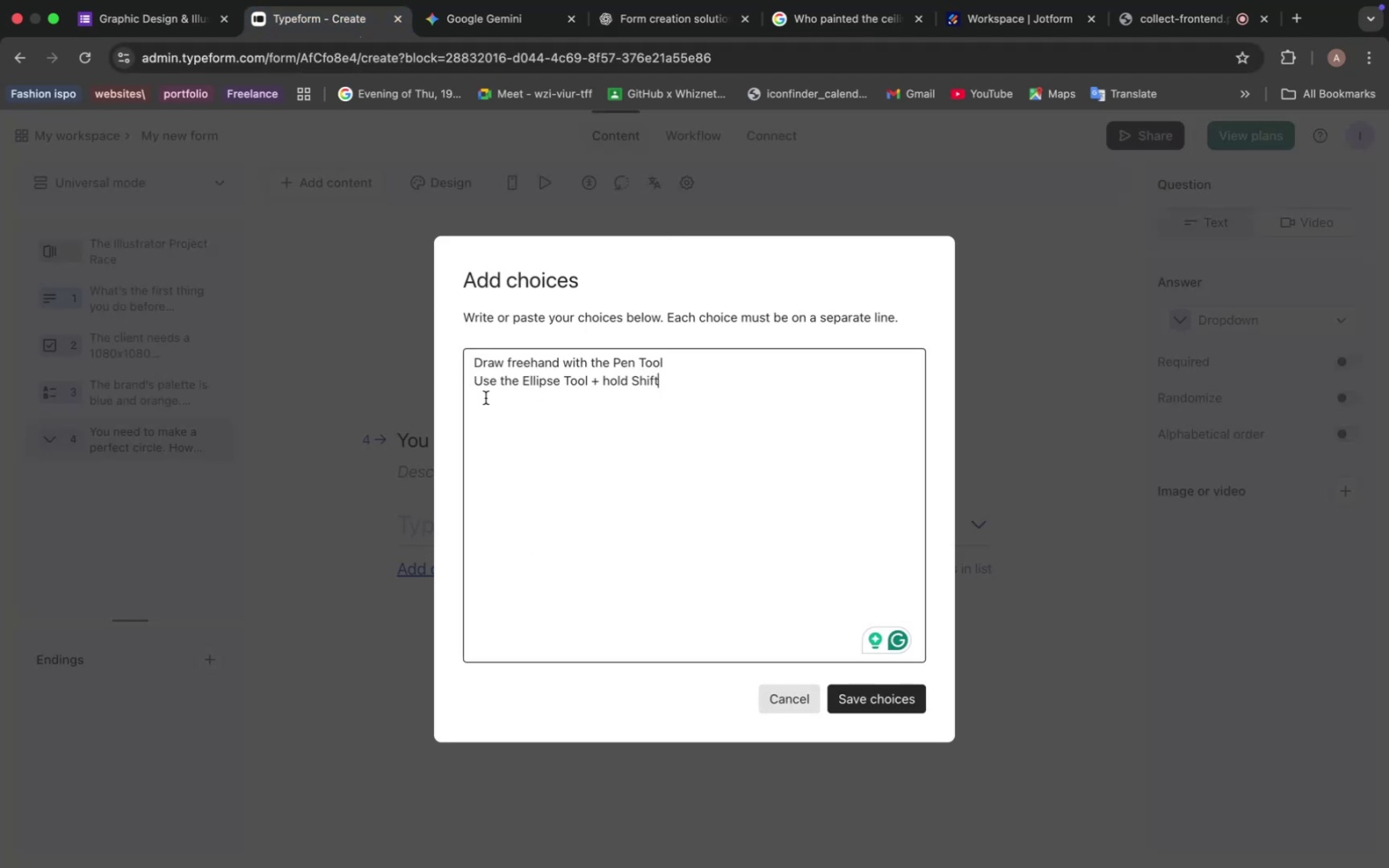 
left_click([486, 398])
 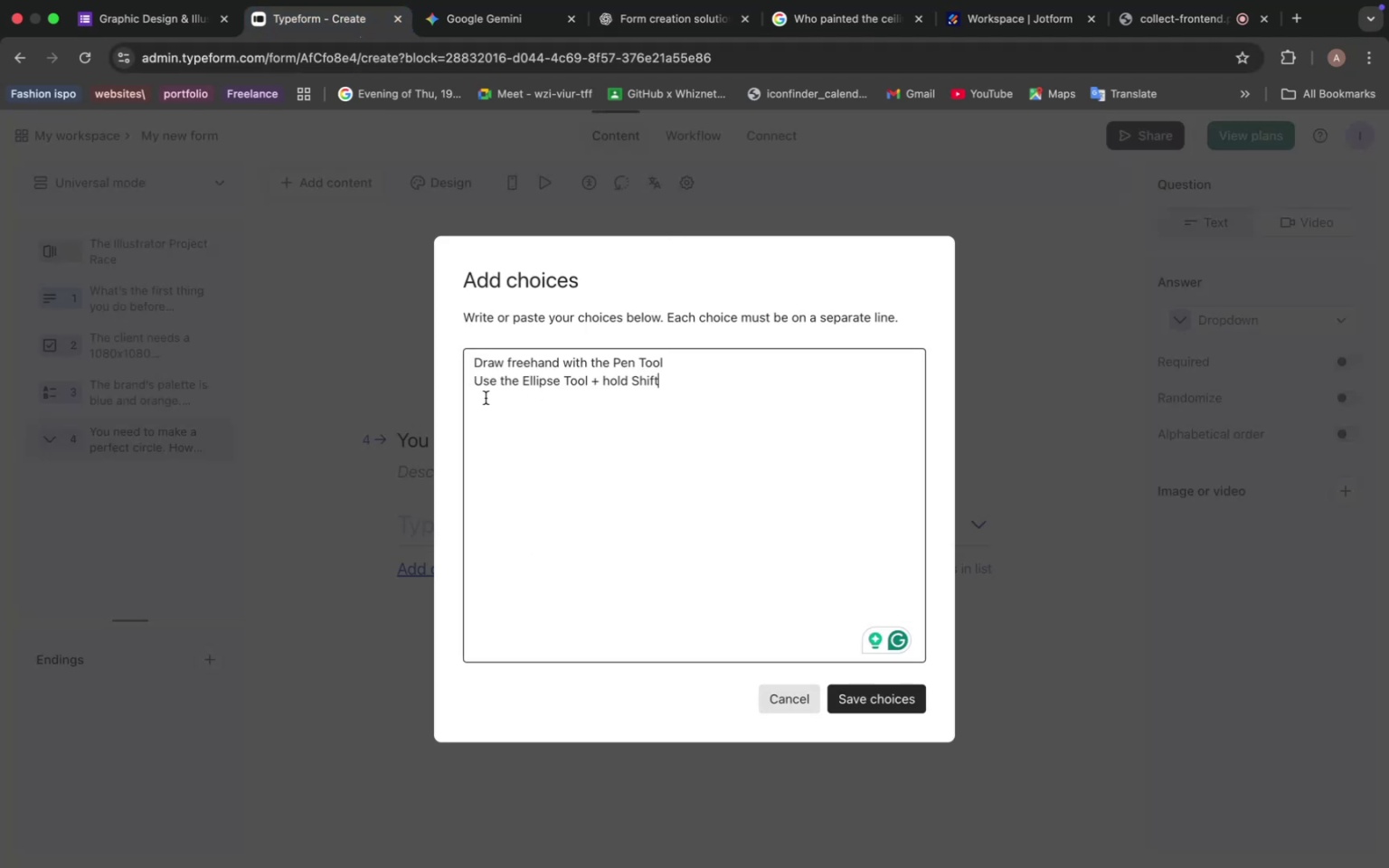 
key(Enter)
 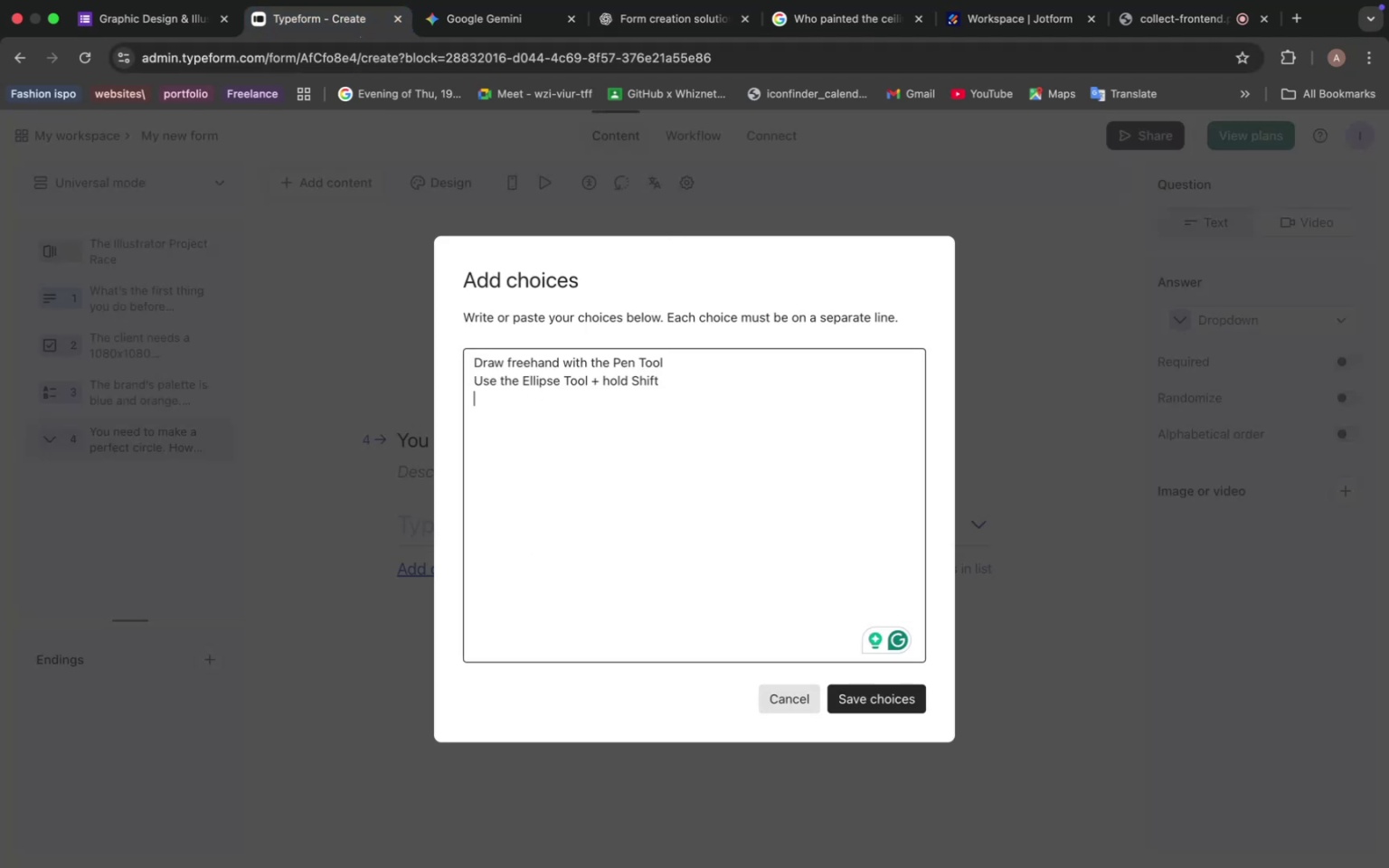 
key(Meta+V)
 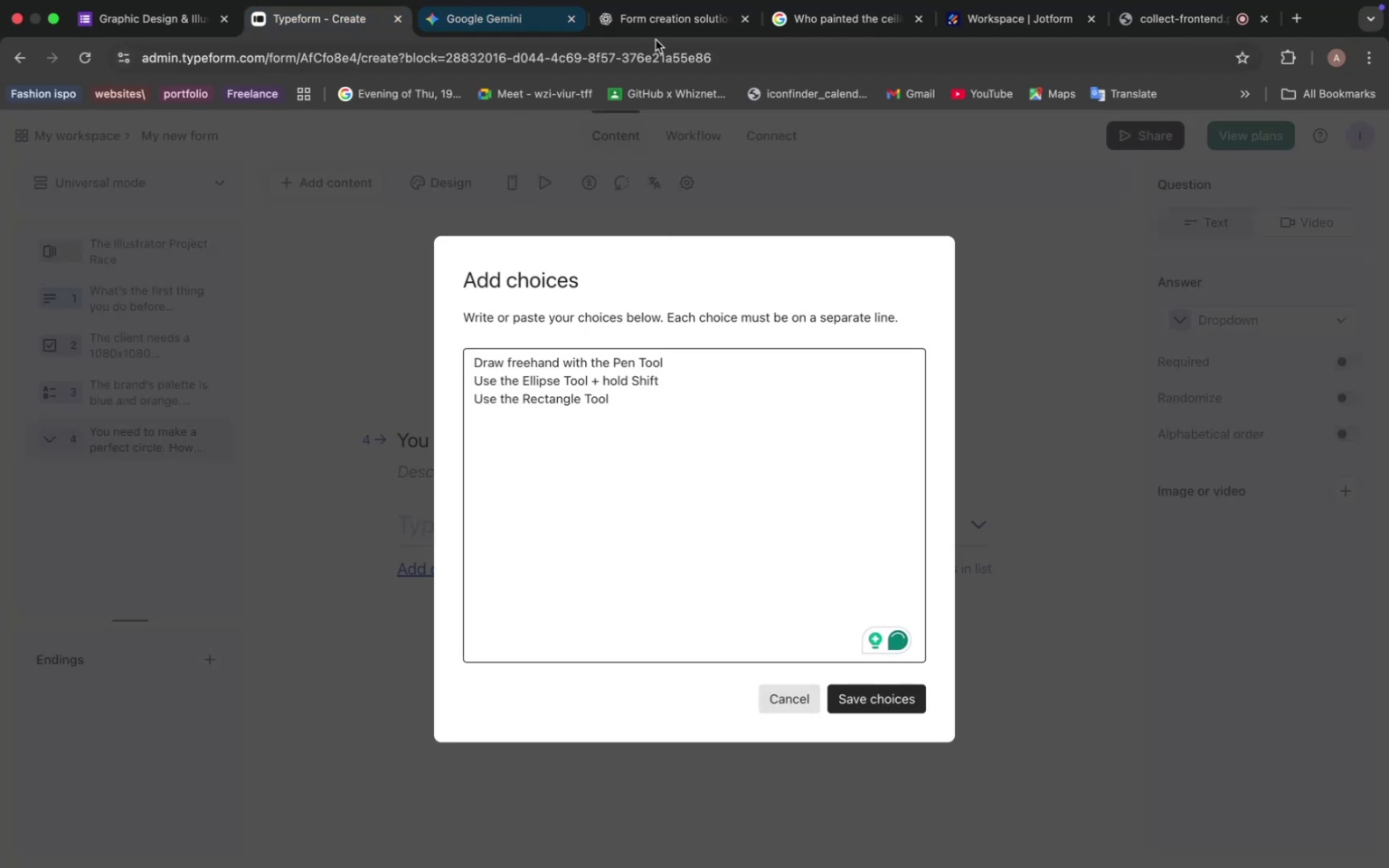 
left_click([674, 24])
 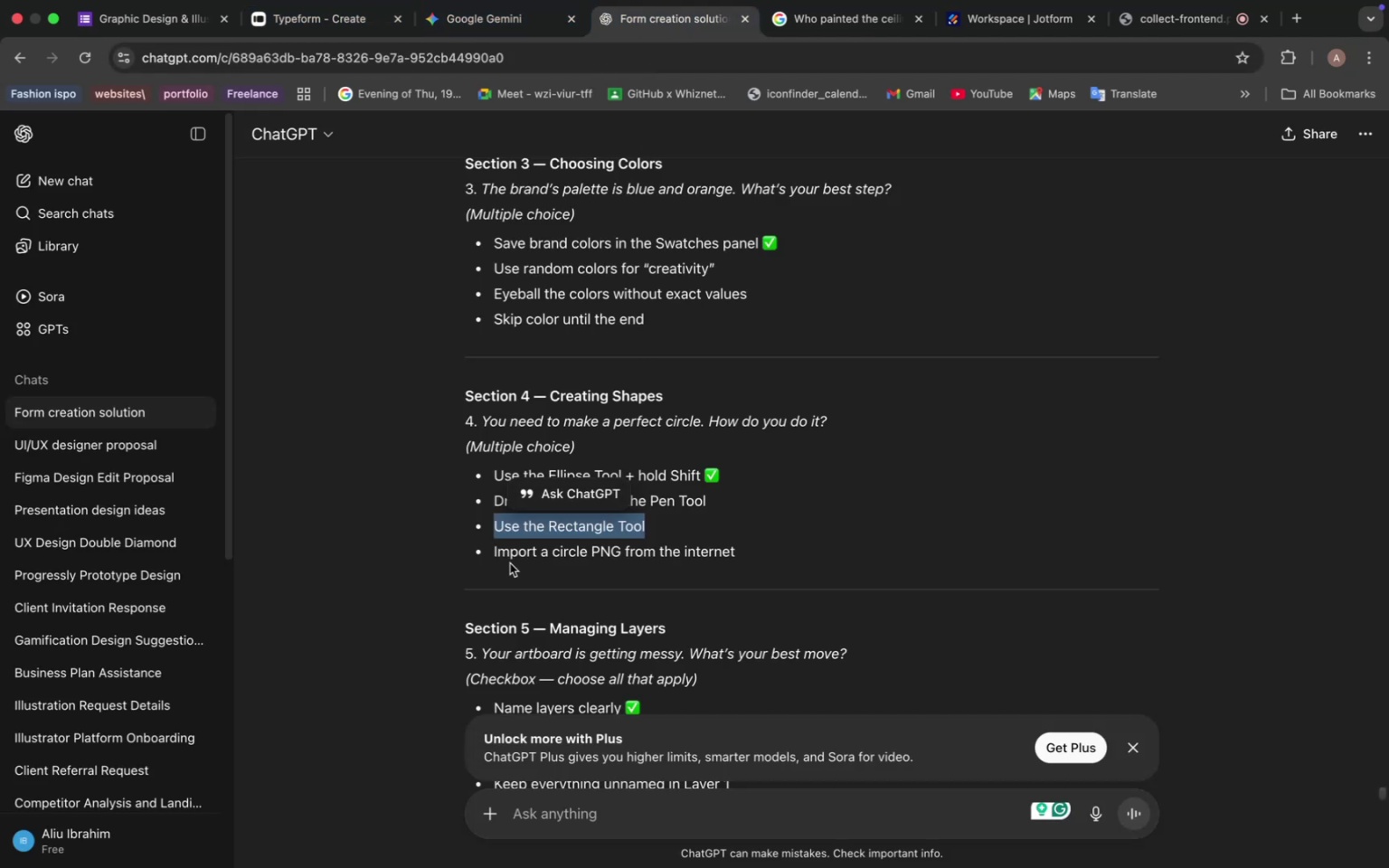 
left_click_drag(start_coordinate=[486, 549], to_coordinate=[775, 565])
 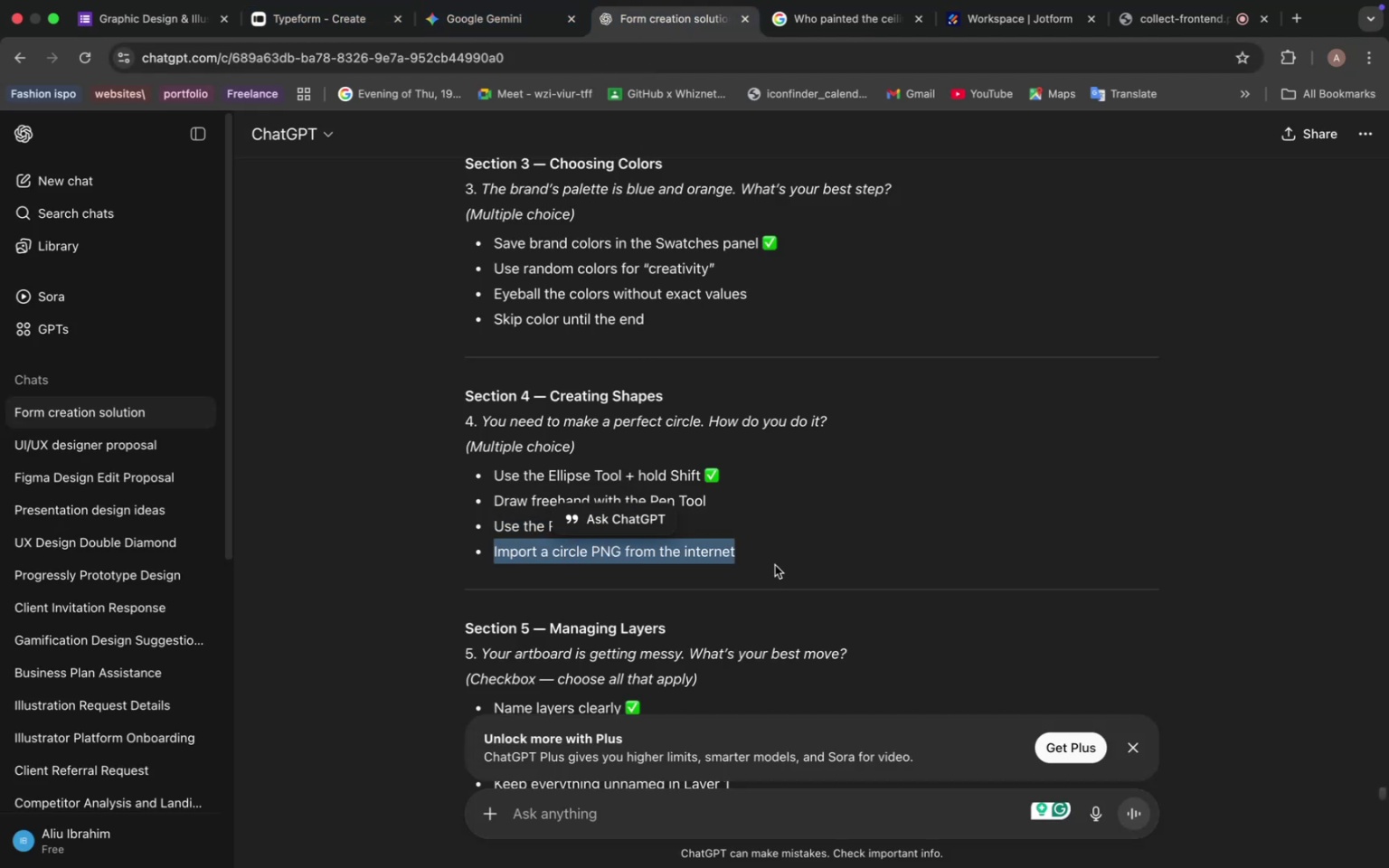 
key(Meta+C)
 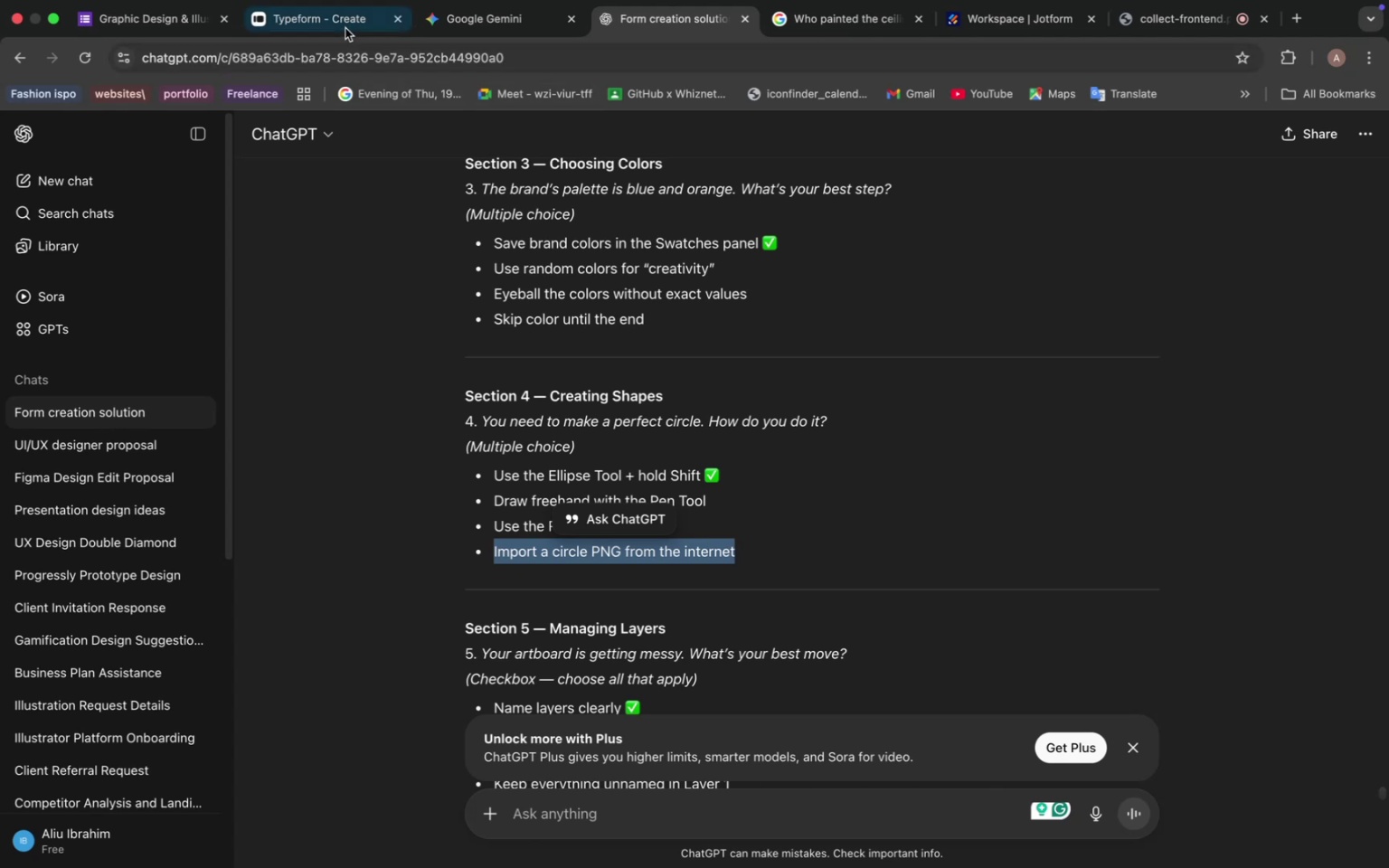 
left_click([340, 18])
 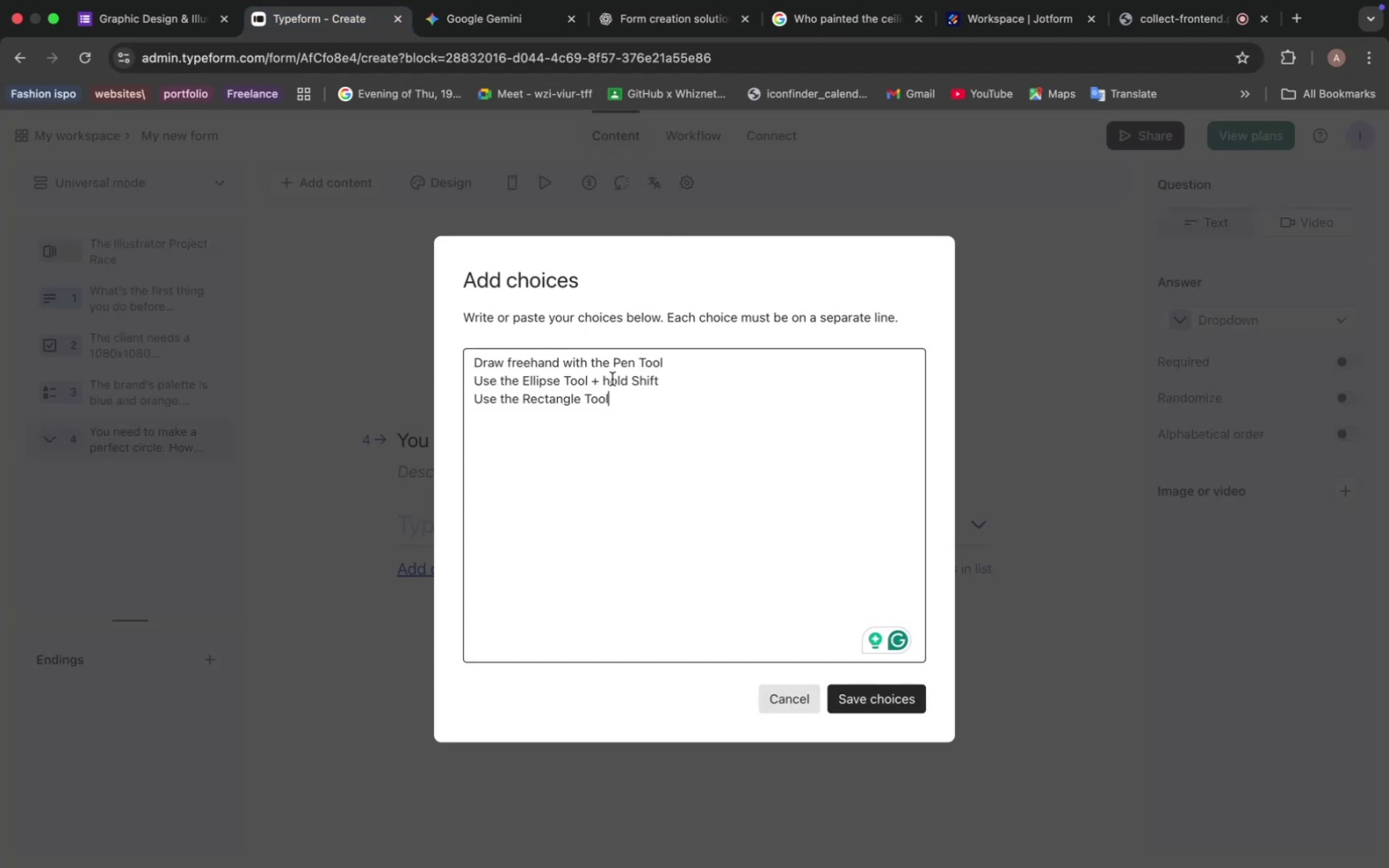 
key(Enter)
 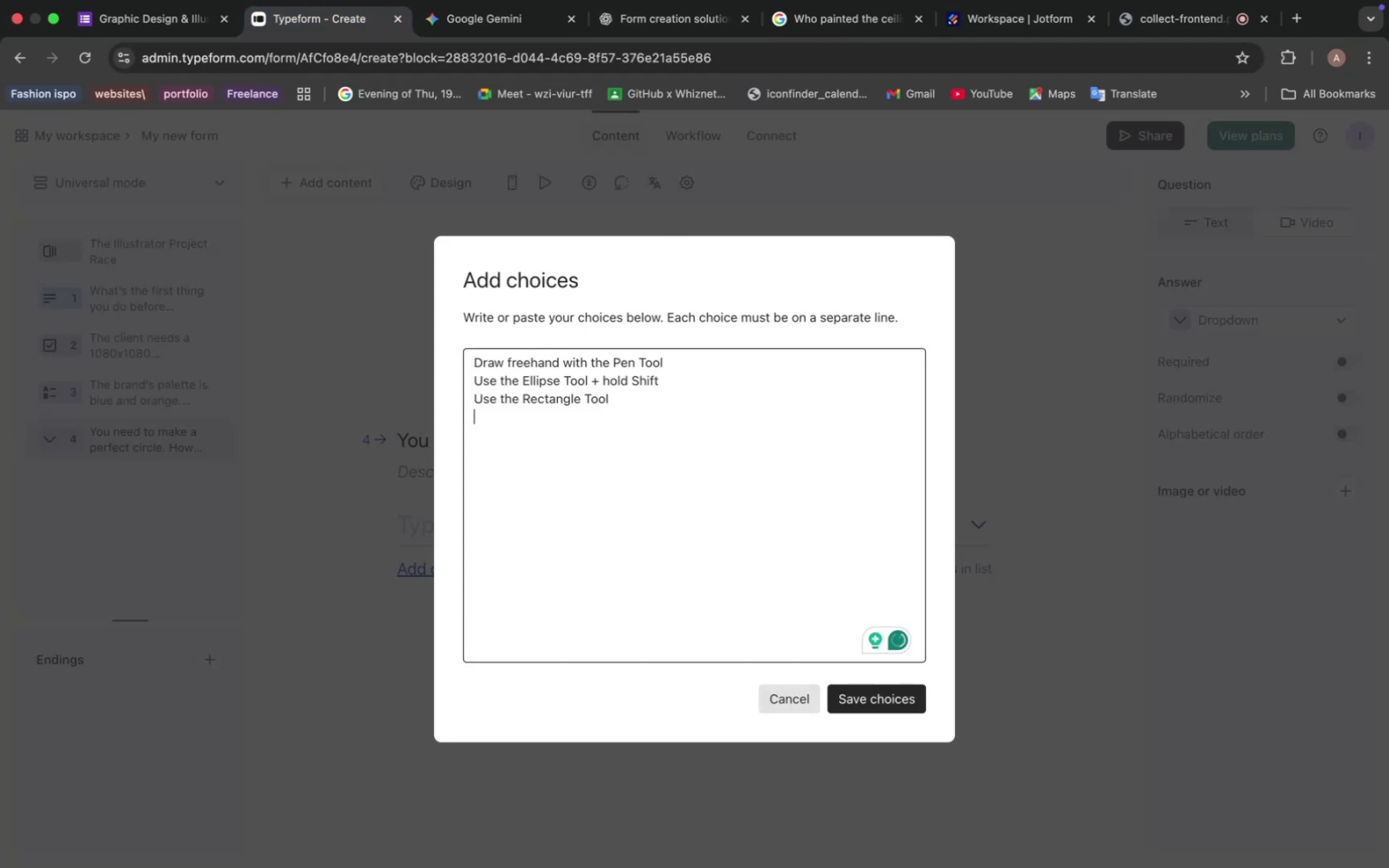 
key(Meta+V)
 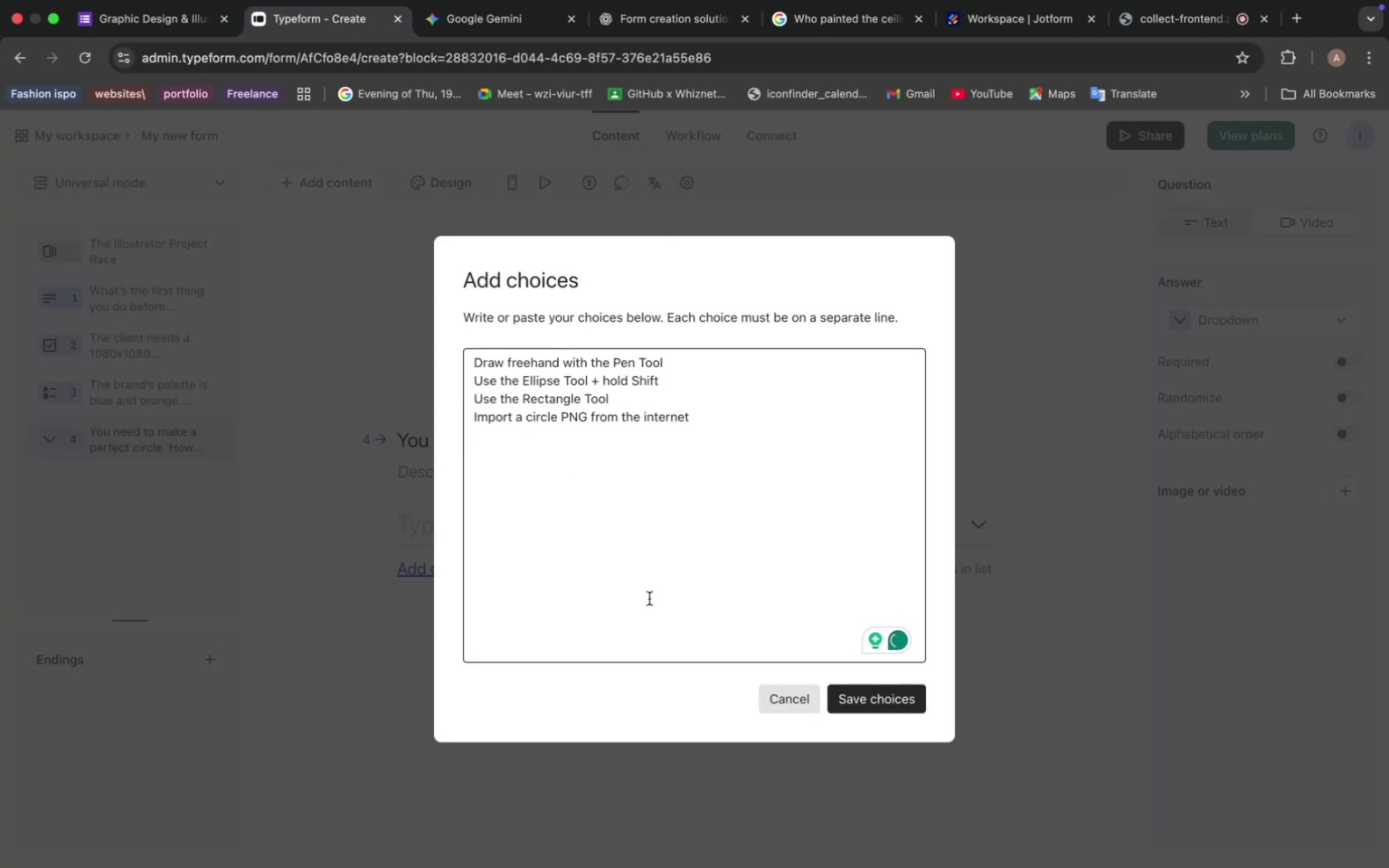 
wait(6.34)
 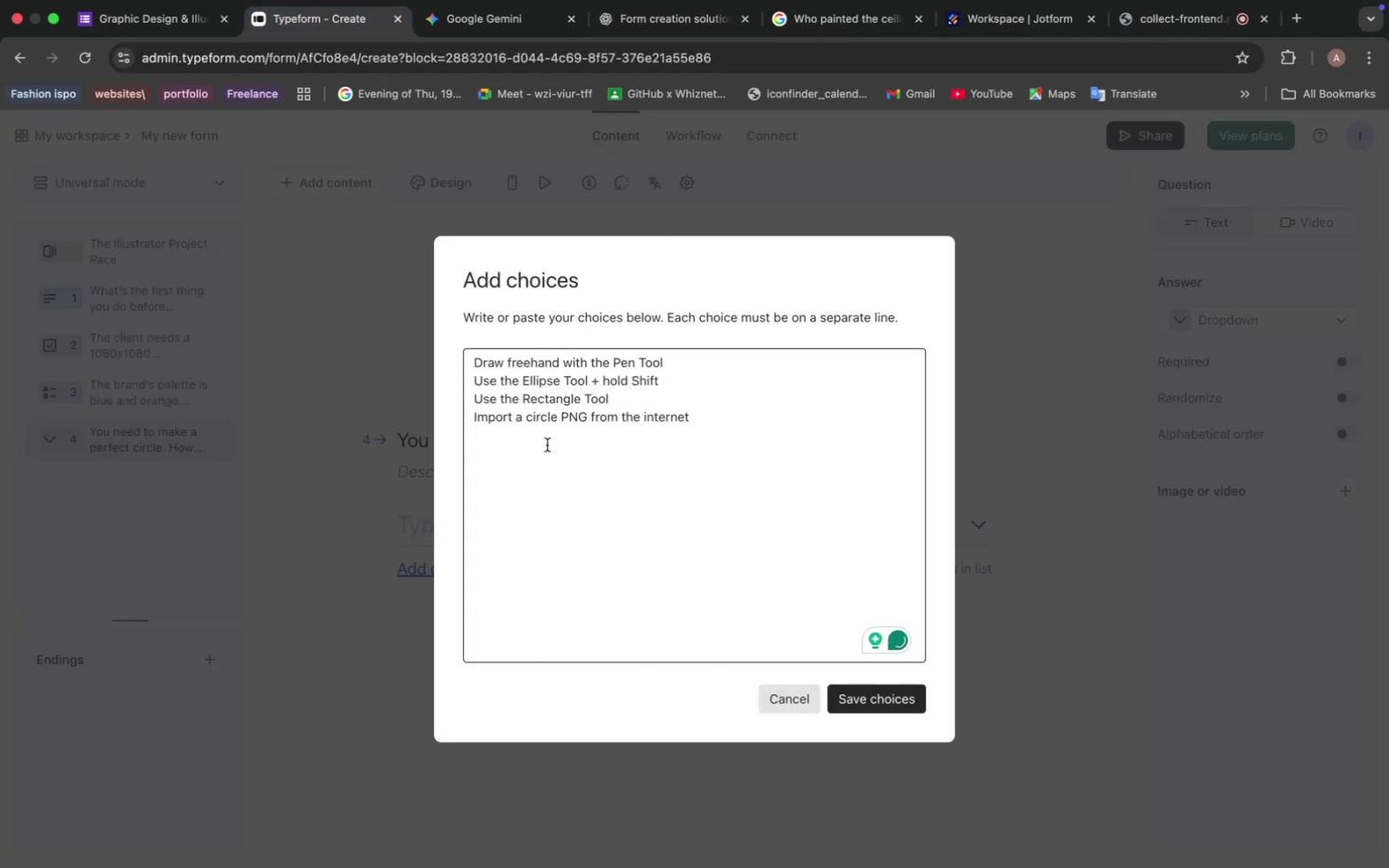 
left_click([682, 19])
 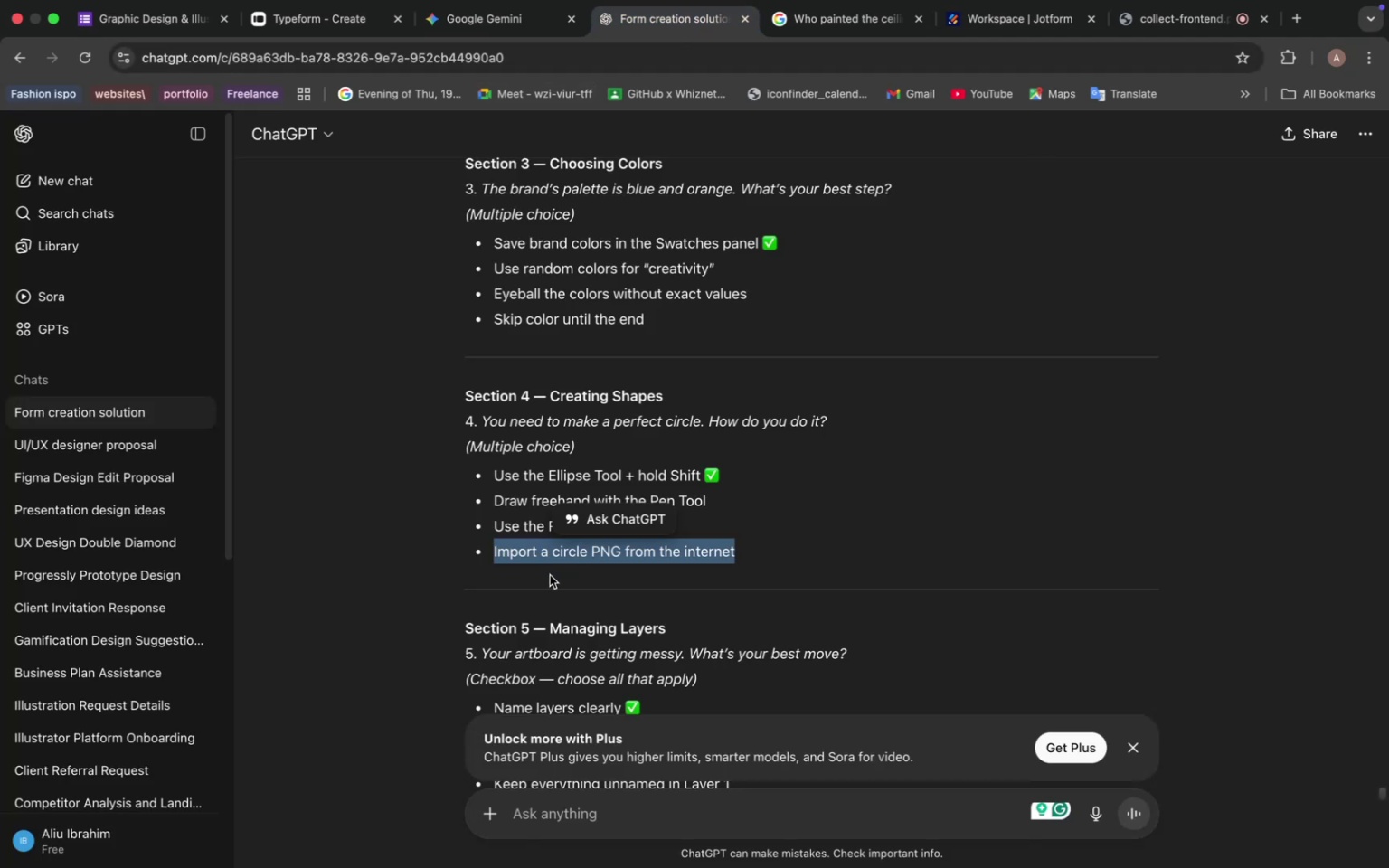 
scroll: coordinate [562, 526], scroll_direction: down, amount: 11.0
 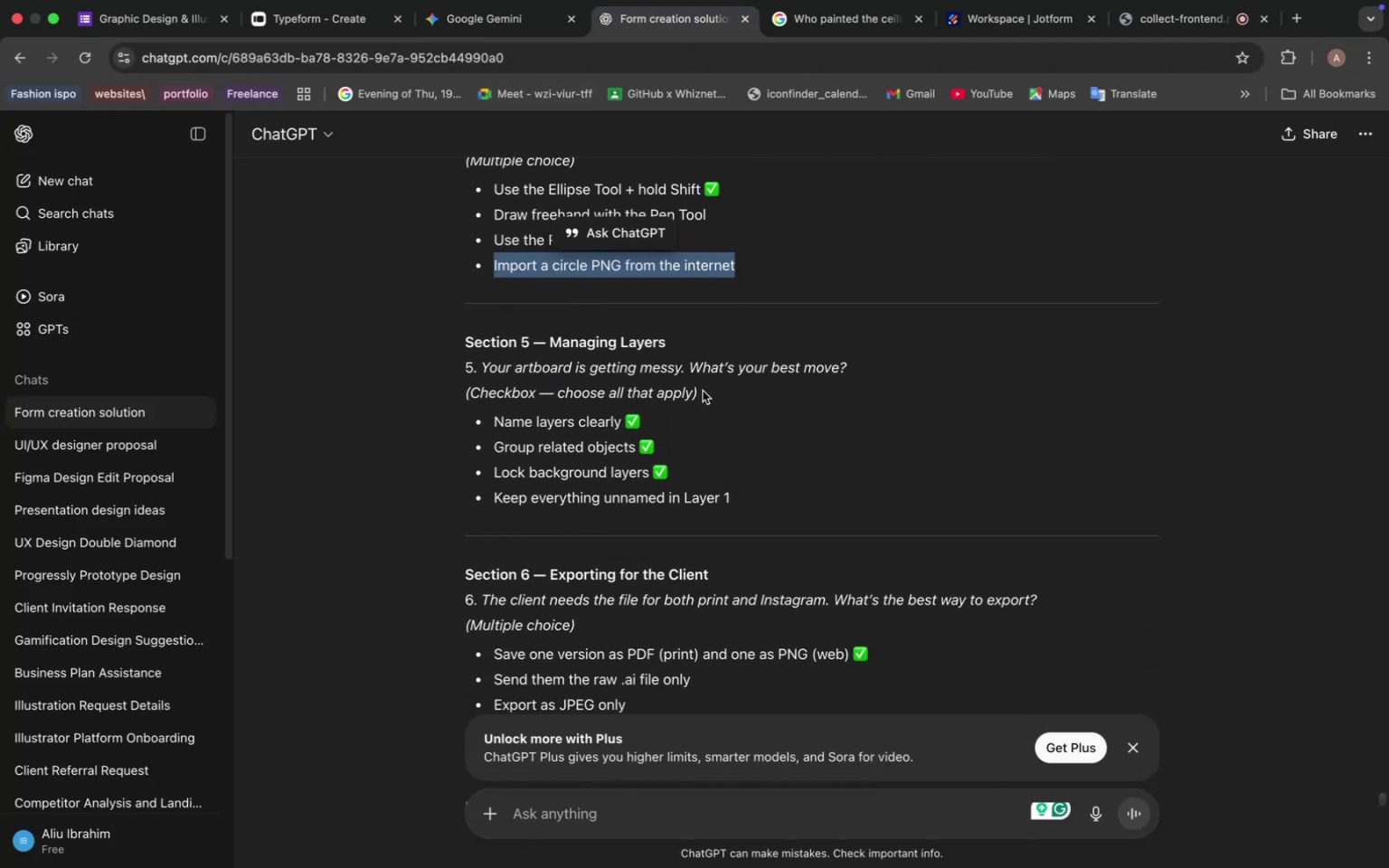 
wait(9.86)
 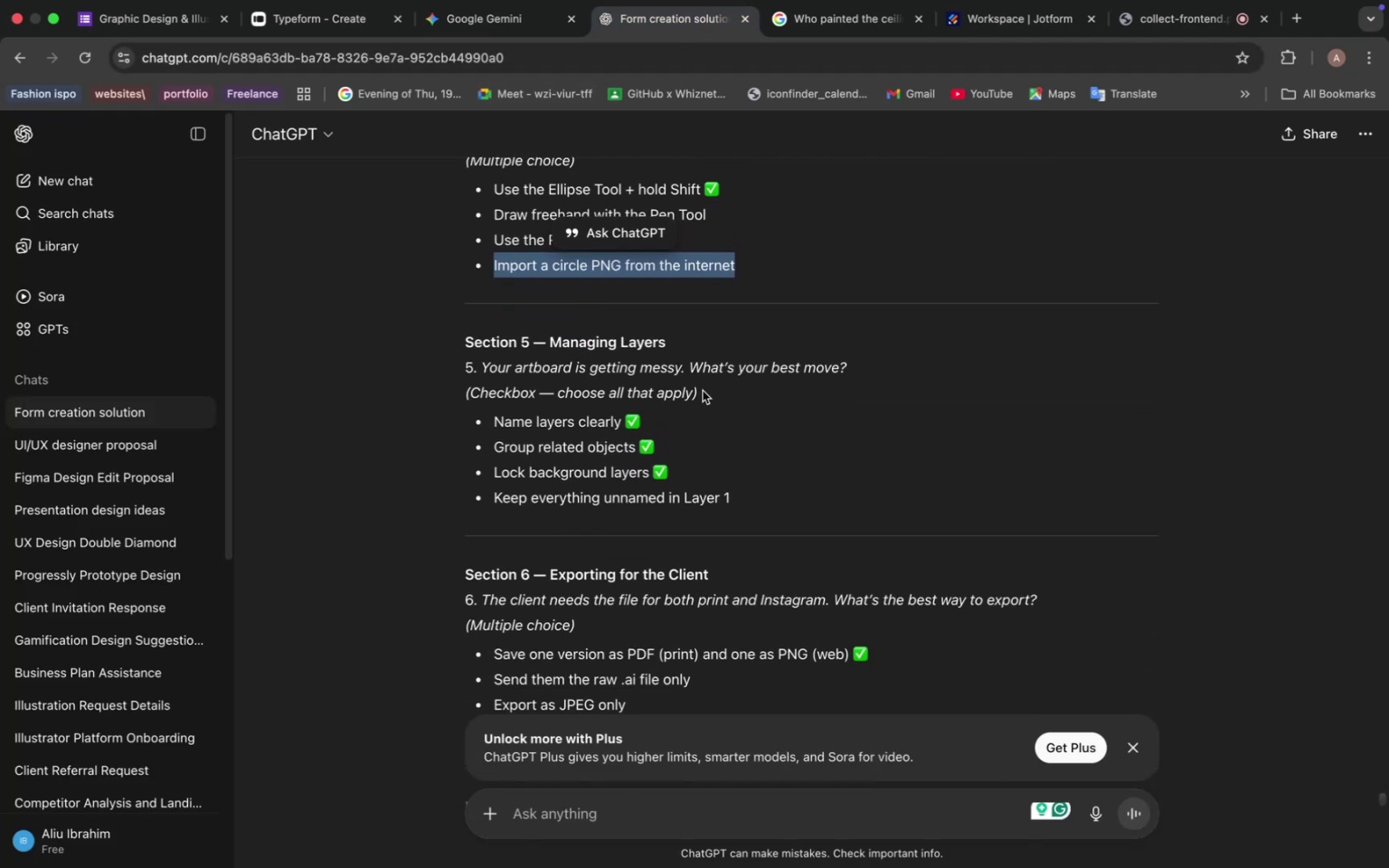 
left_click_drag(start_coordinate=[479, 366], to_coordinate=[863, 359])
 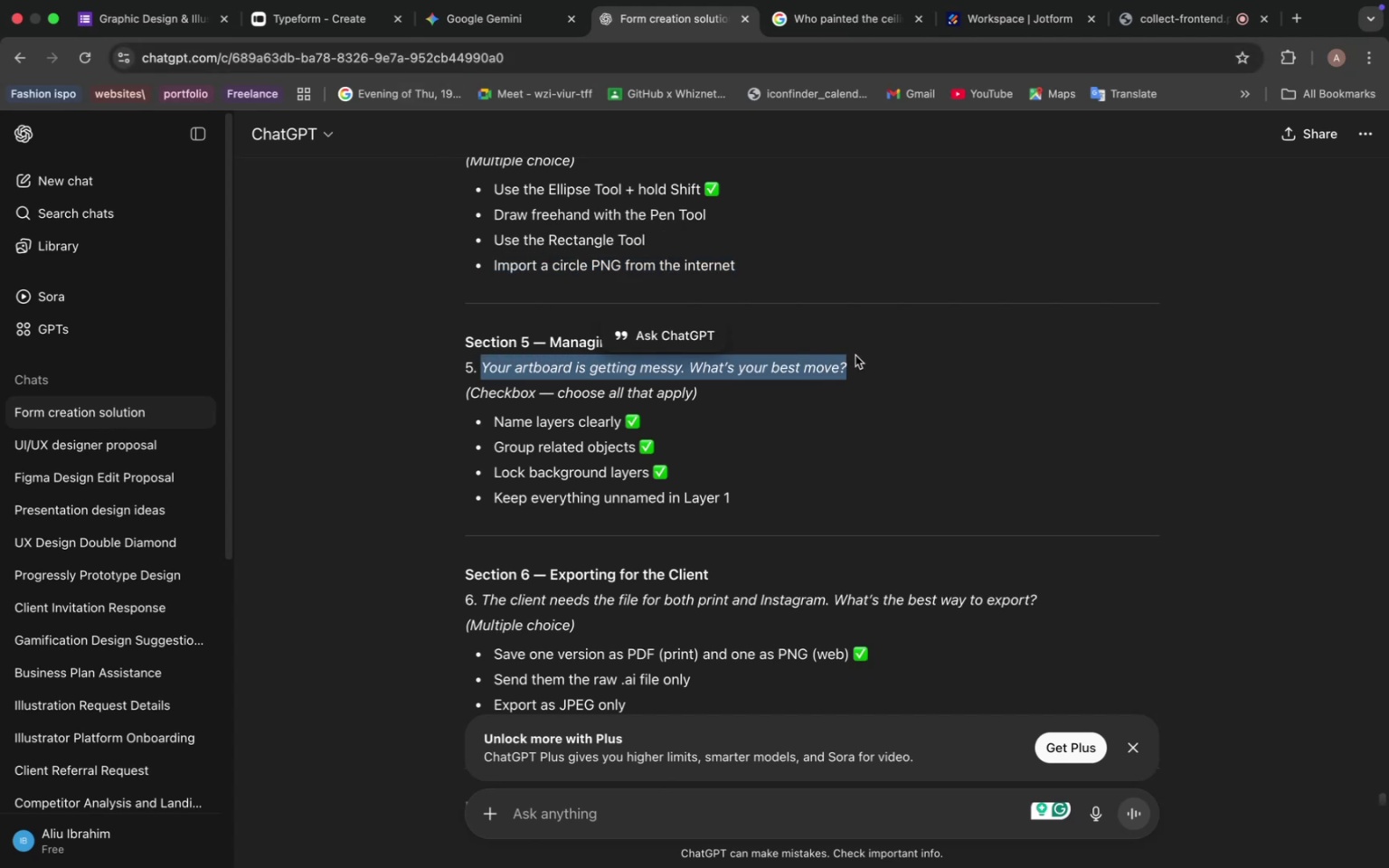 
key(Meta+C)
 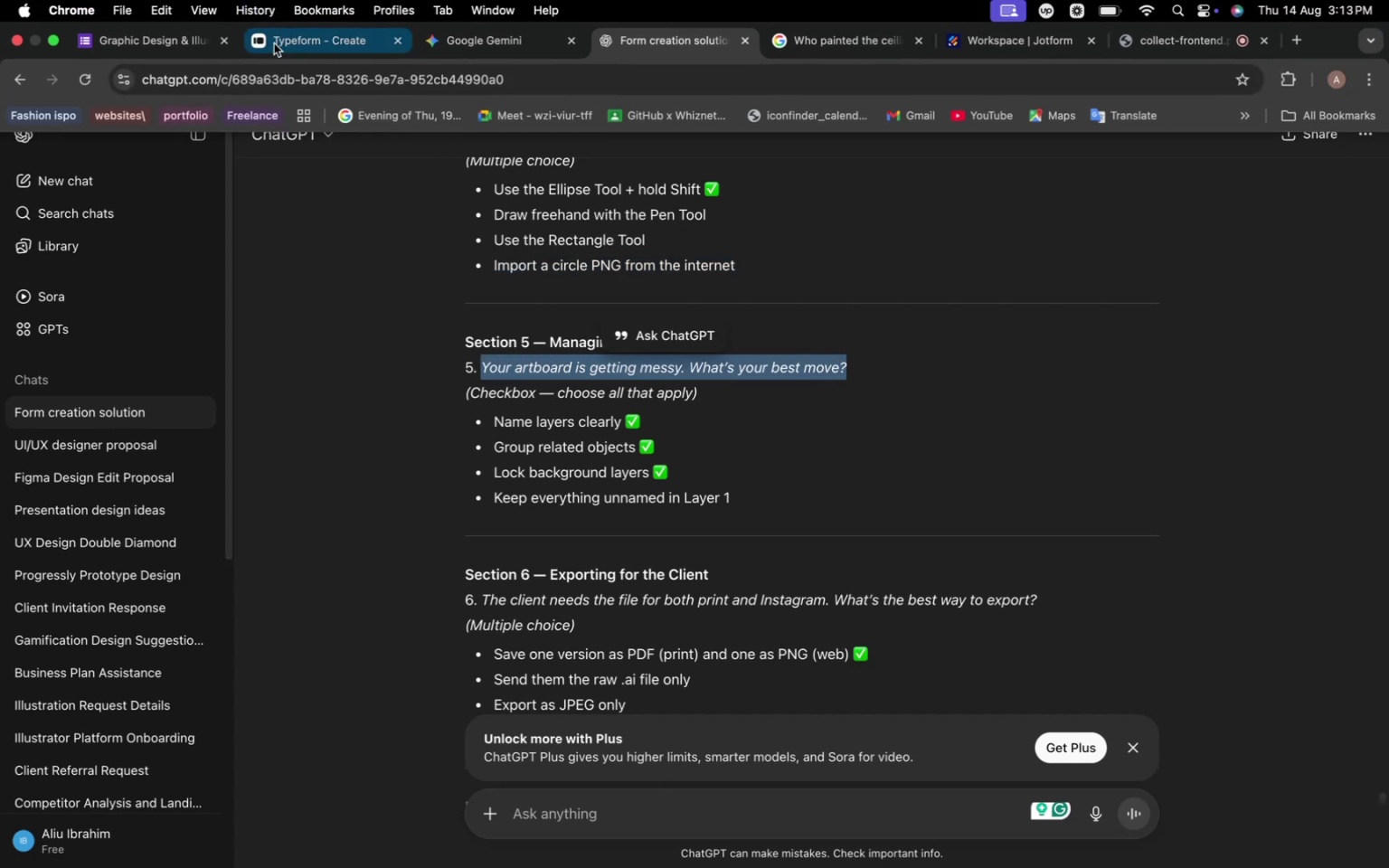 
left_click([289, 34])
 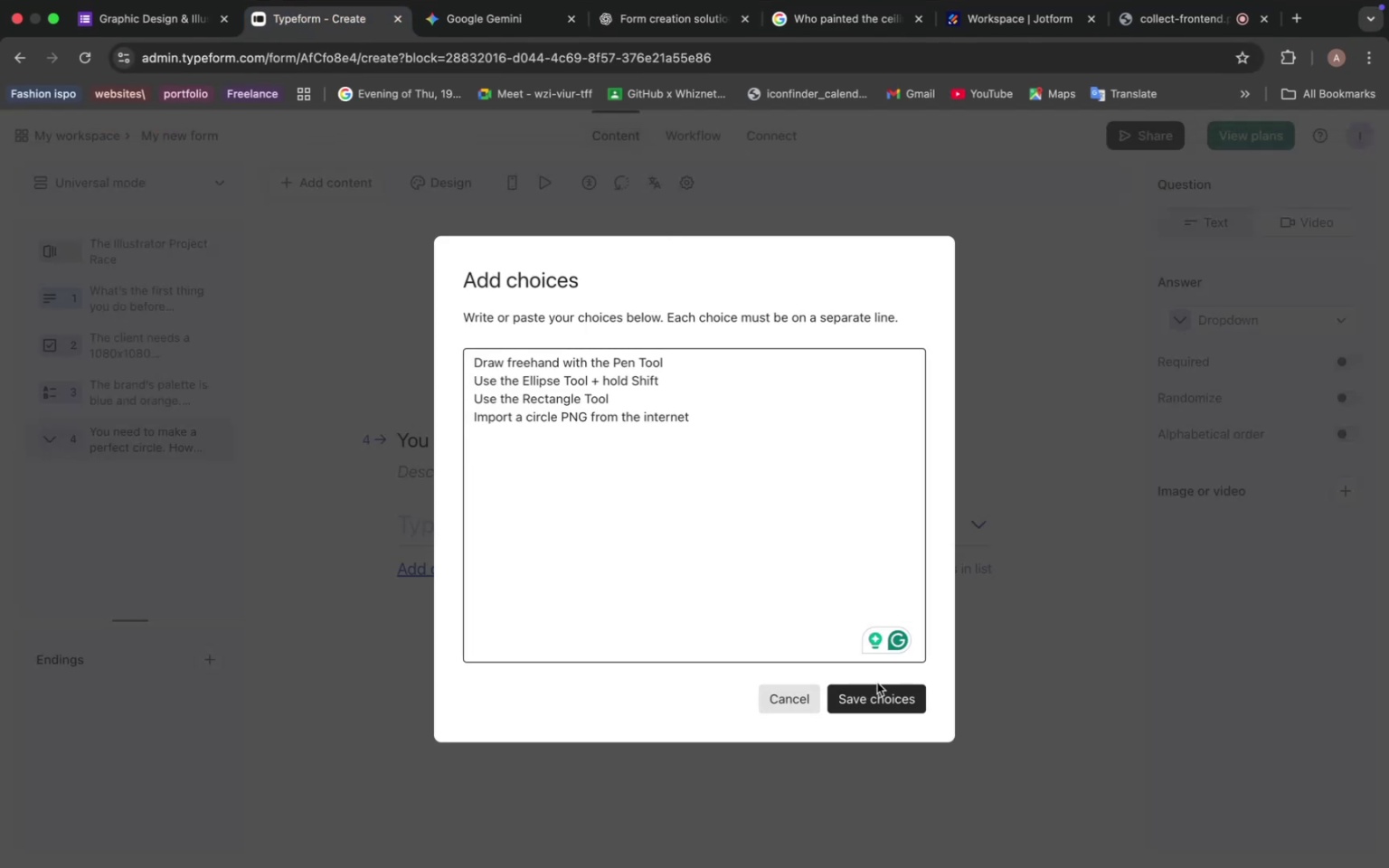 
left_click([875, 693])
 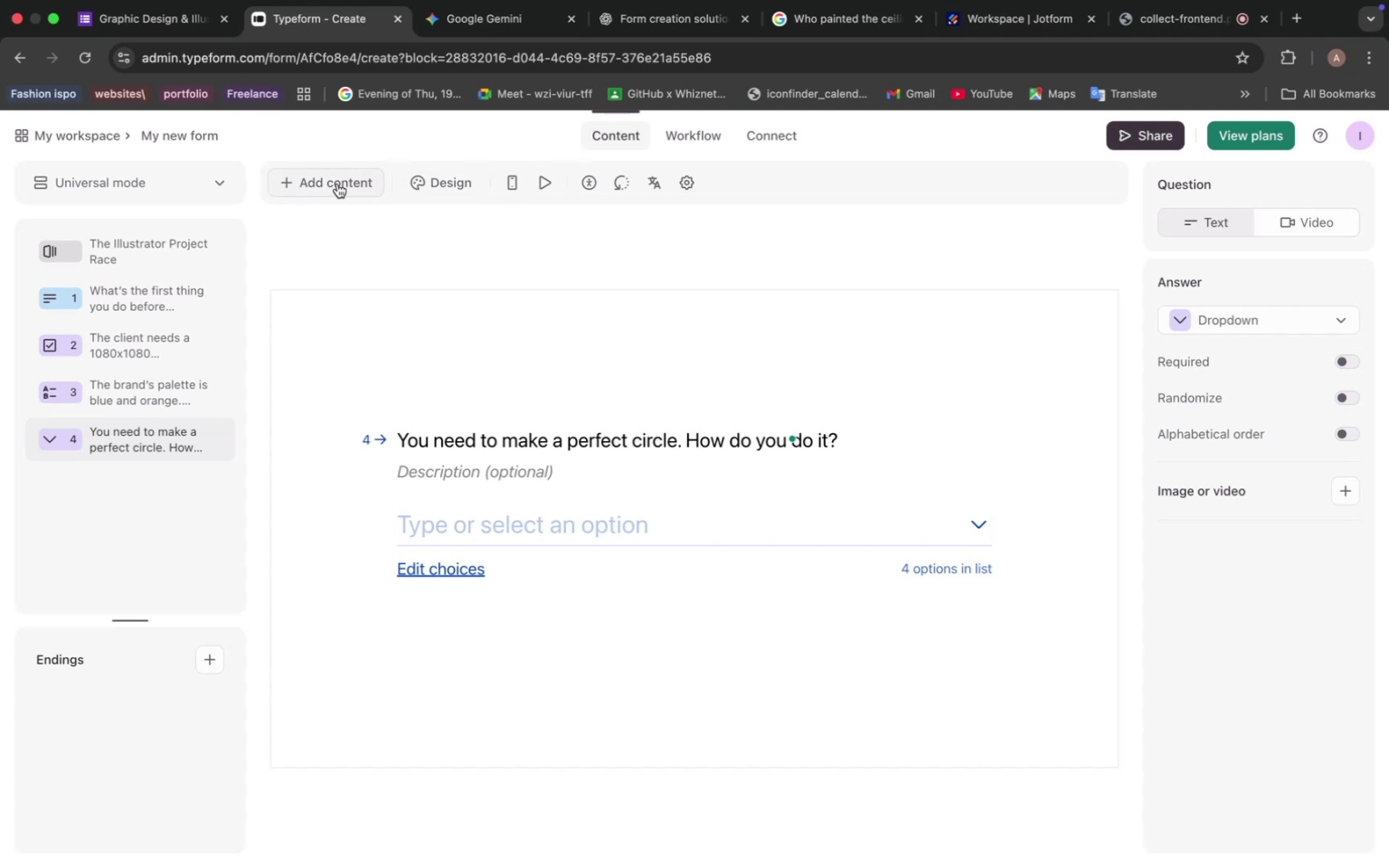 
left_click([336, 182])
 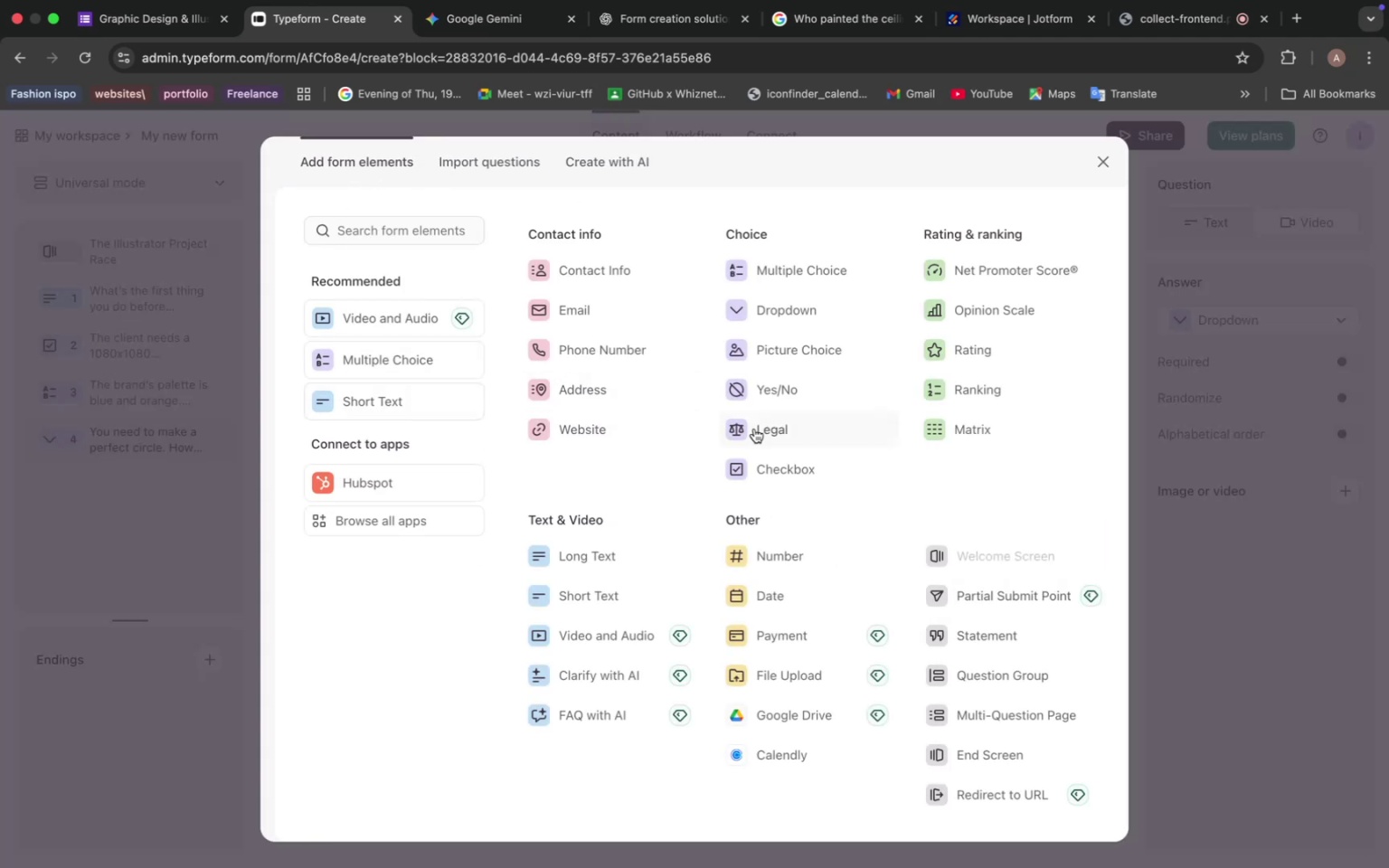 
wait(8.47)
 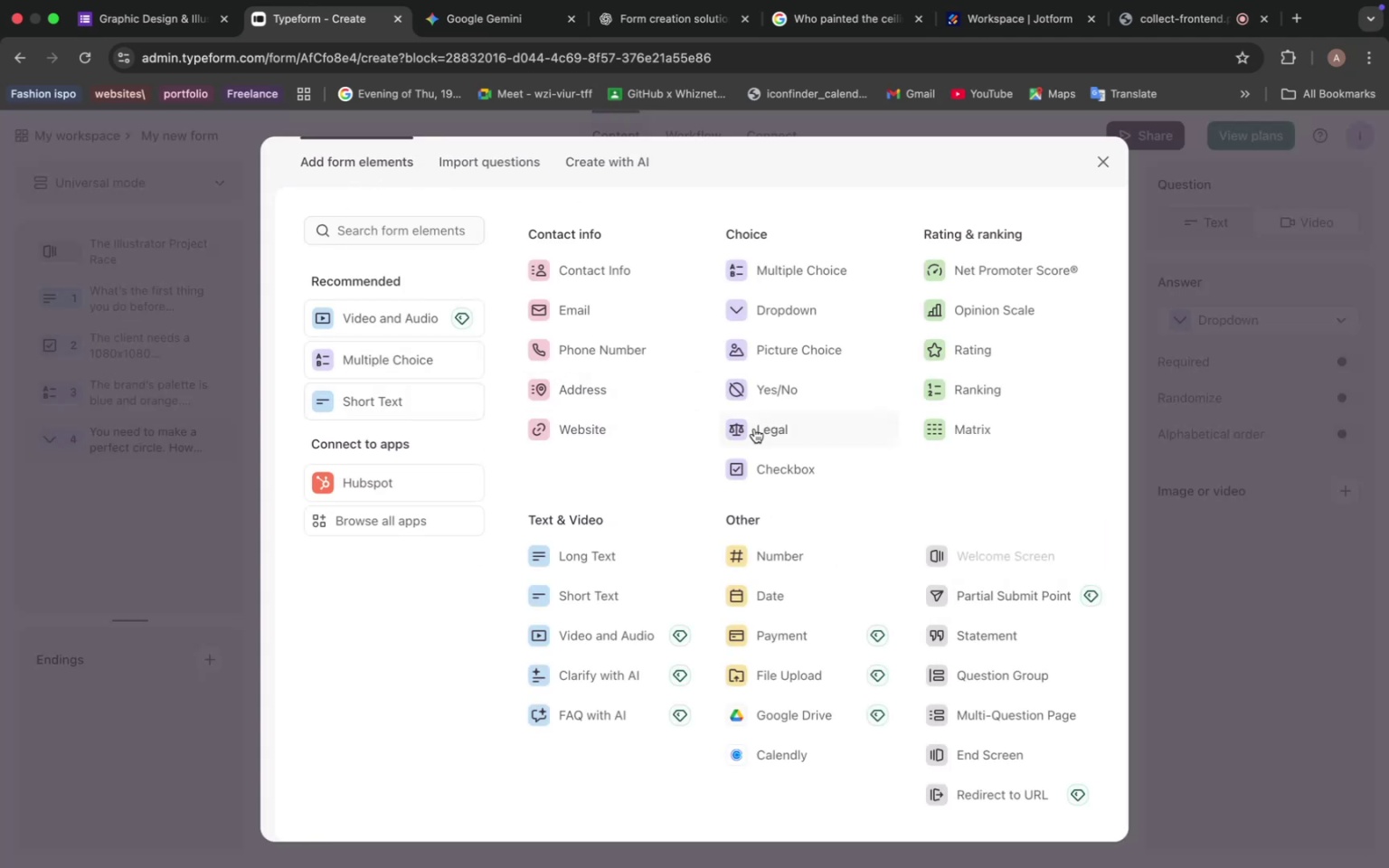 
left_click([676, 24])
 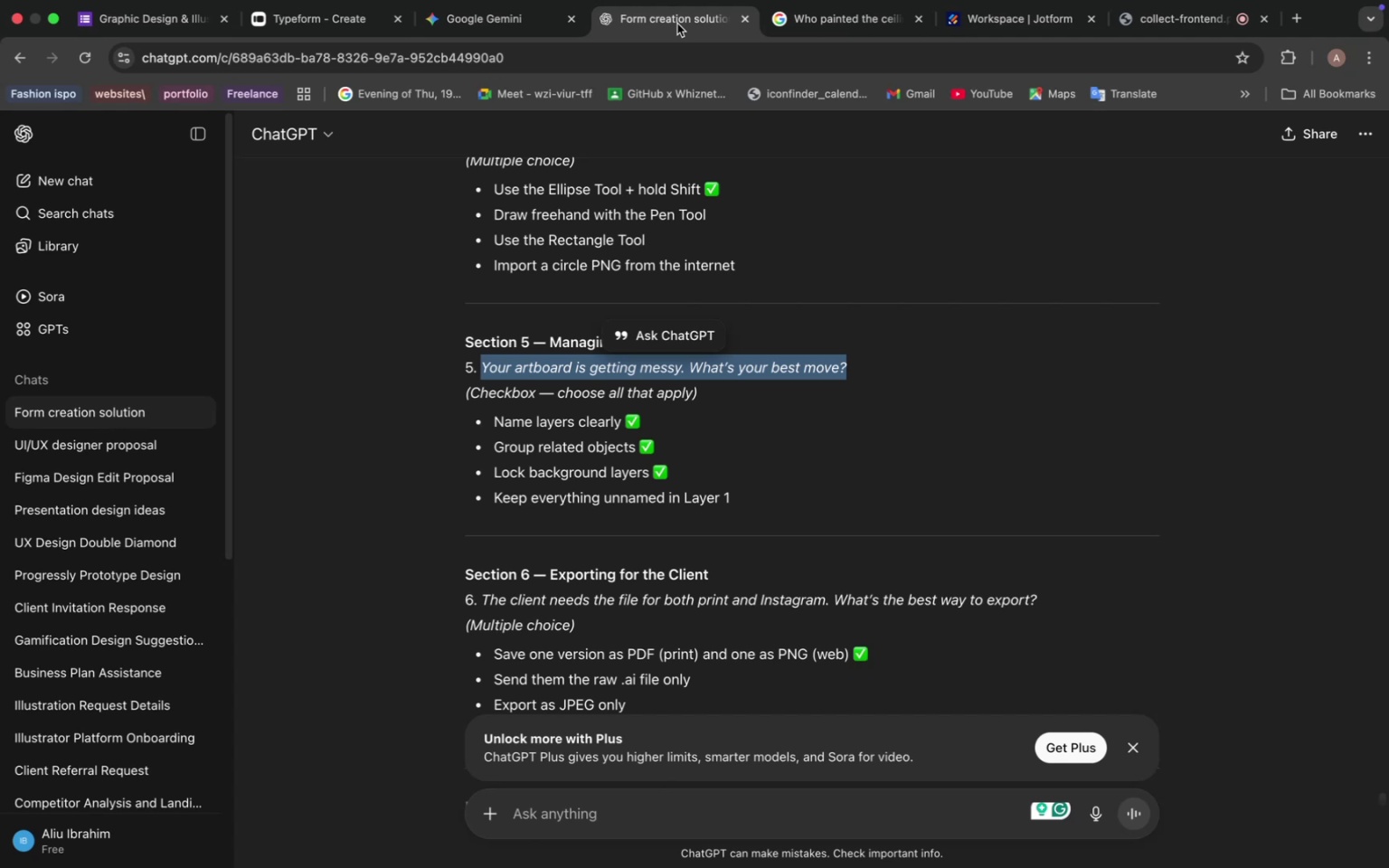 
wait(29.33)
 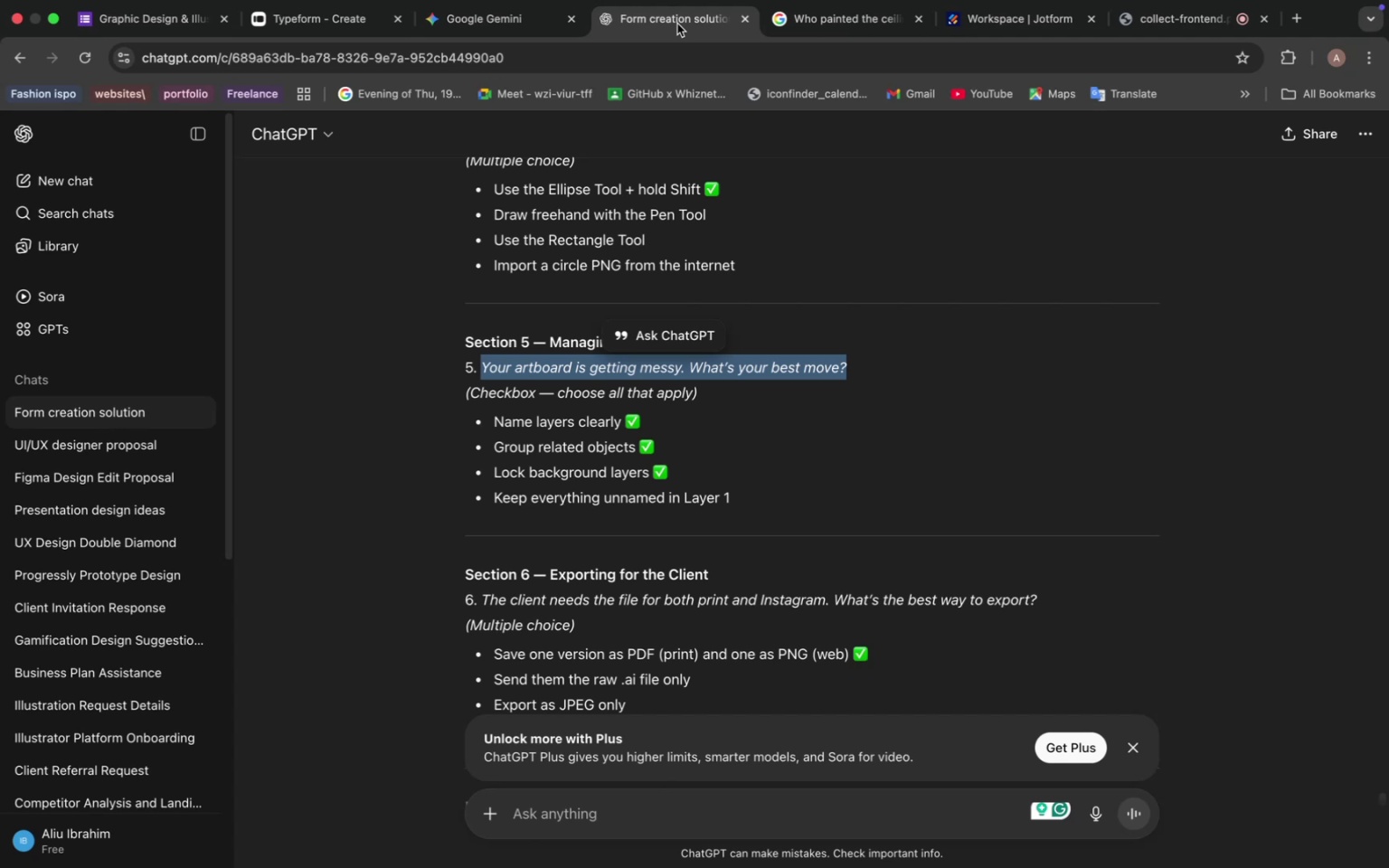 
key(Meta+C)
 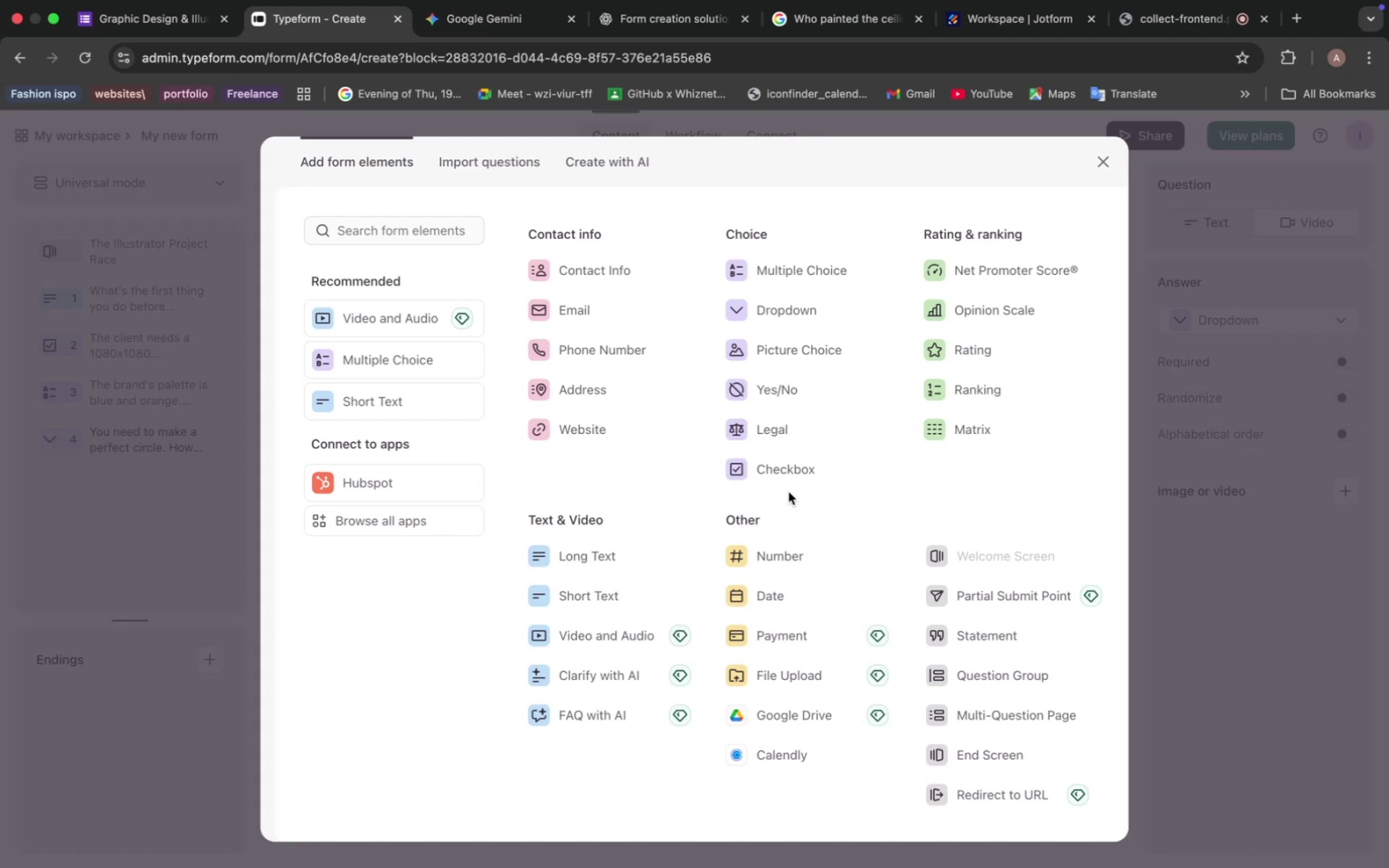 
wait(29.56)
 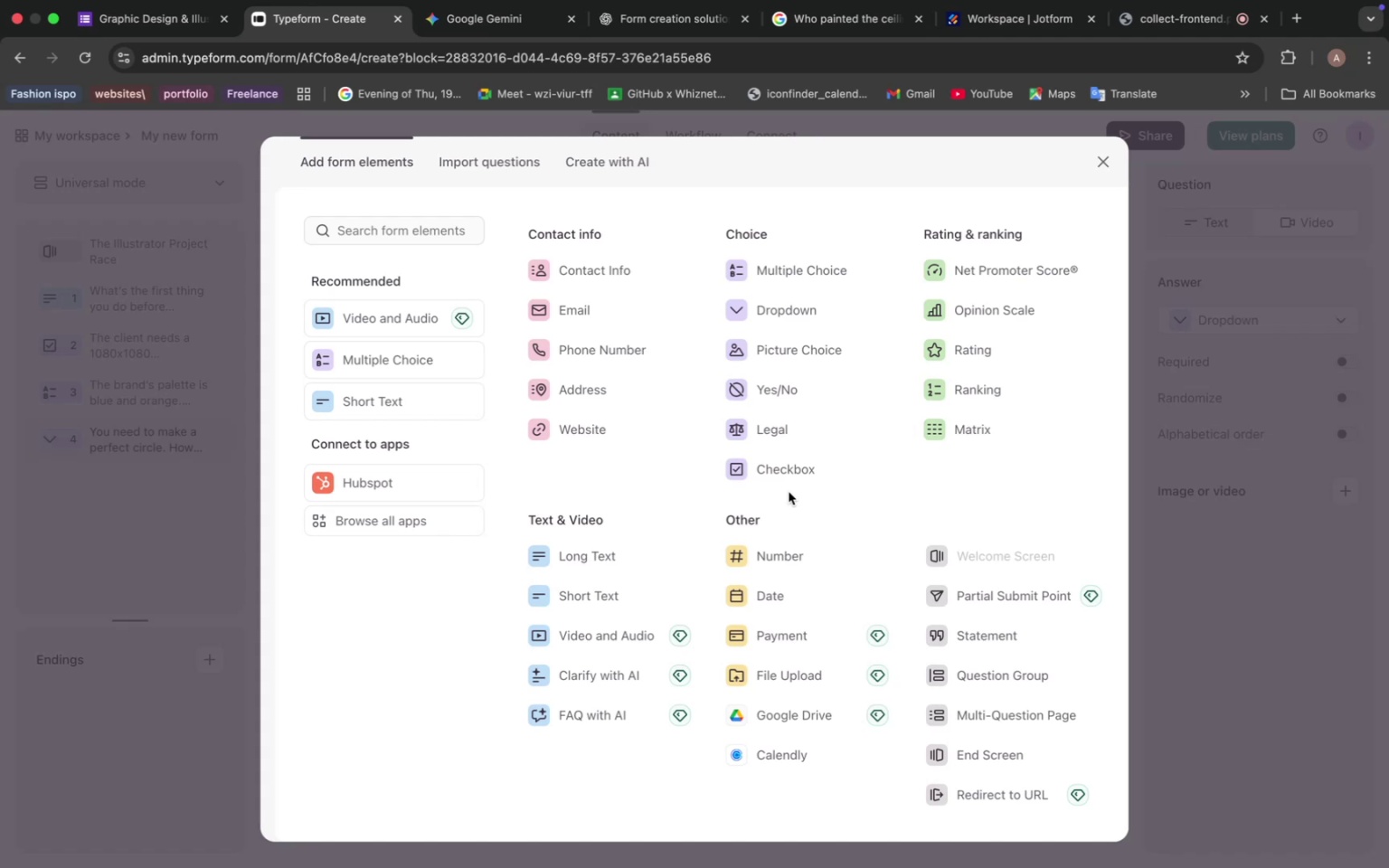 
left_click([673, 20])
 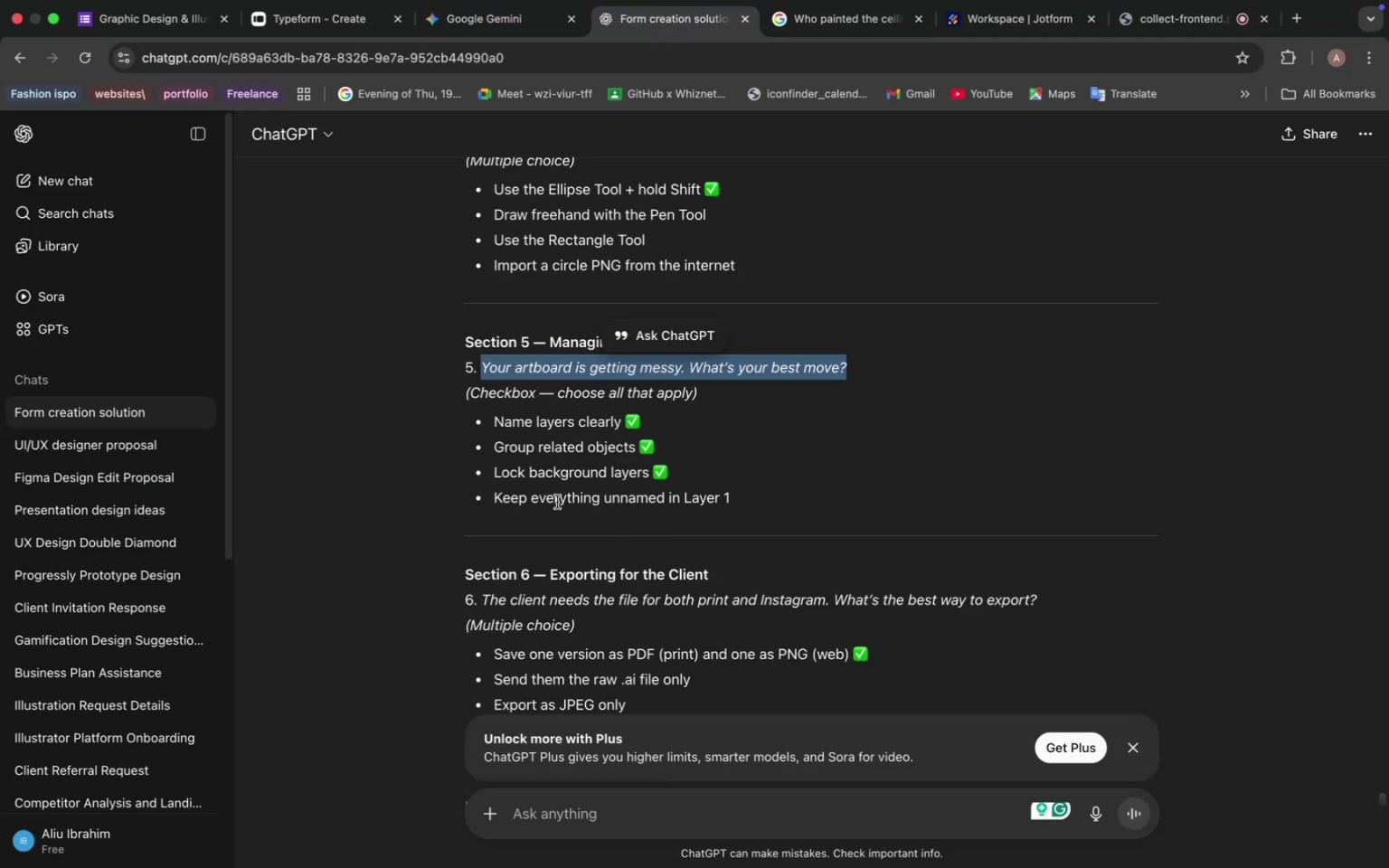 
scroll: coordinate [554, 488], scroll_direction: down, amount: 15.0
 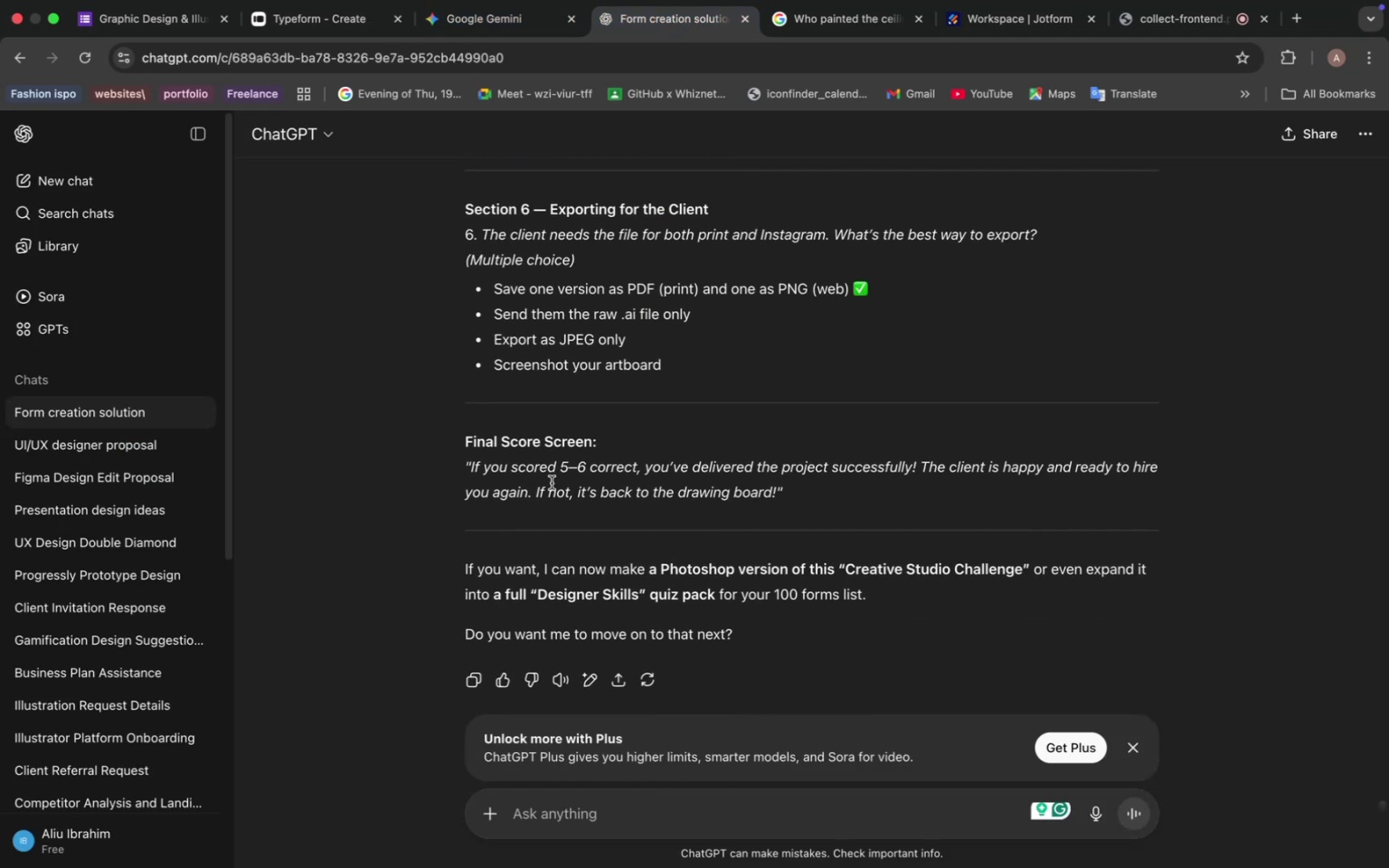 
scroll: coordinate [554, 475], scroll_direction: up, amount: 5.0
 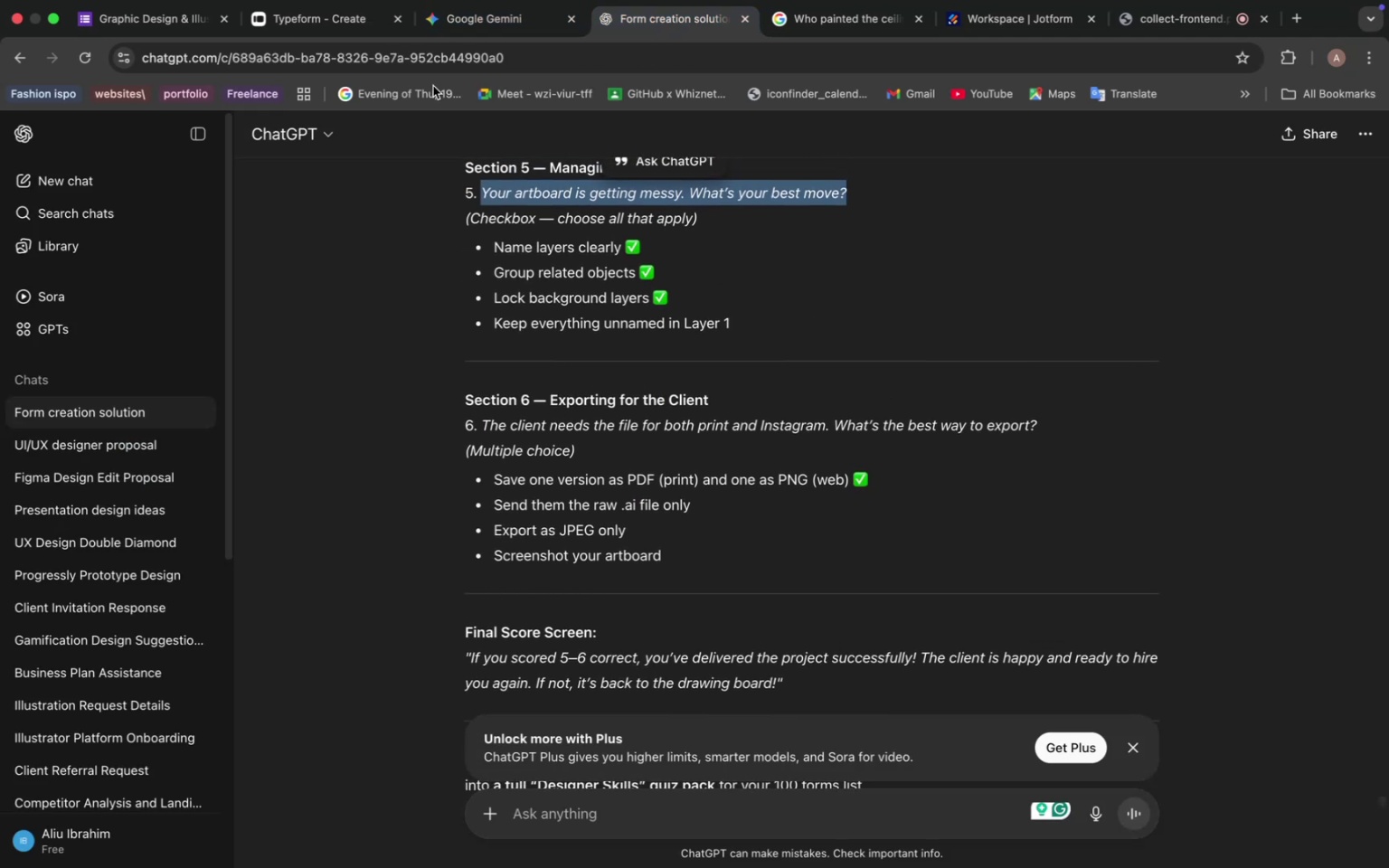 
left_click([362, 27])
 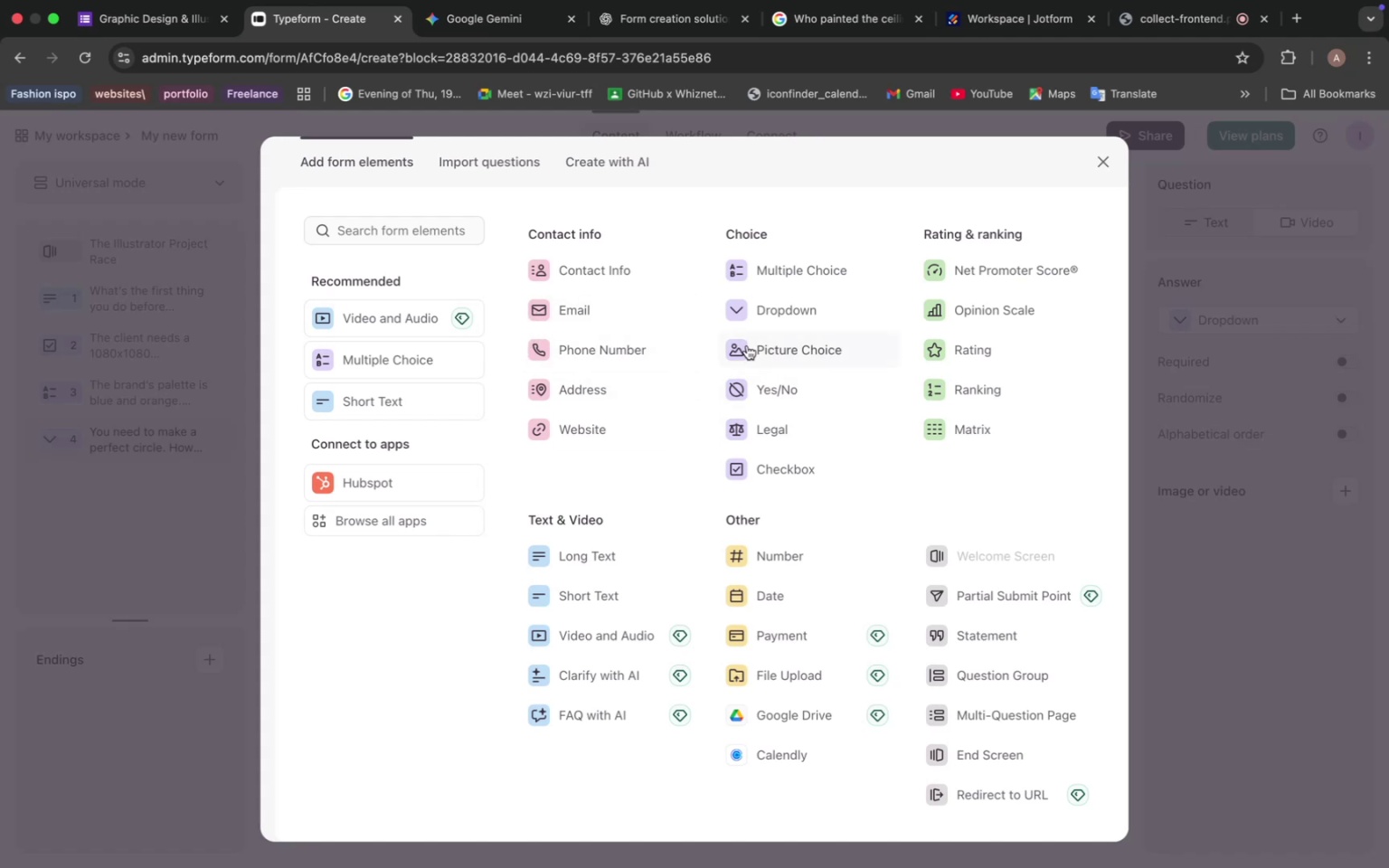 
wait(7.74)
 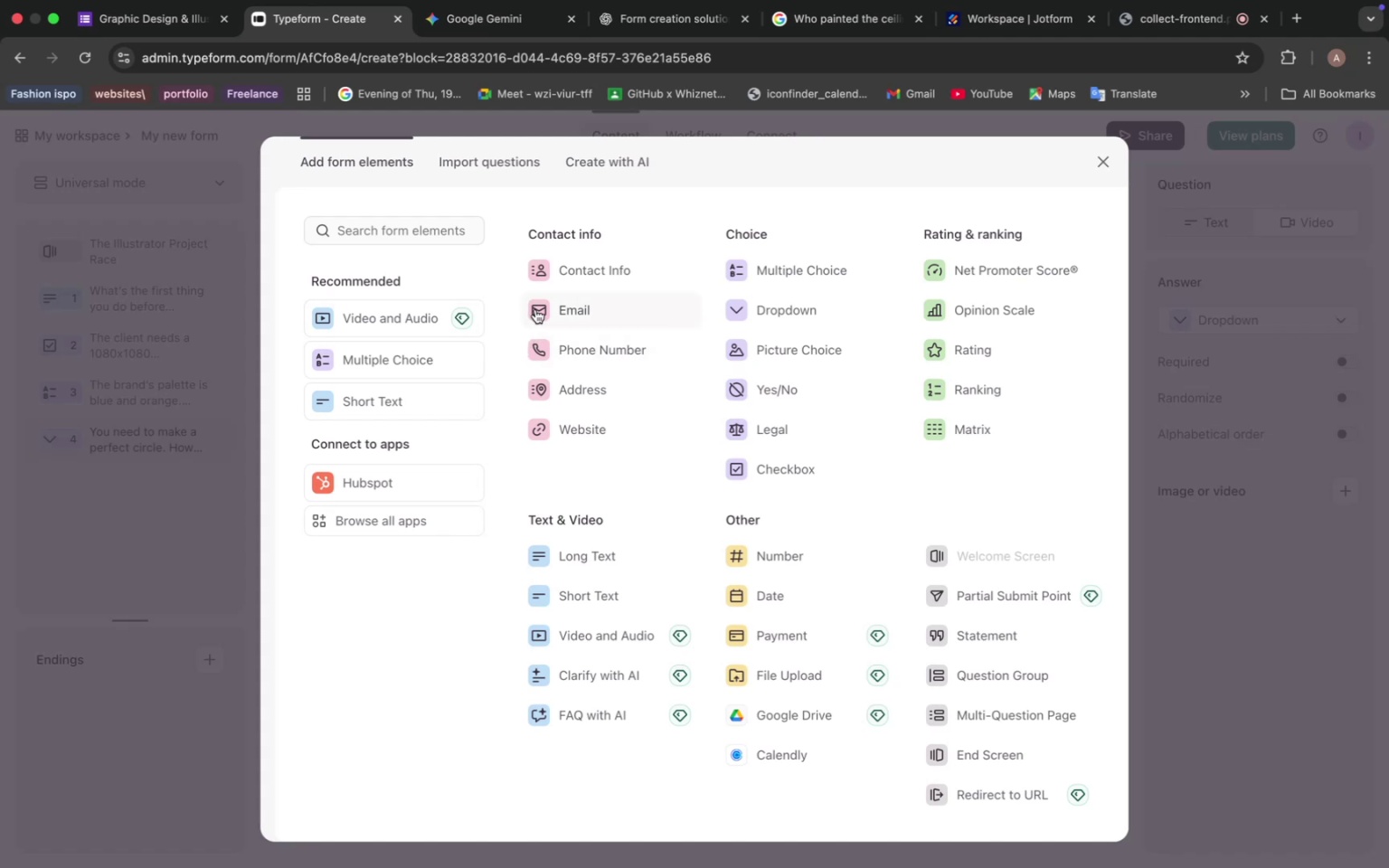 
left_click([682, 18])
 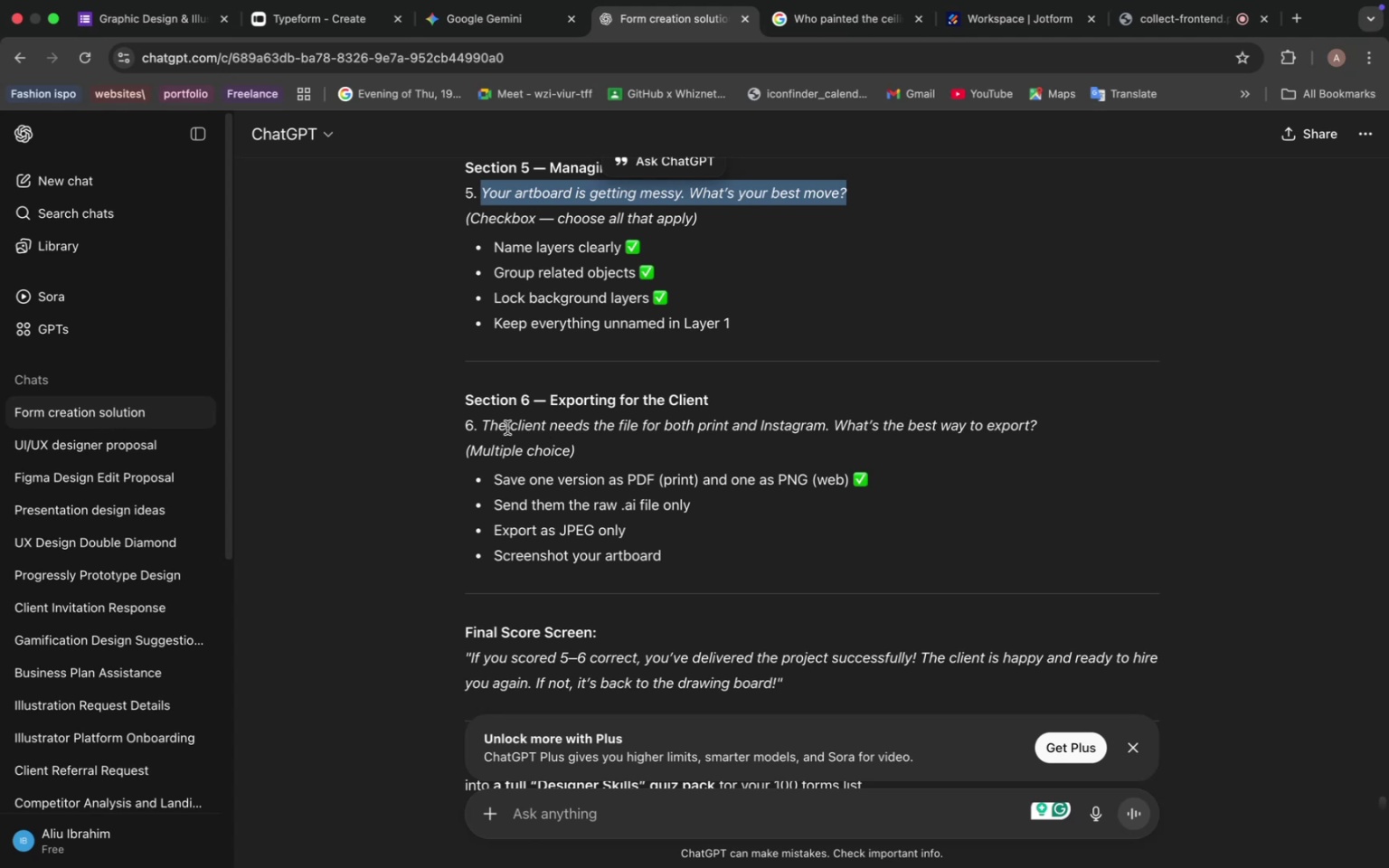 
wait(8.6)
 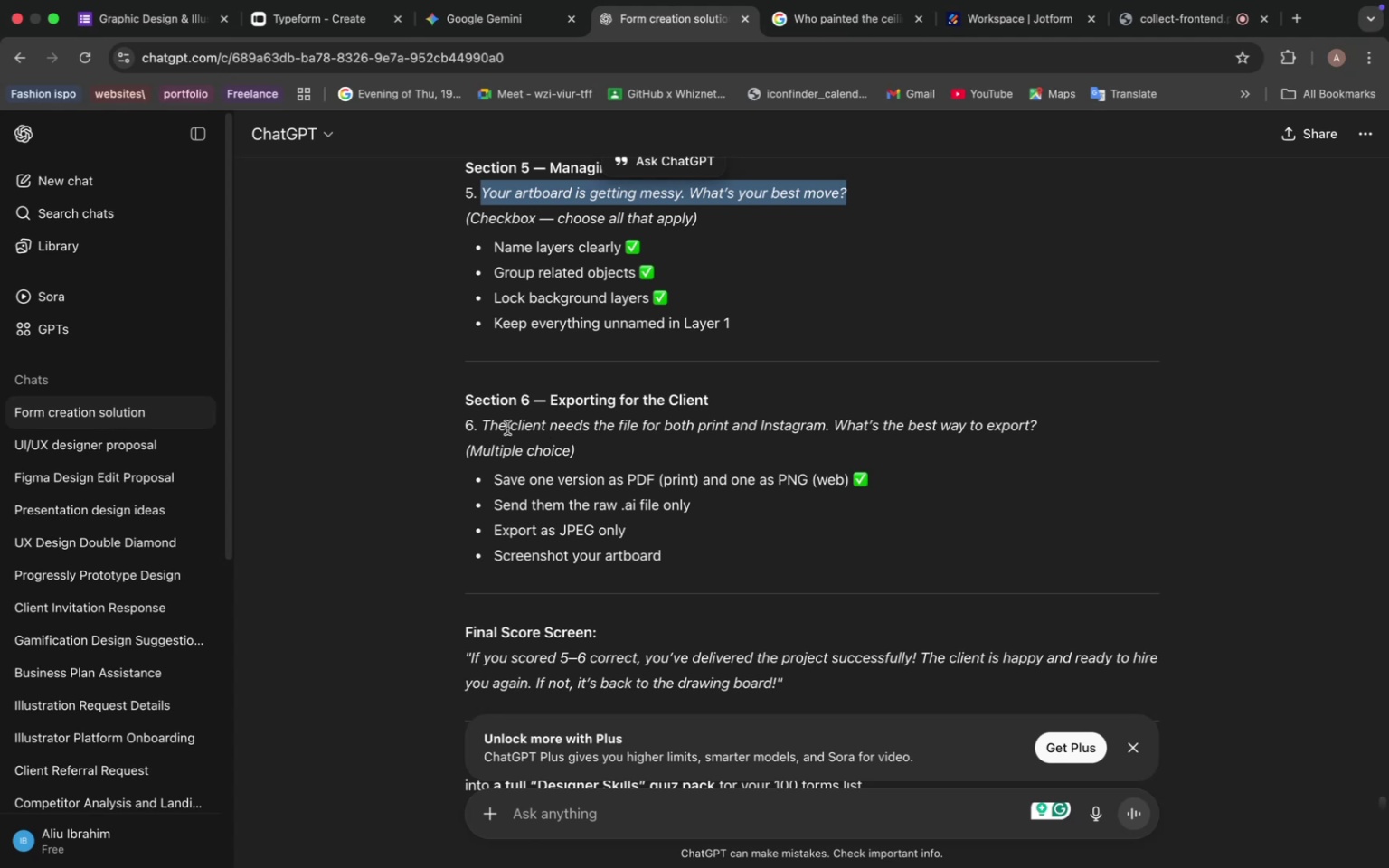 
left_click_drag(start_coordinate=[484, 425], to_coordinate=[1063, 422])
 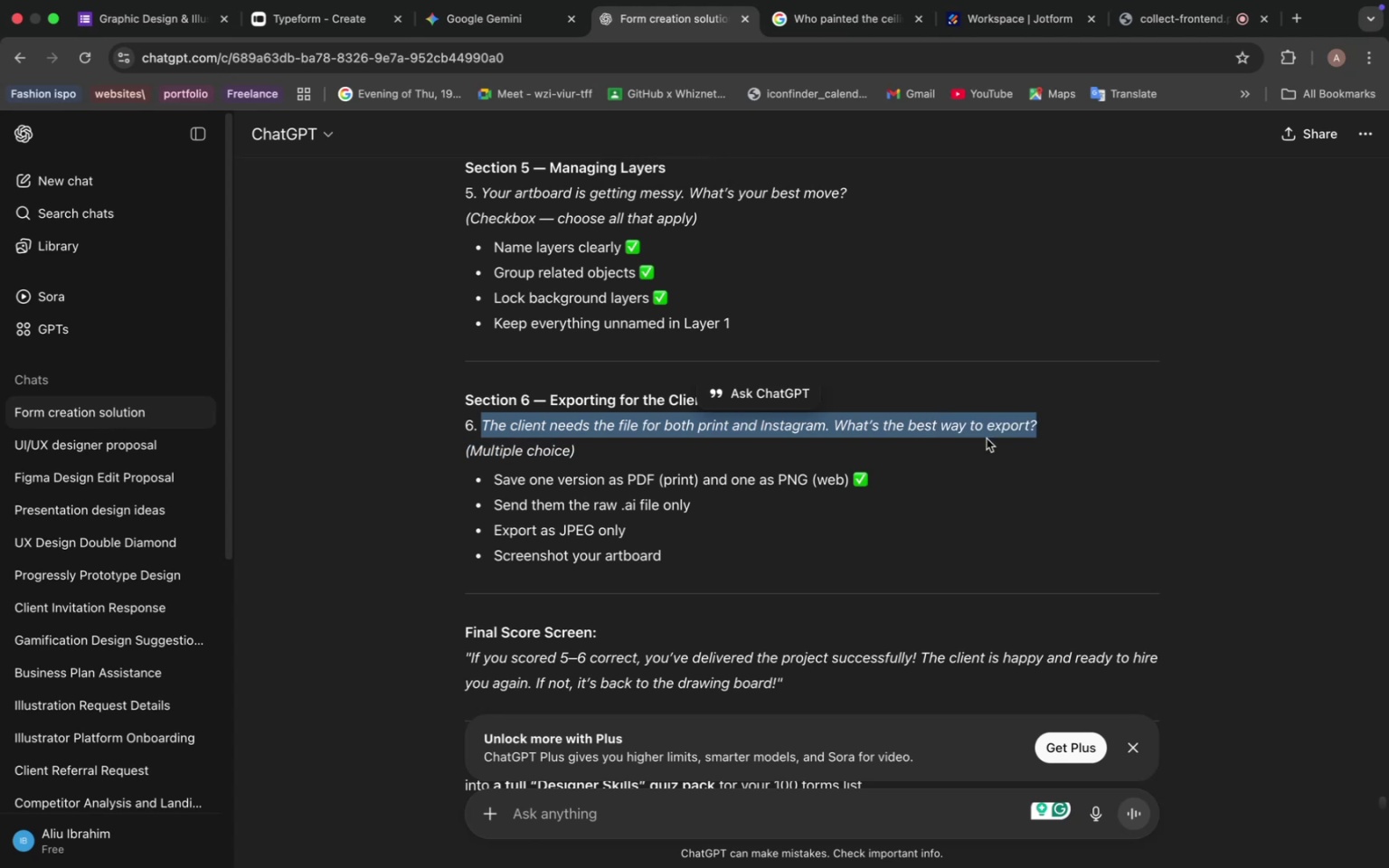 
key(Meta+C)
 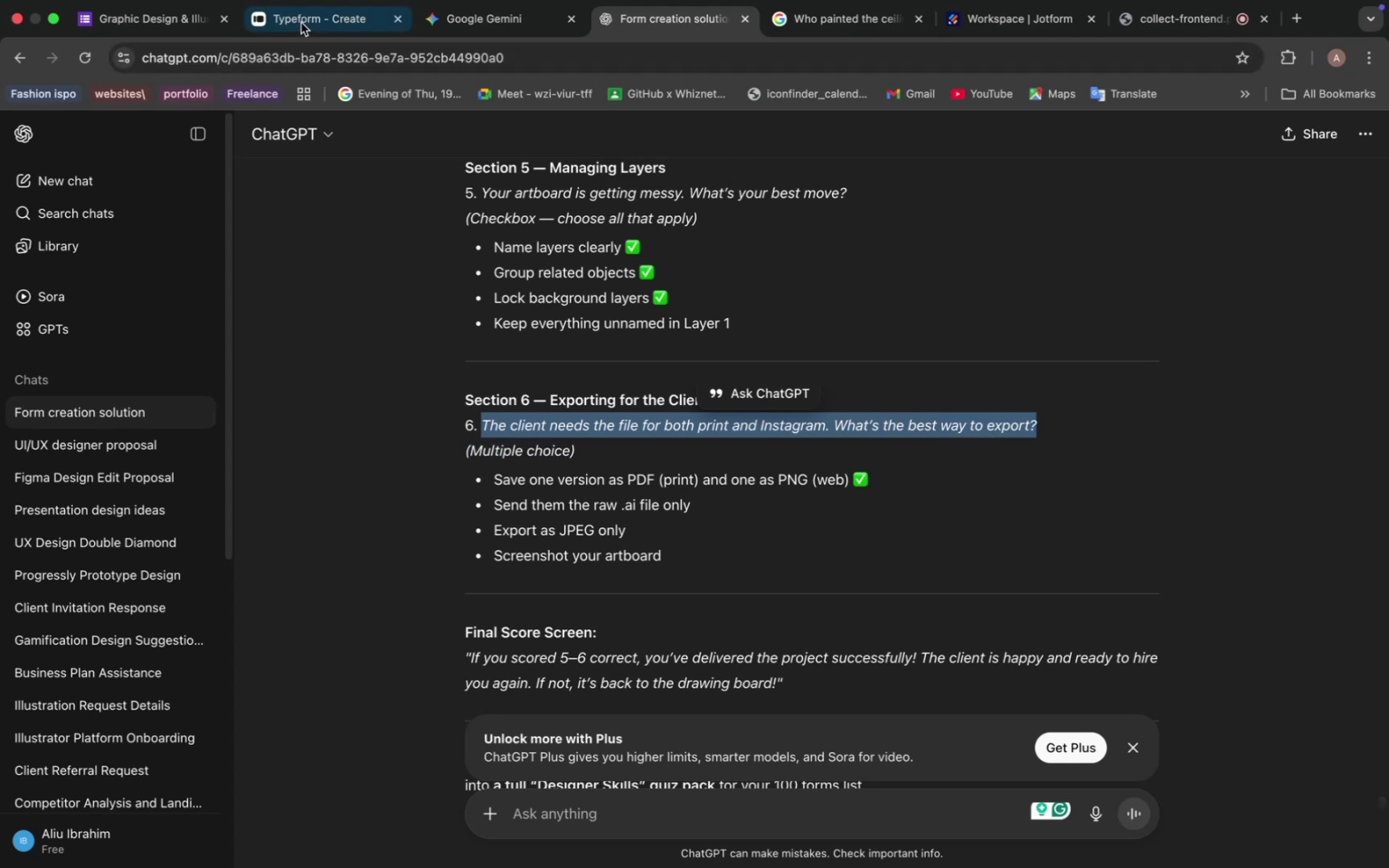 
left_click([298, 18])
 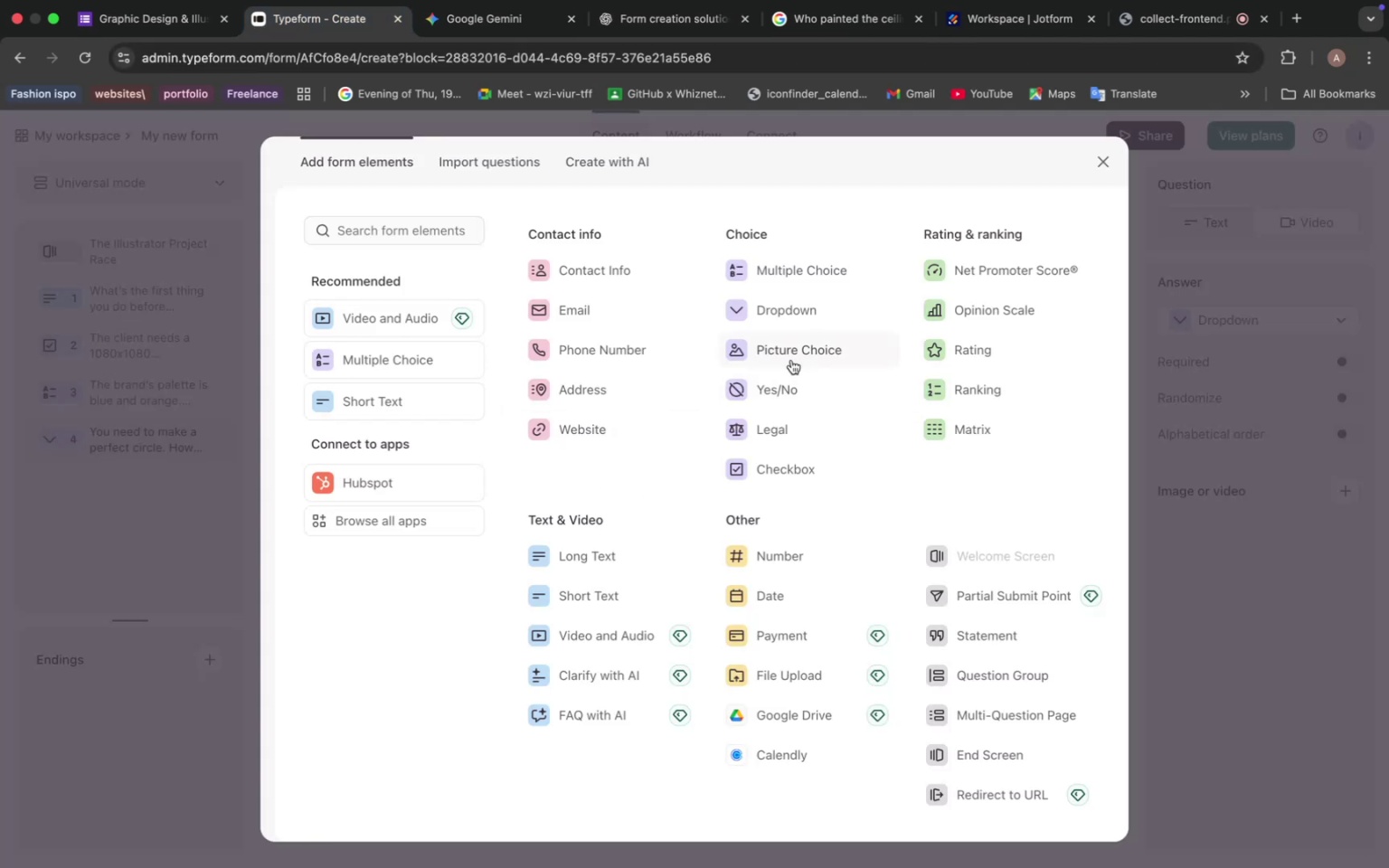 
left_click([780, 343])
 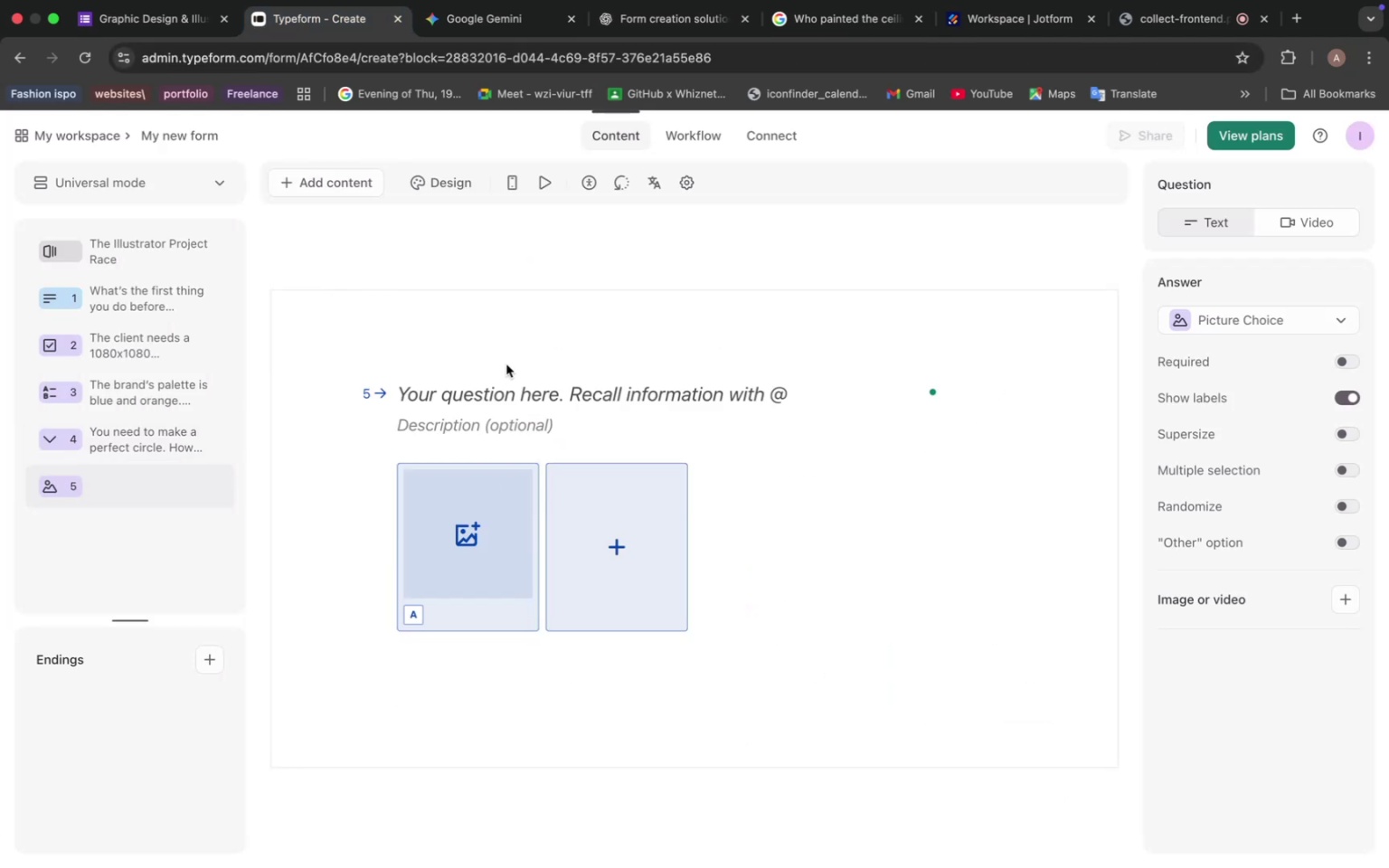 
double_click([511, 399])
 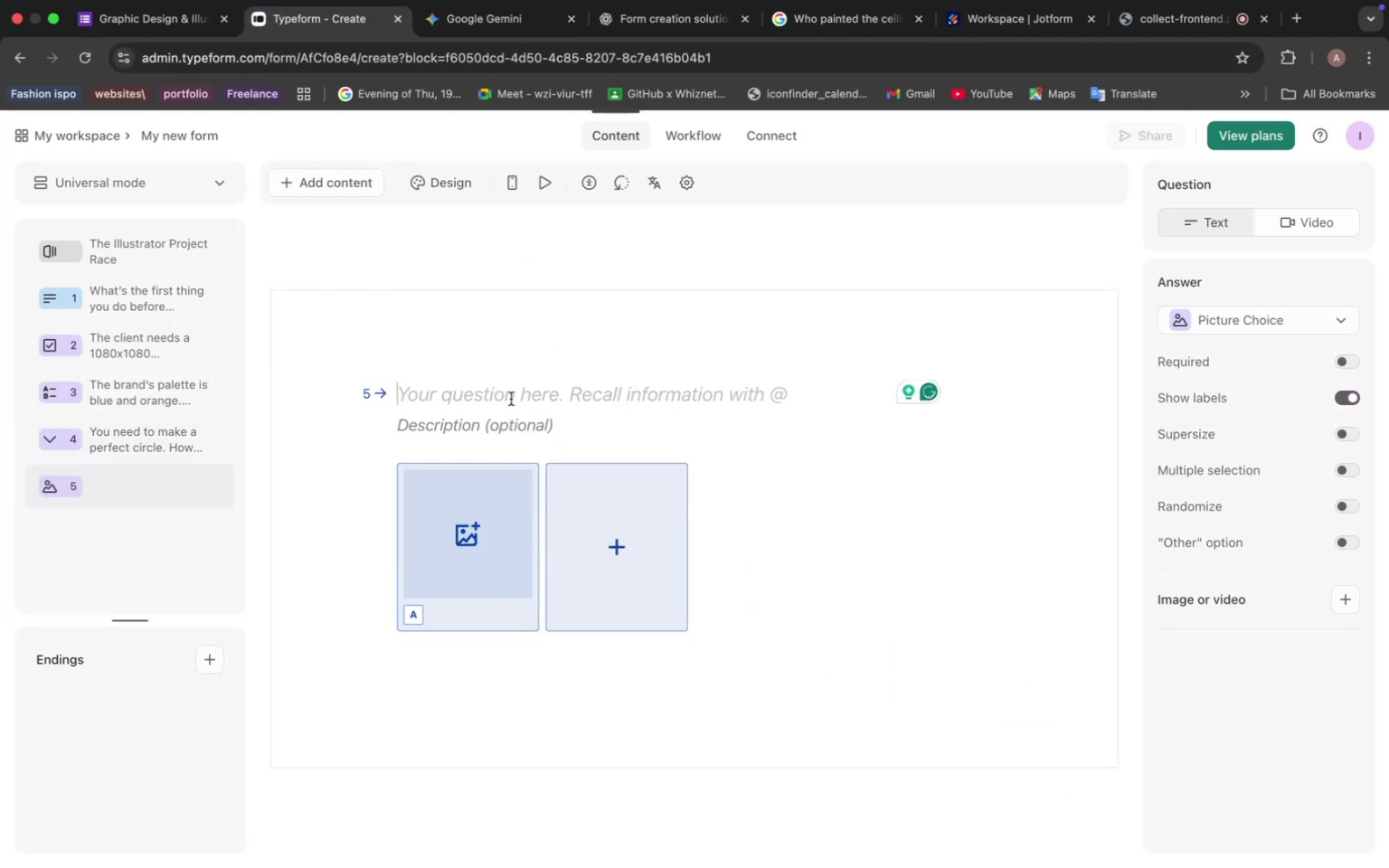 
key(Meta+V)
 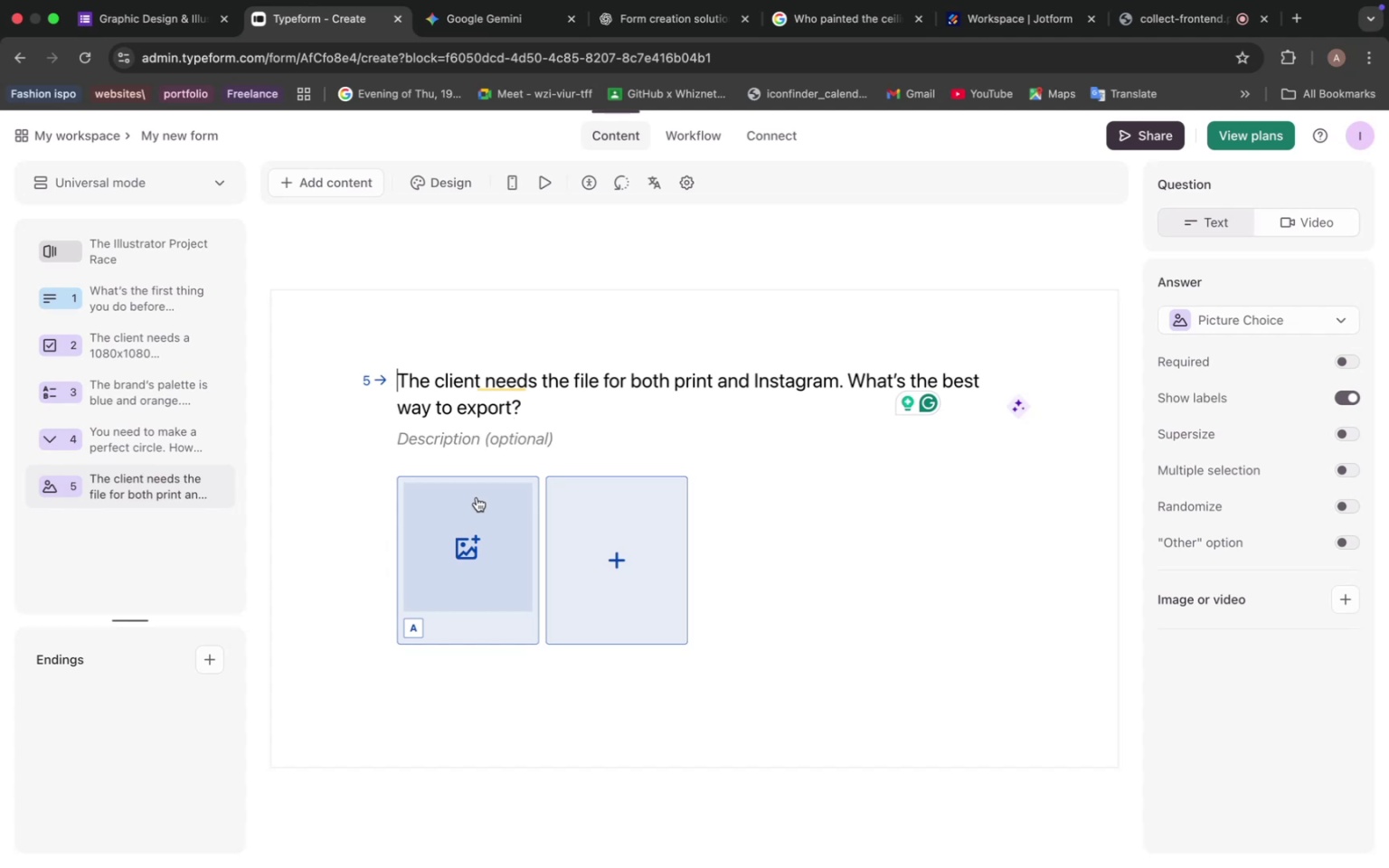 
left_click([500, 380])
 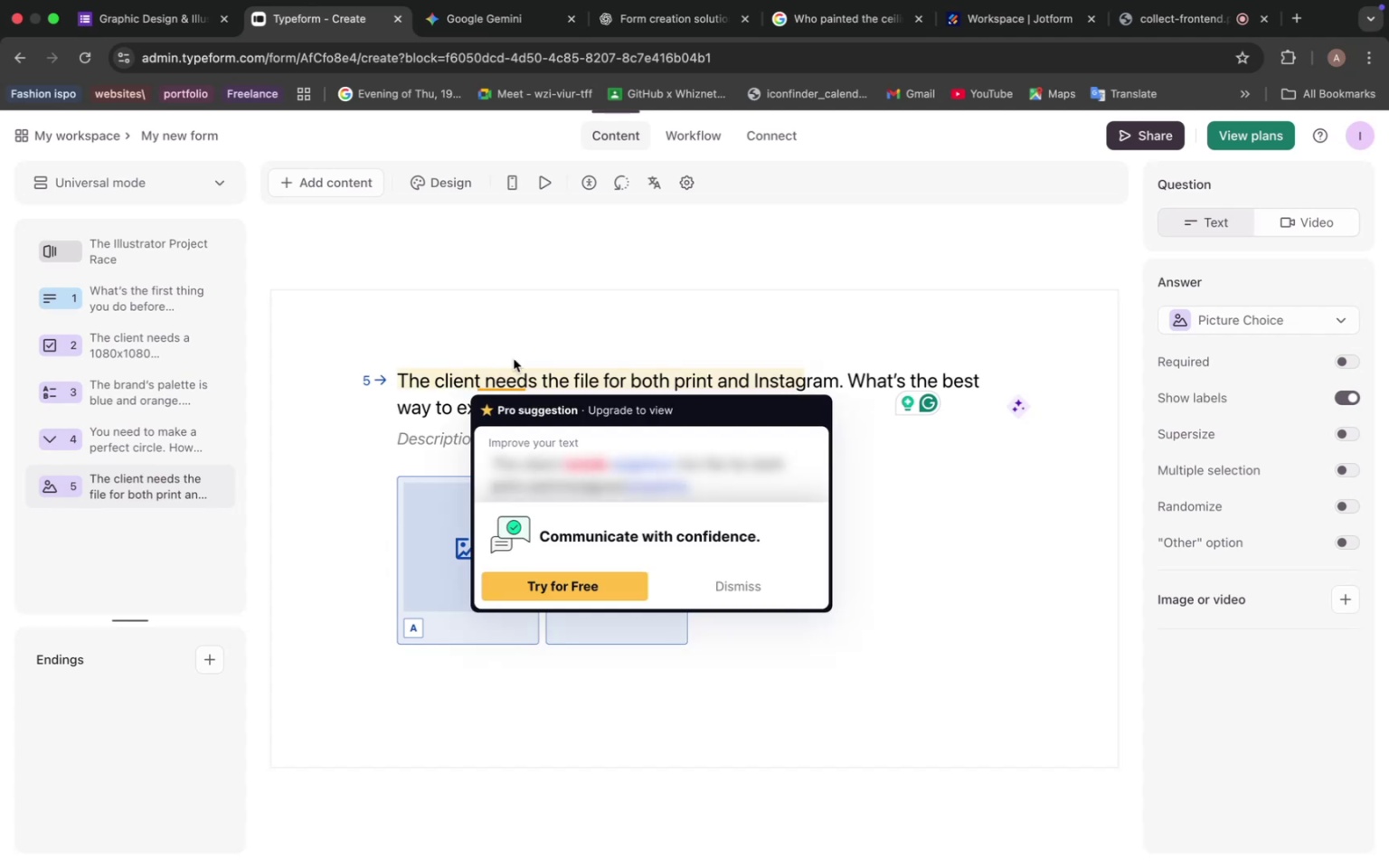 
left_click([536, 340])
 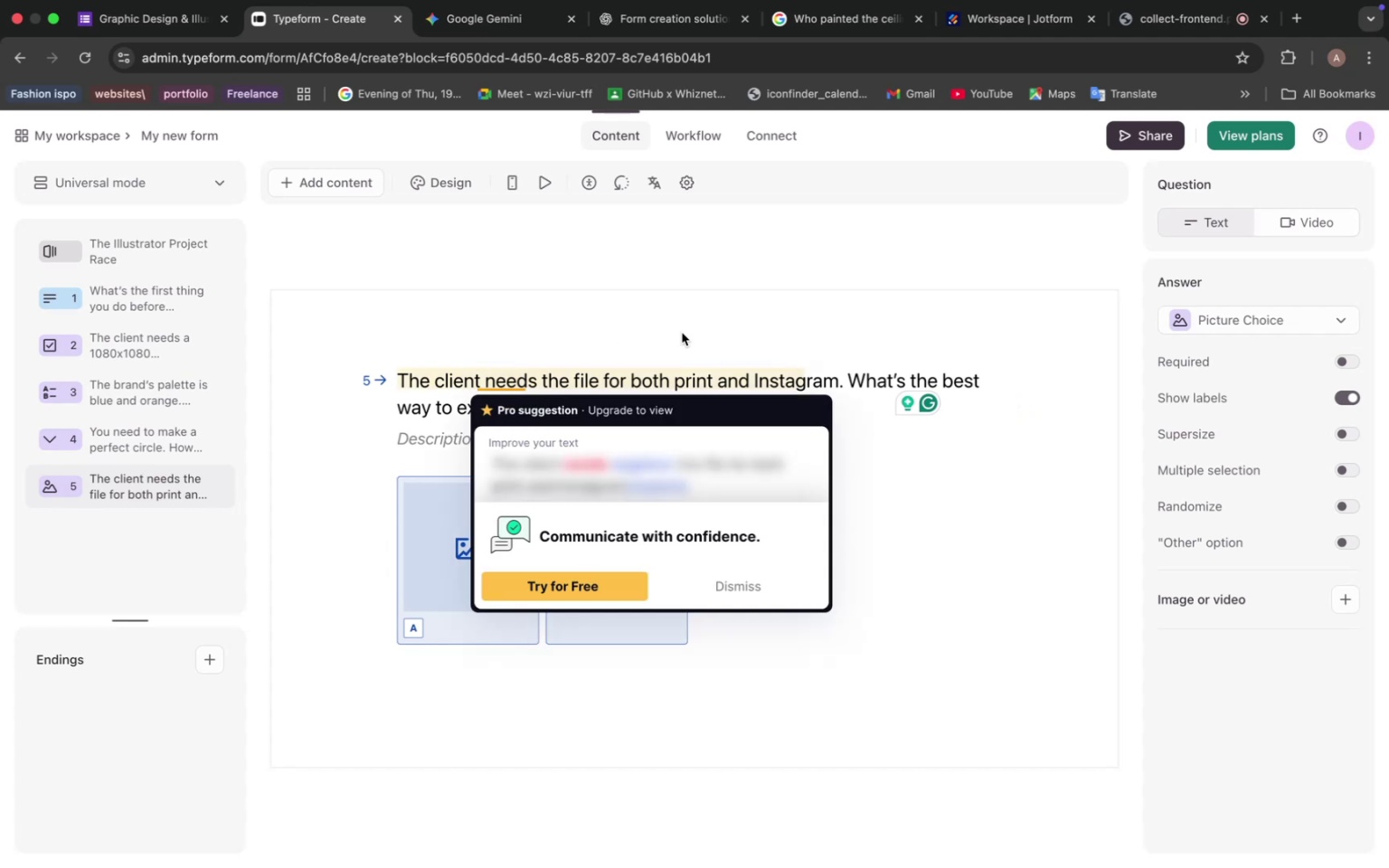 
left_click([847, 14])
 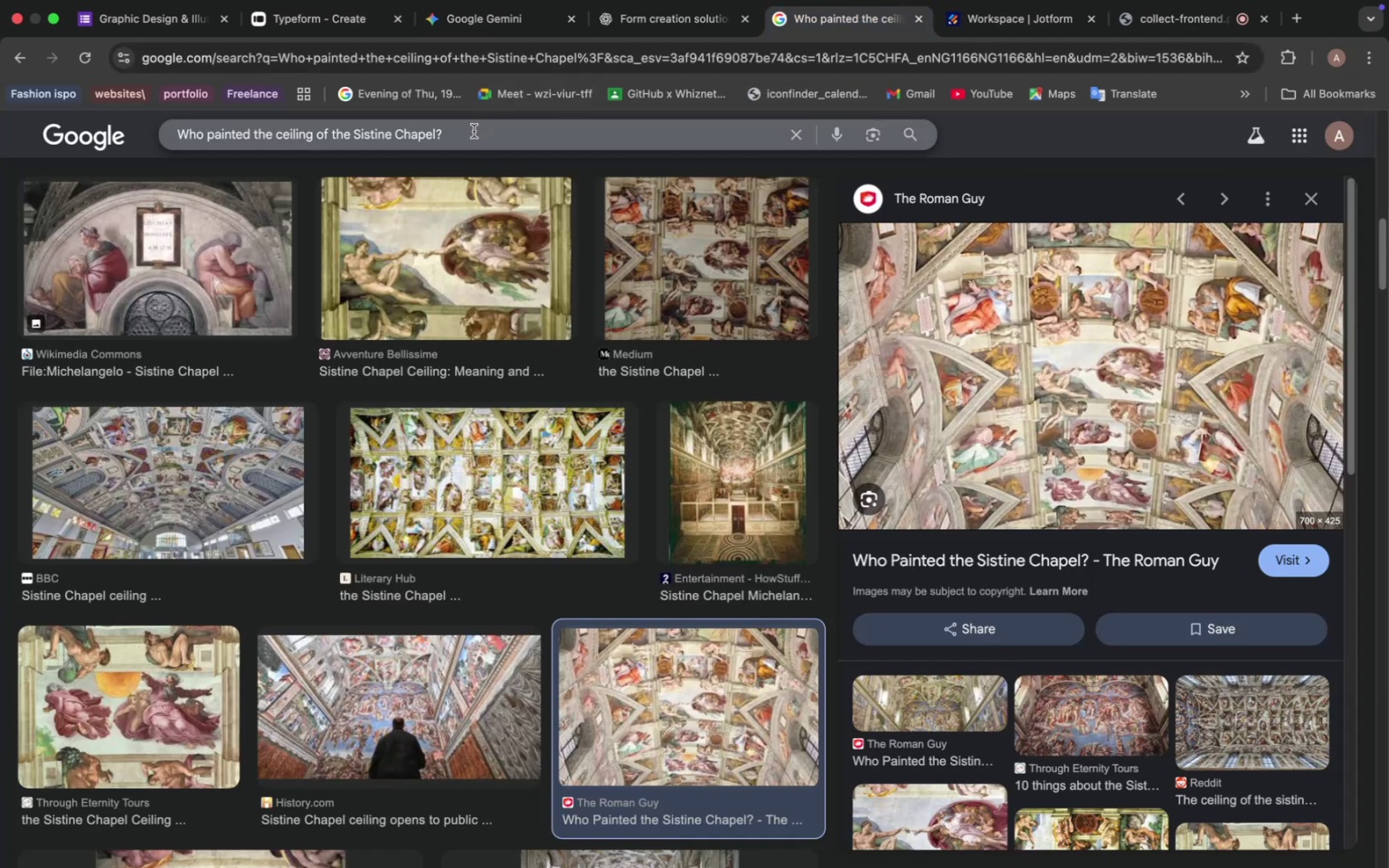 
double_click([473, 133])
 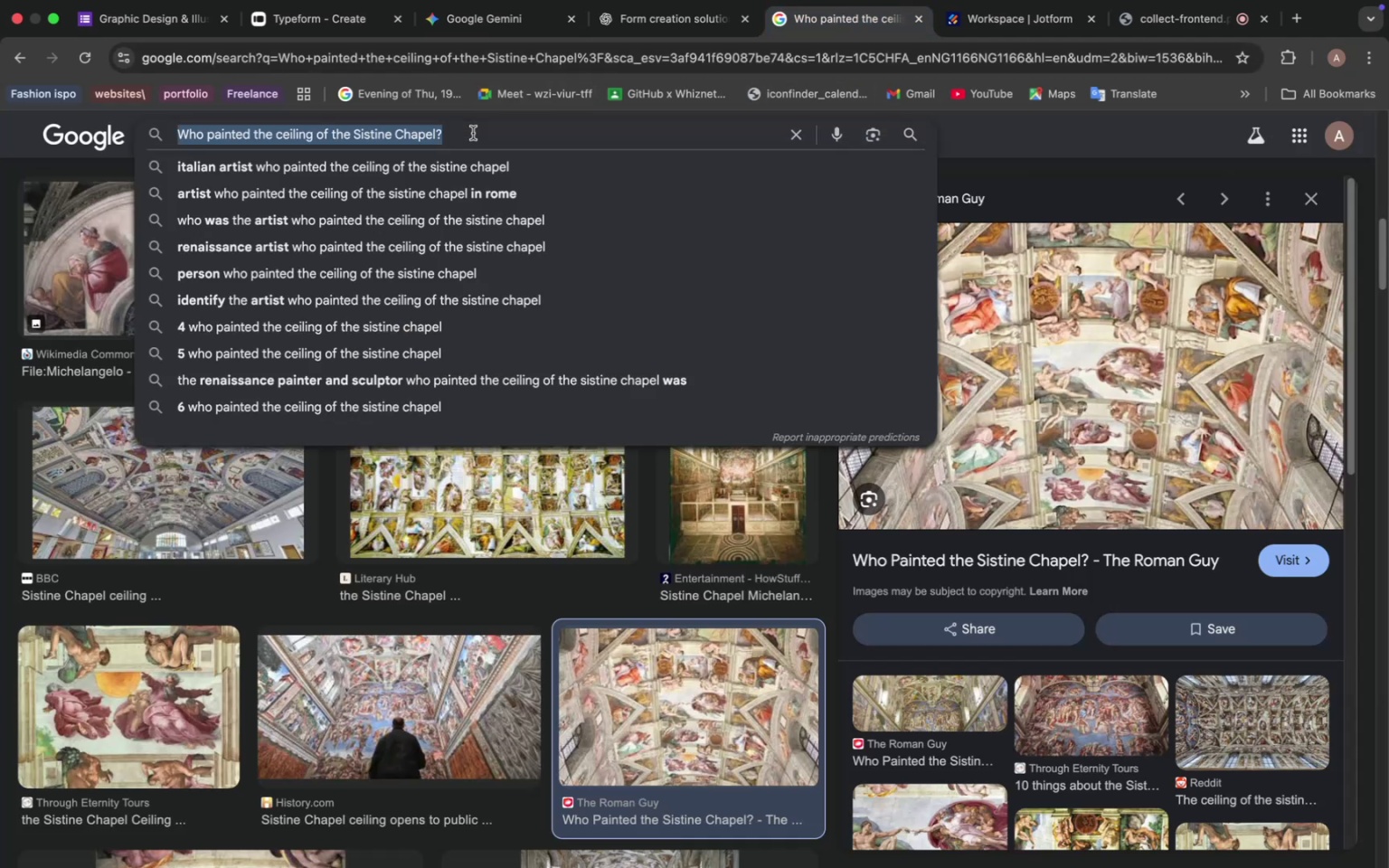 
triple_click([473, 133])
 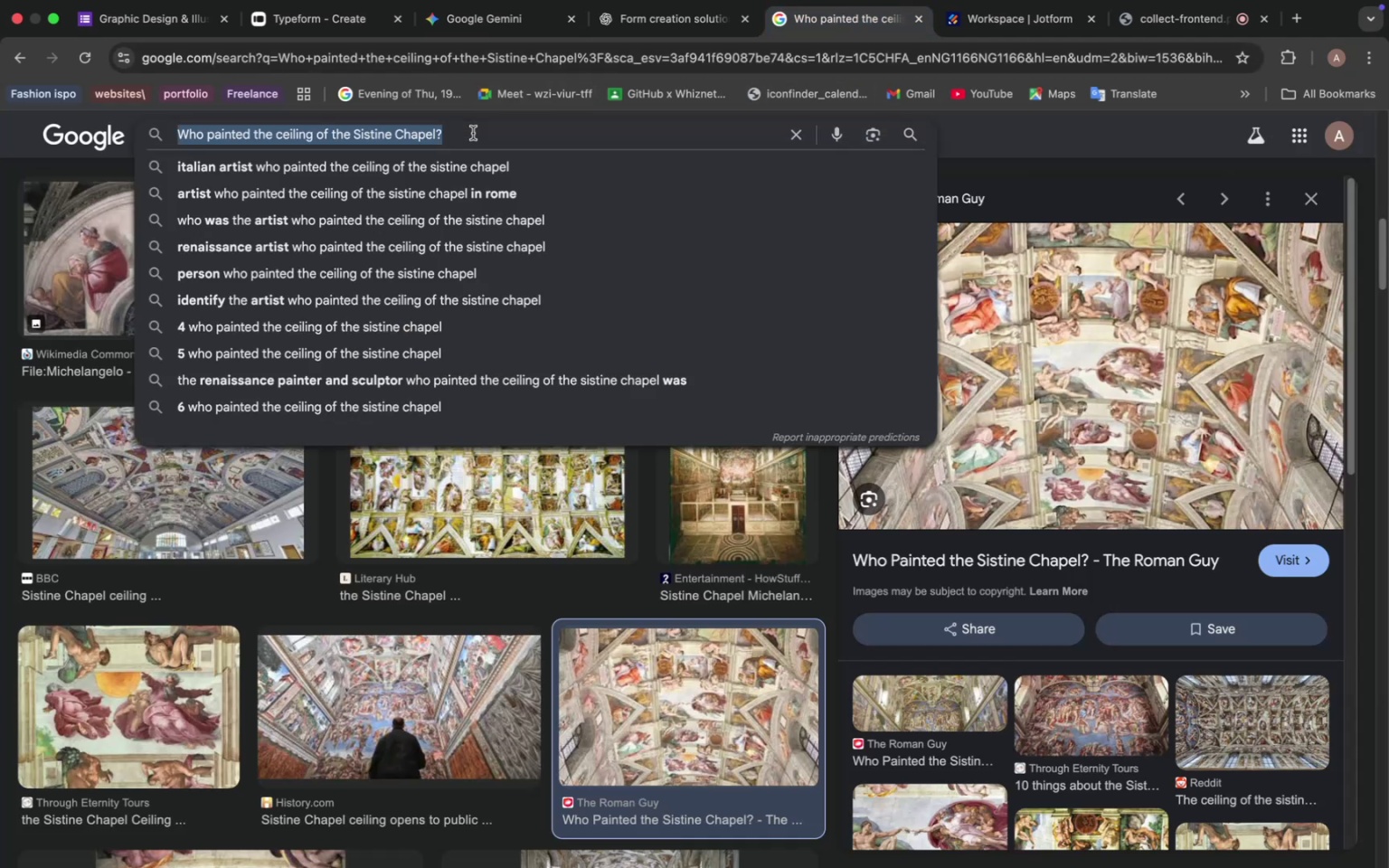 
type(export format)
 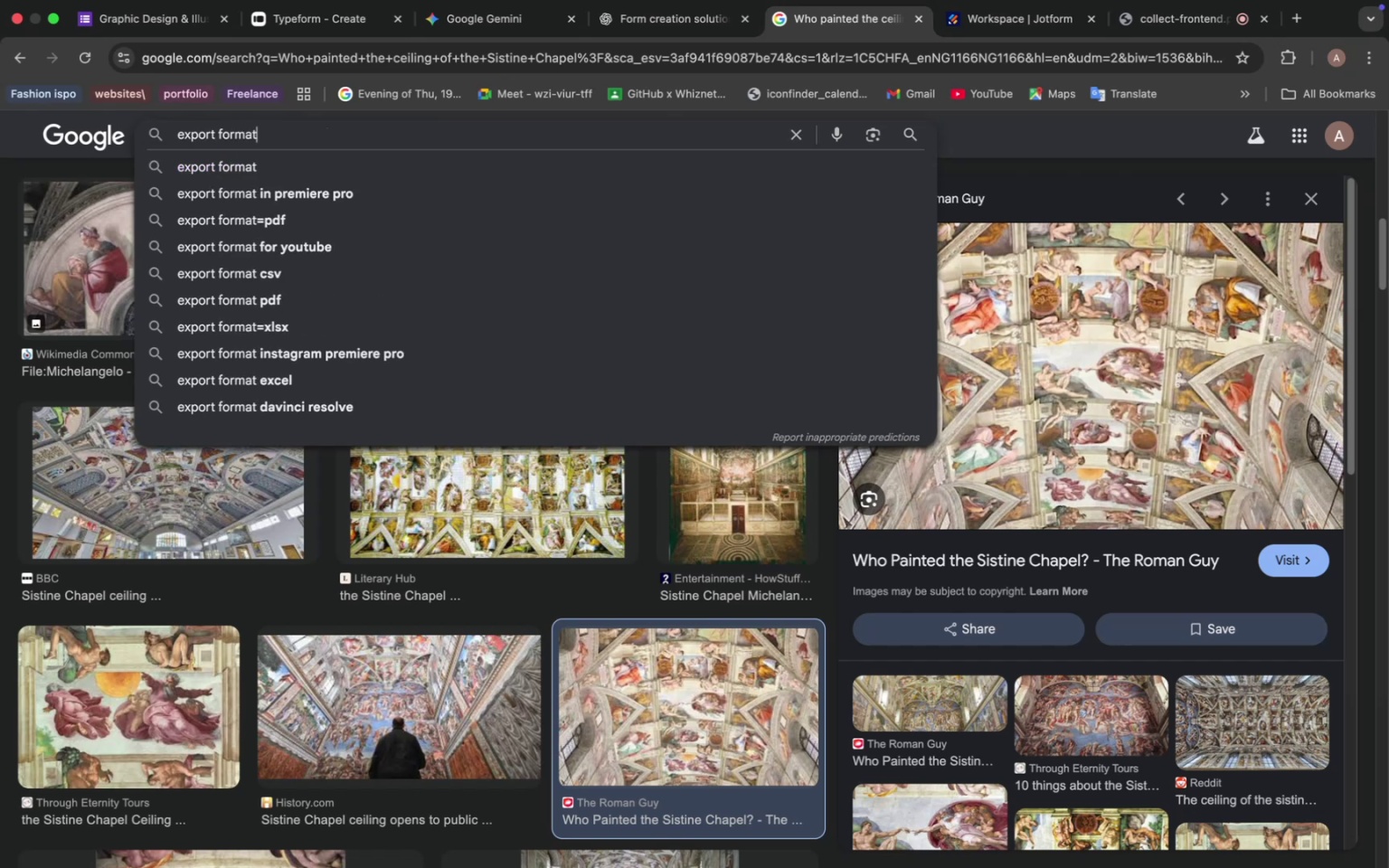 
key(Enter)
 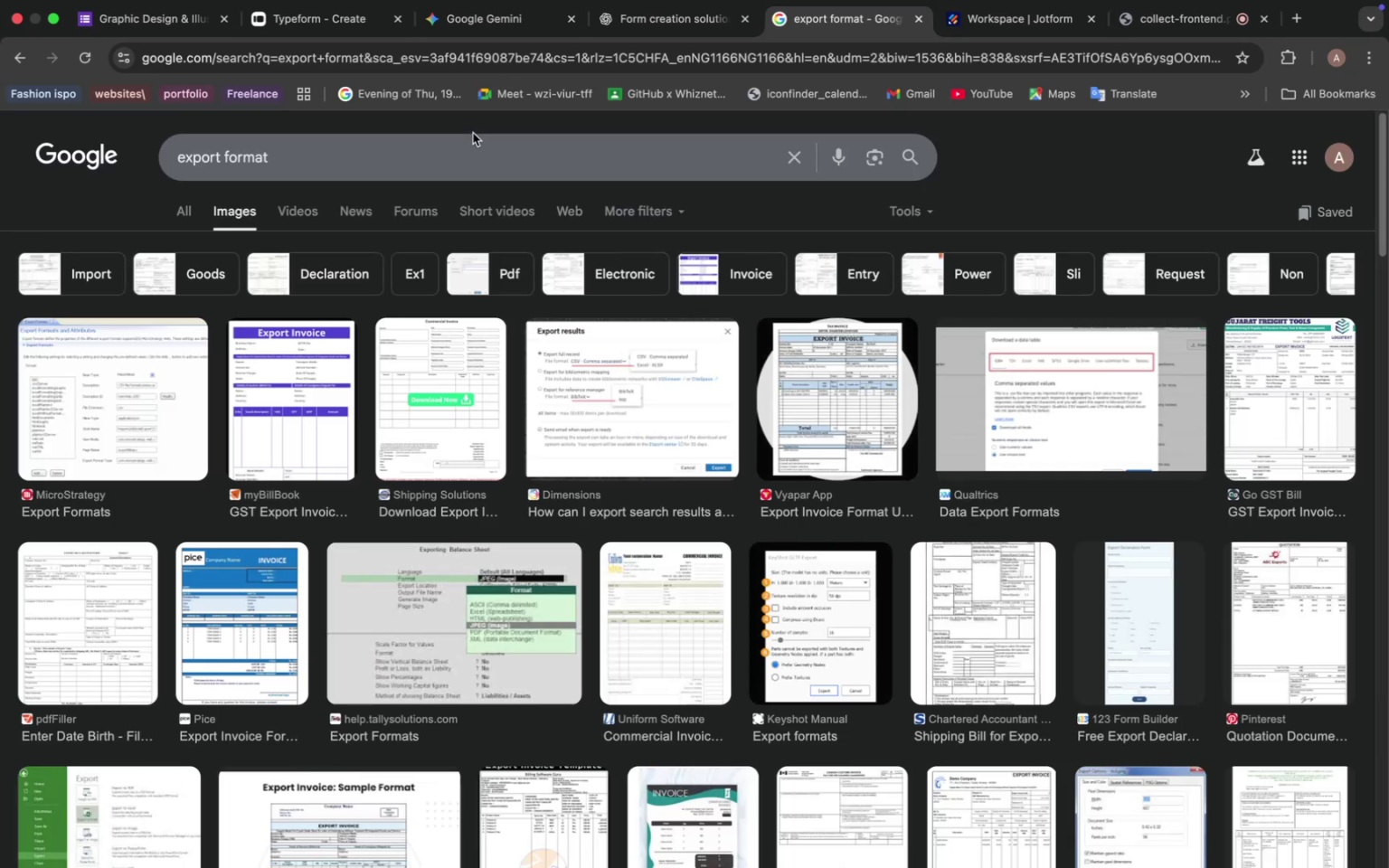 
scroll: coordinate [754, 504], scroll_direction: down, amount: 38.0
 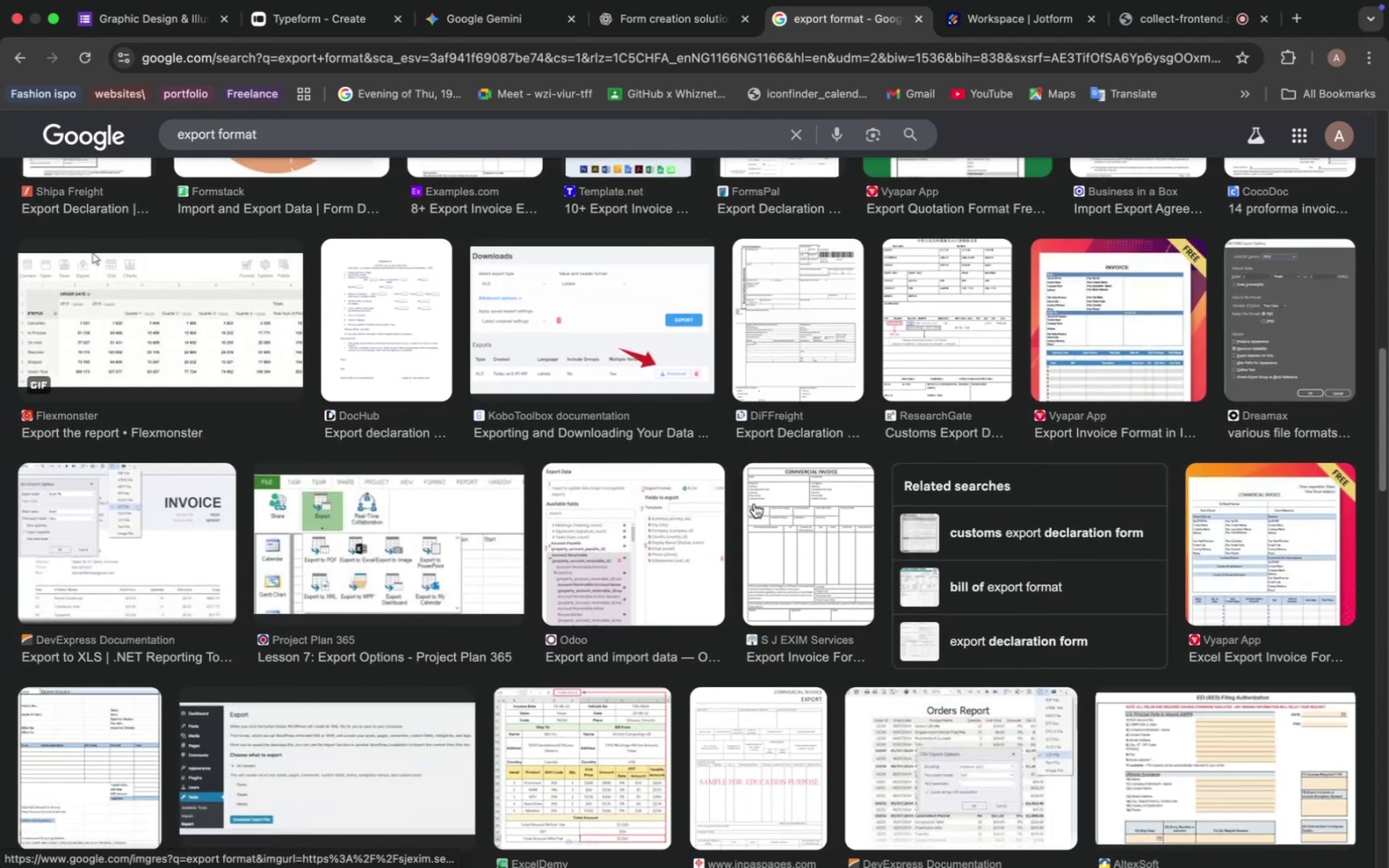 
scroll: coordinate [754, 504], scroll_direction: down, amount: 5.0
 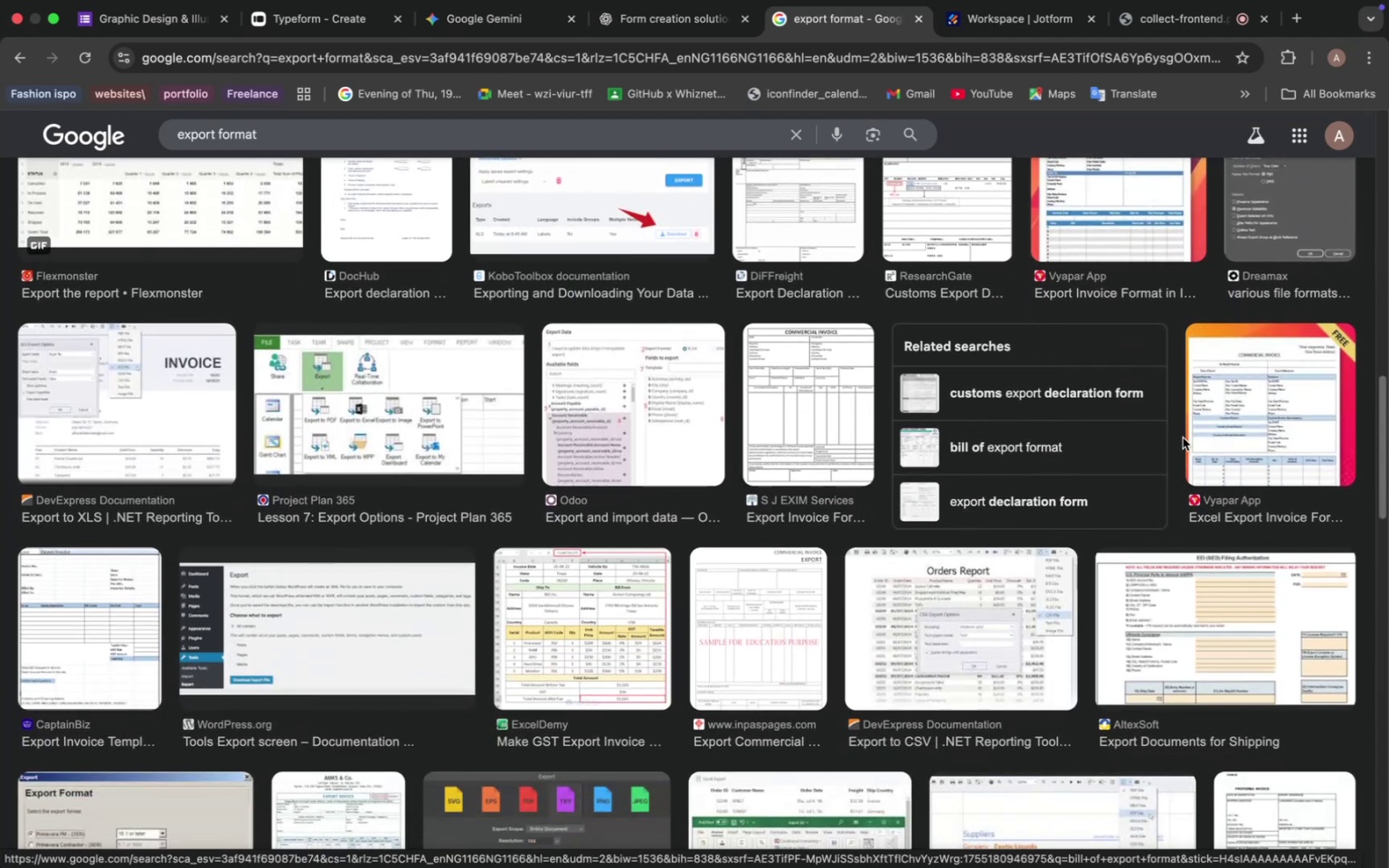 
left_click([1262, 389])
 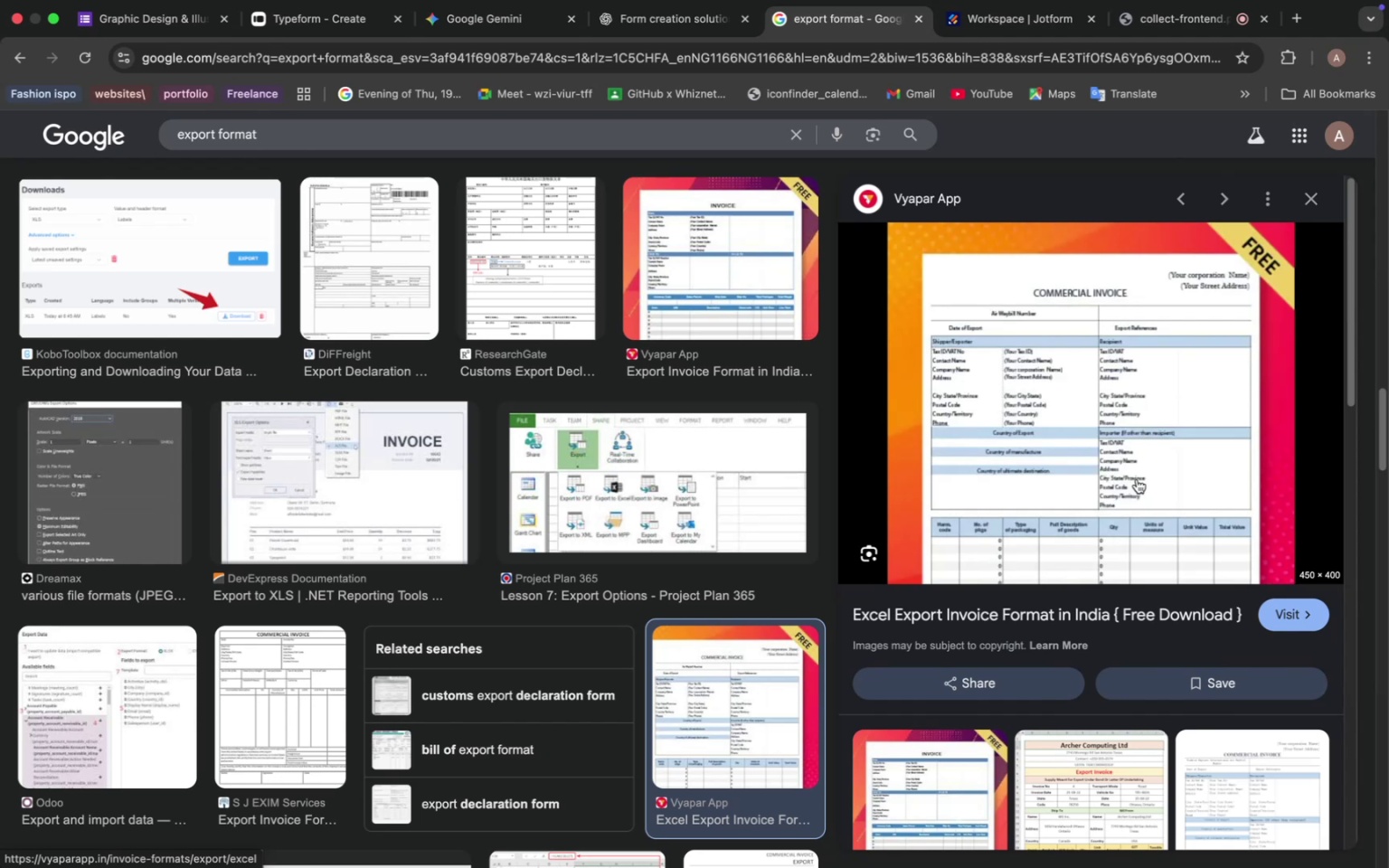 
scroll: coordinate [454, 404], scroll_direction: down, amount: 78.0
 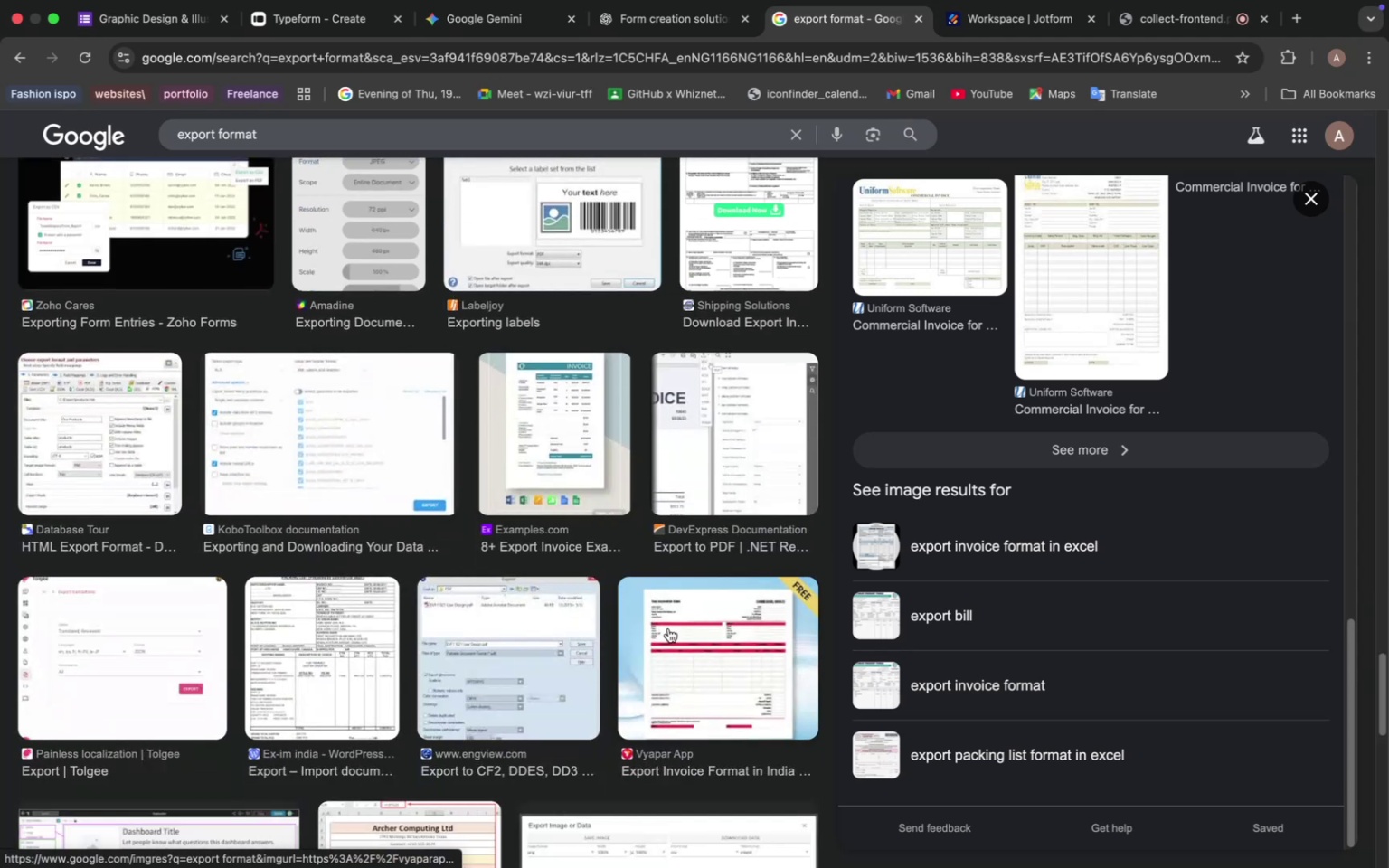 
left_click([719, 659])
 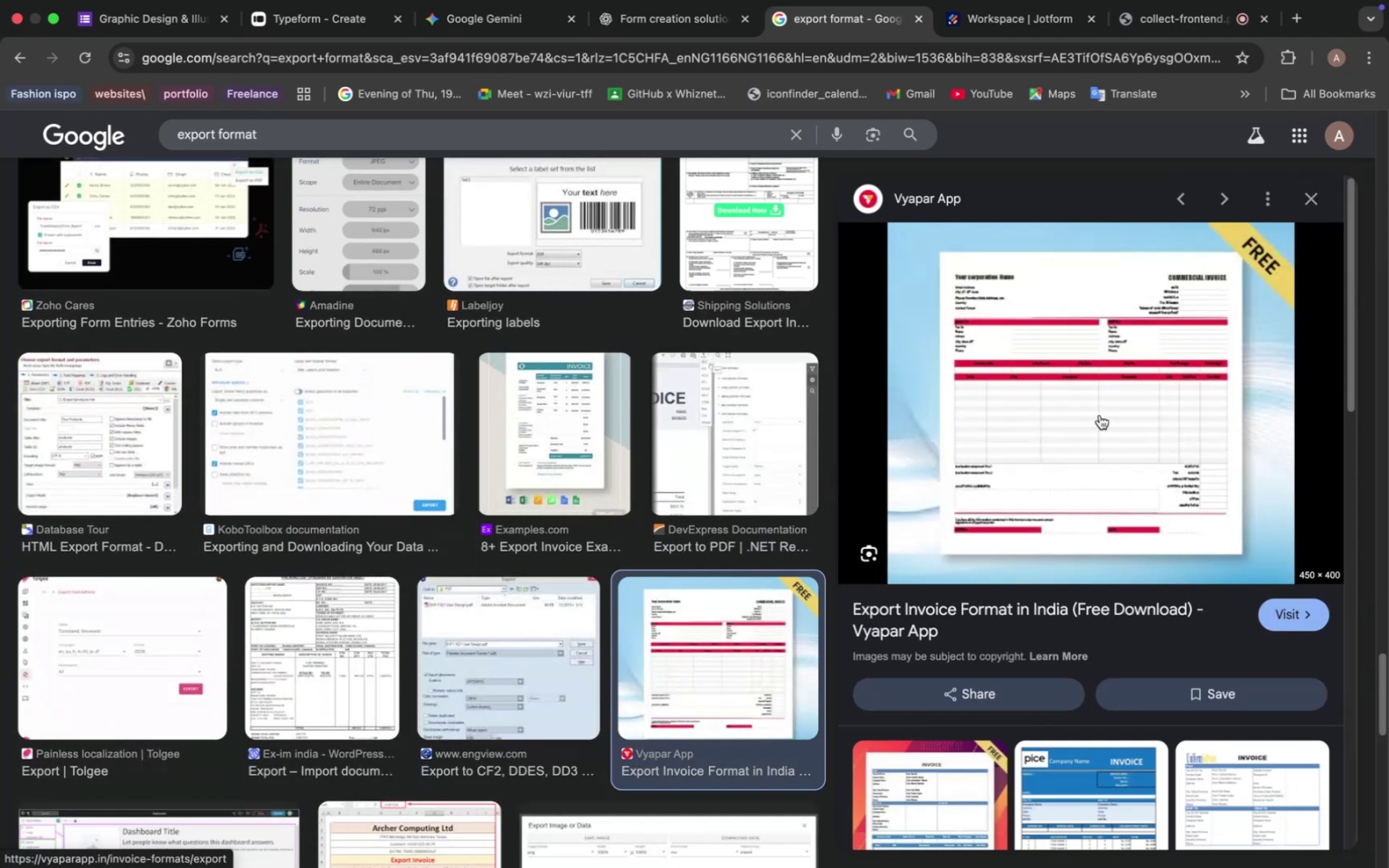 
scroll: coordinate [604, 489], scroll_direction: up, amount: 2.0
 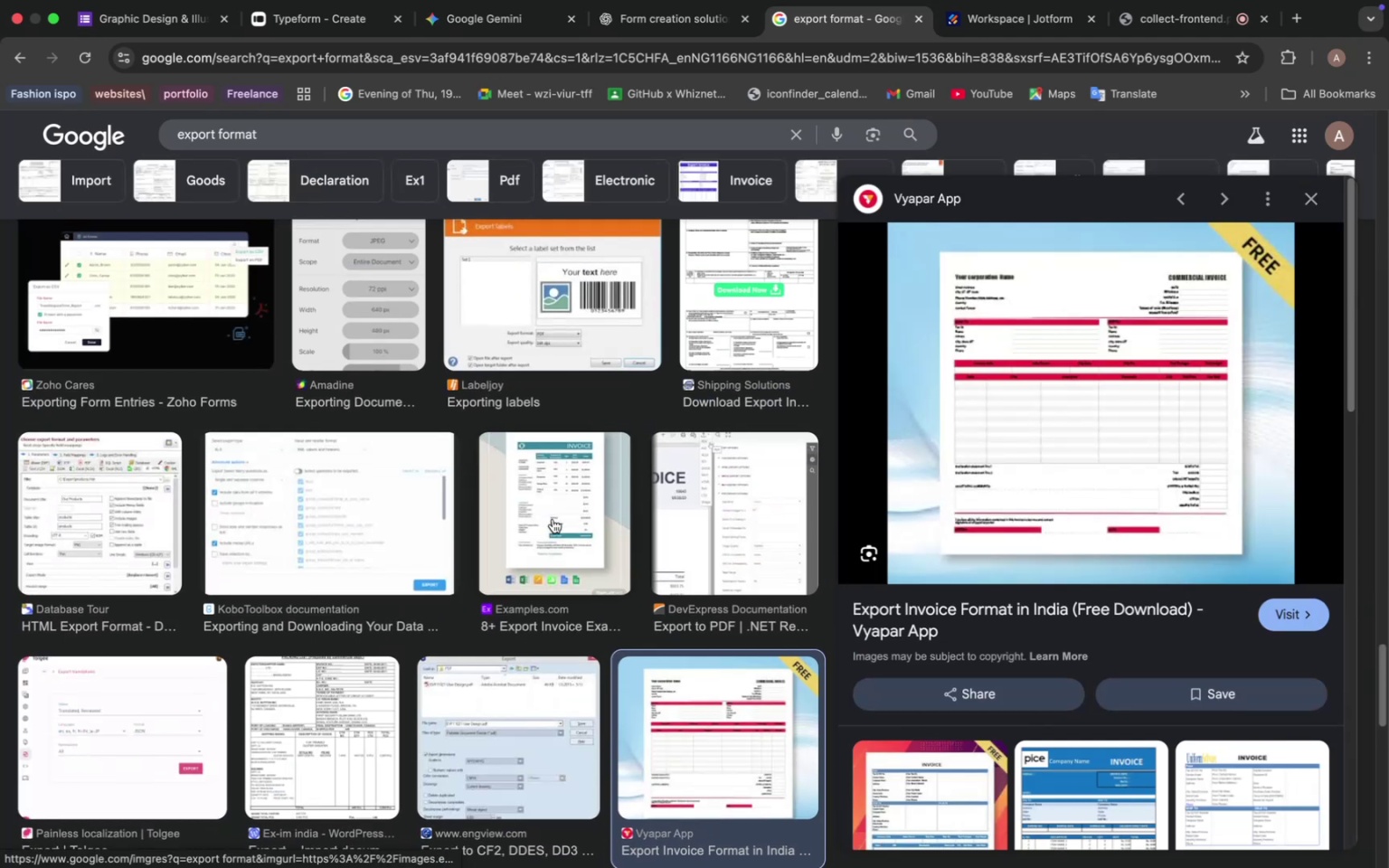 
left_click([562, 514])
 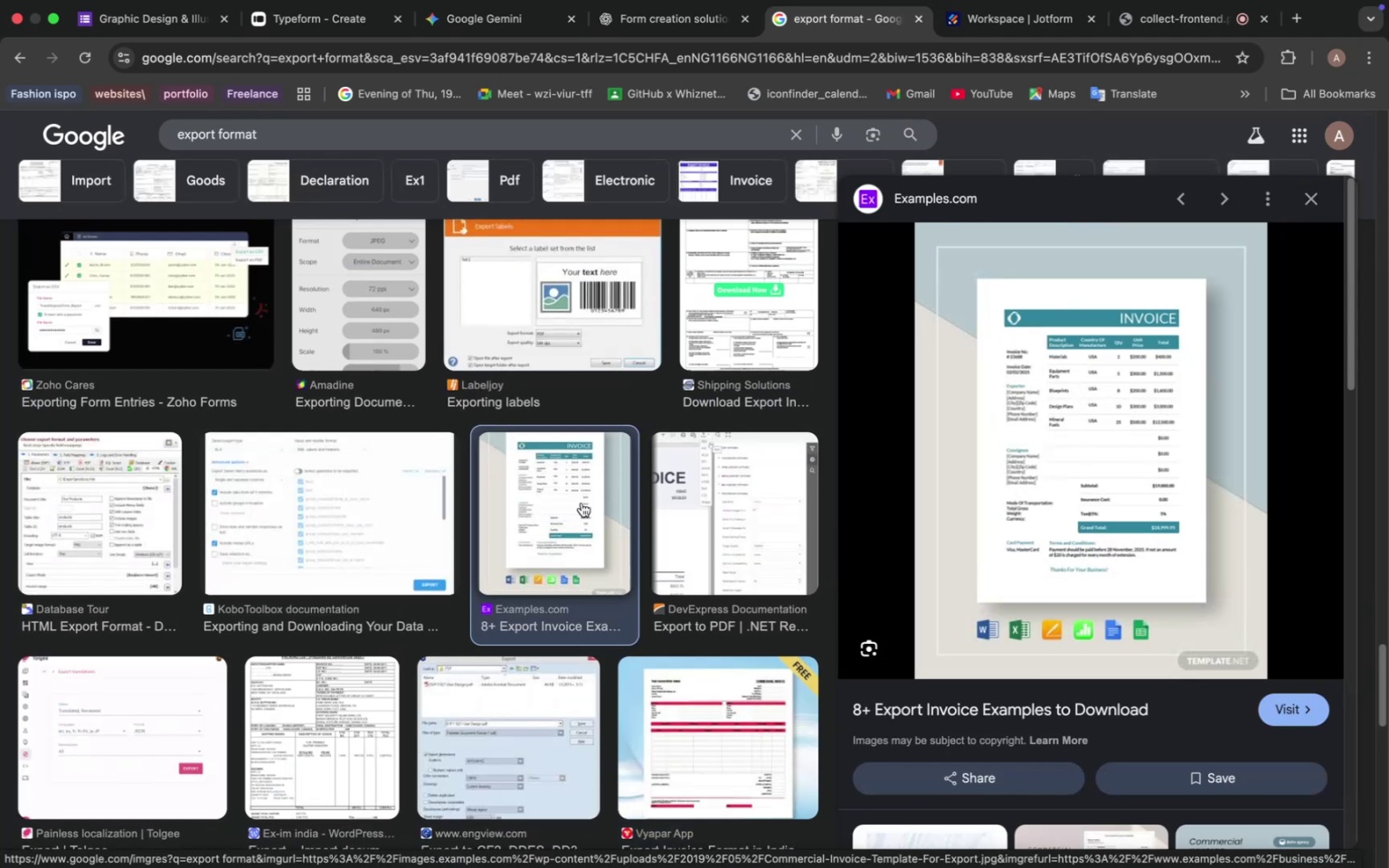 
scroll: coordinate [621, 482], scroll_direction: down, amount: 80.0
 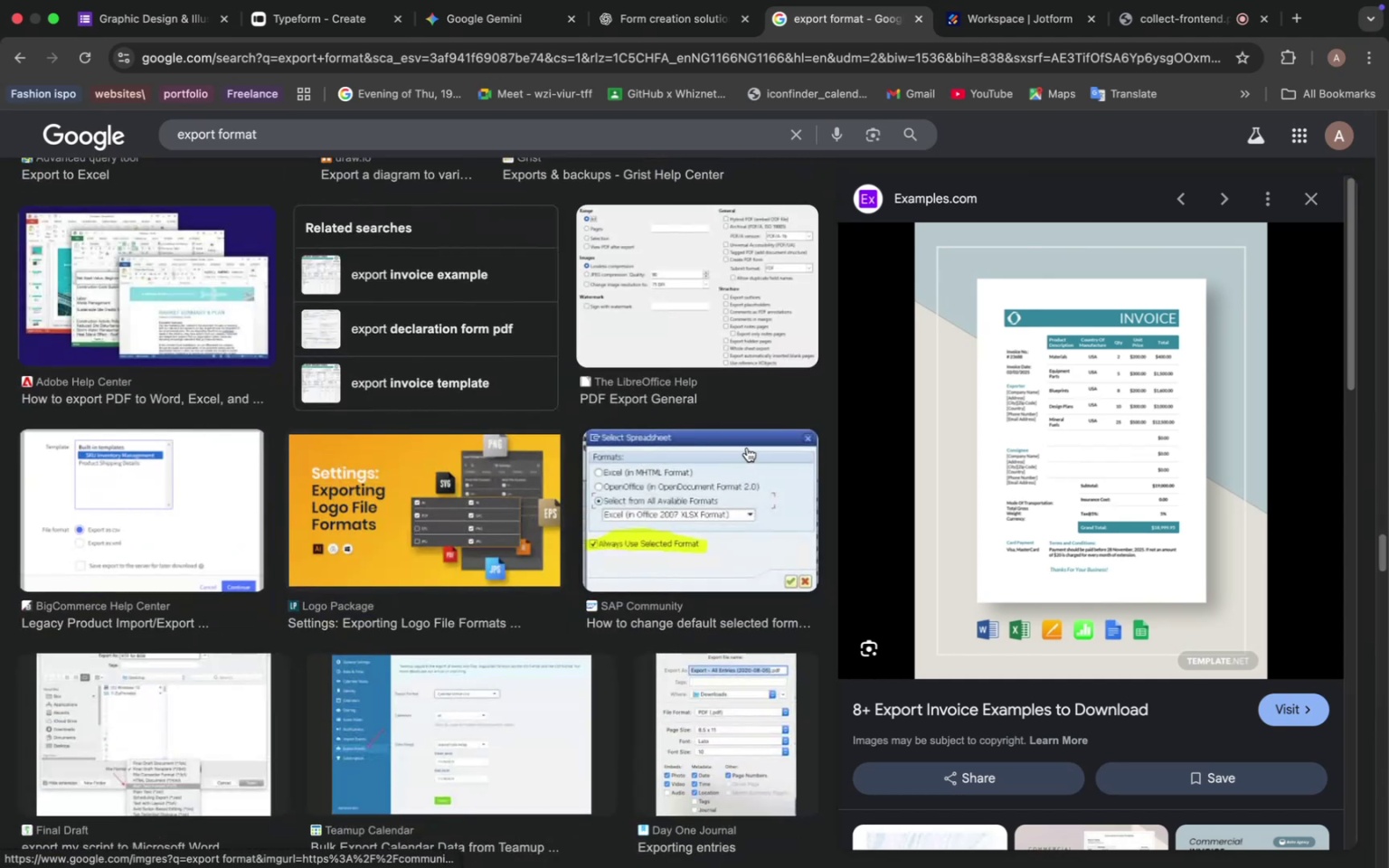 
scroll: coordinate [426, 503], scroll_direction: up, amount: 22.0
 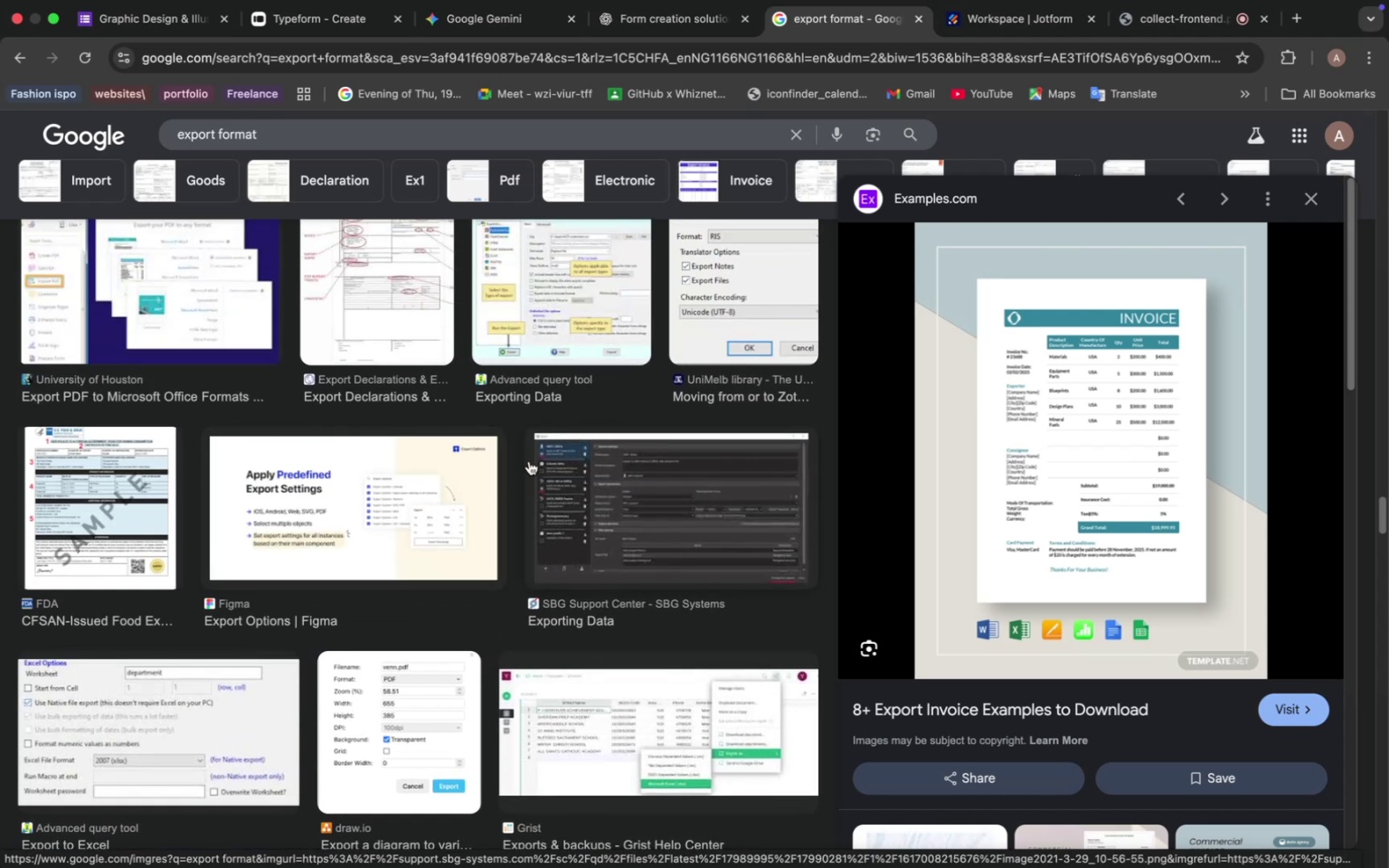 
wait(5.46)
 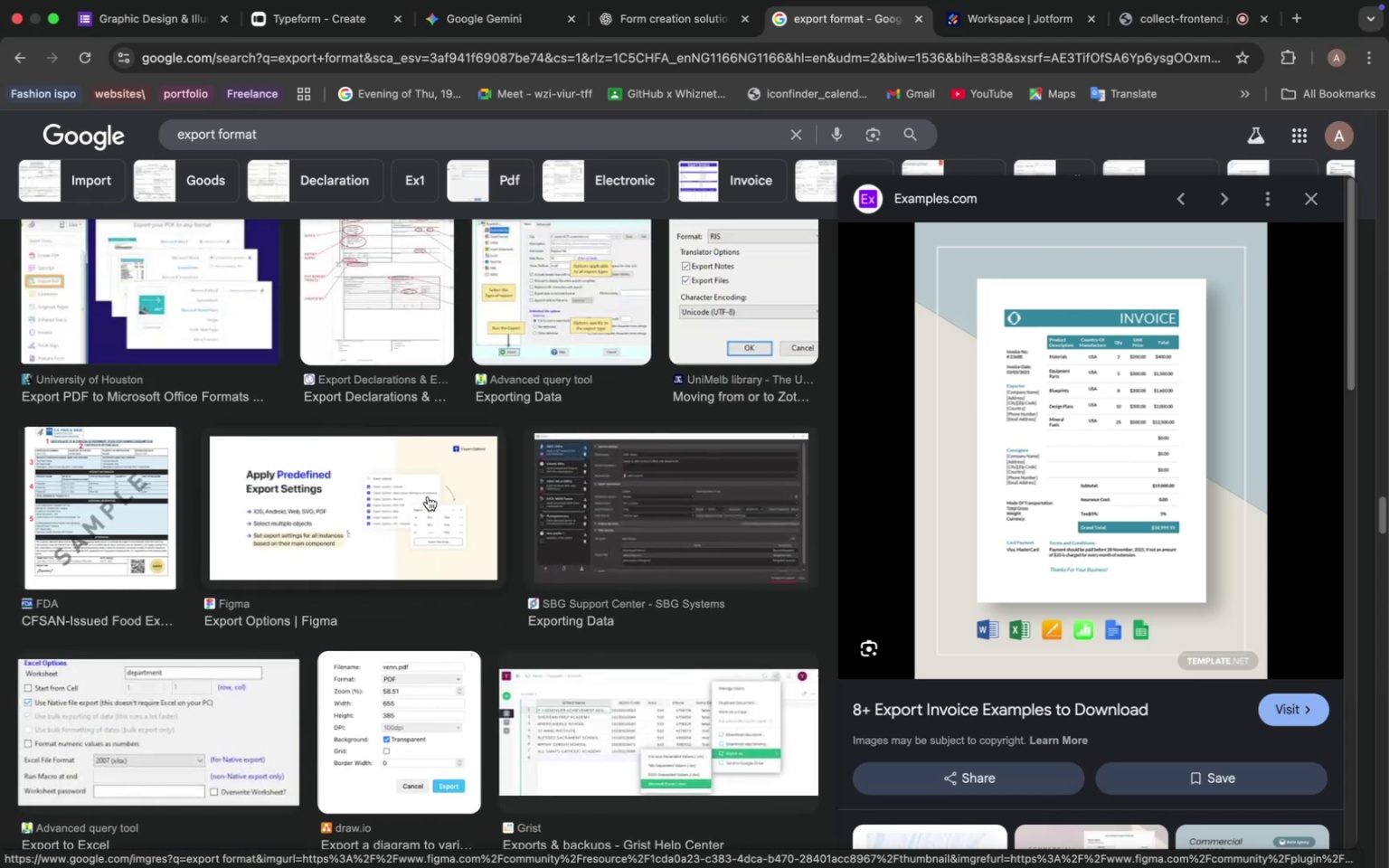 
scroll: coordinate [458, 513], scroll_direction: up, amount: 54.0
 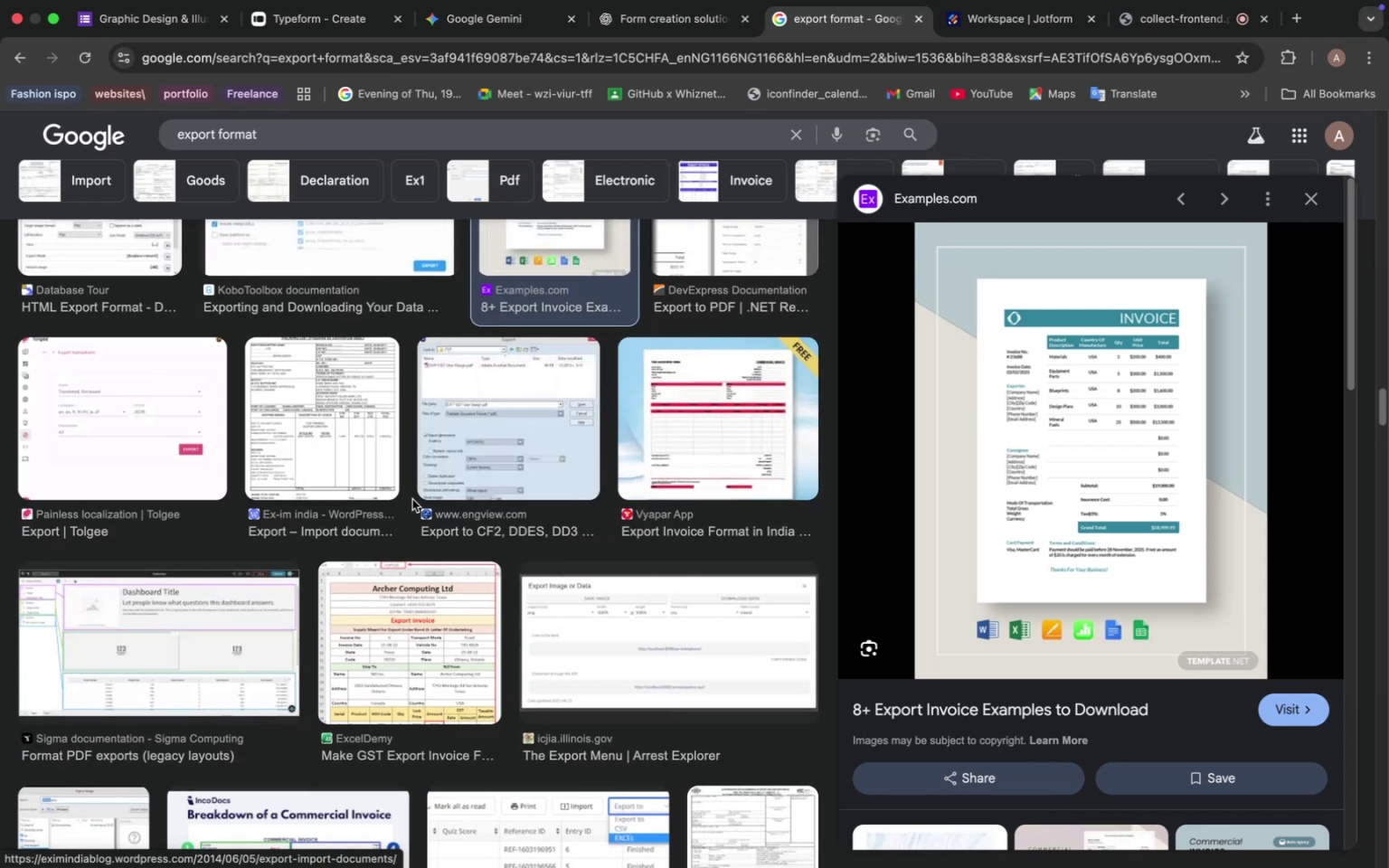 
scroll: coordinate [415, 495], scroll_direction: down, amount: 102.0
 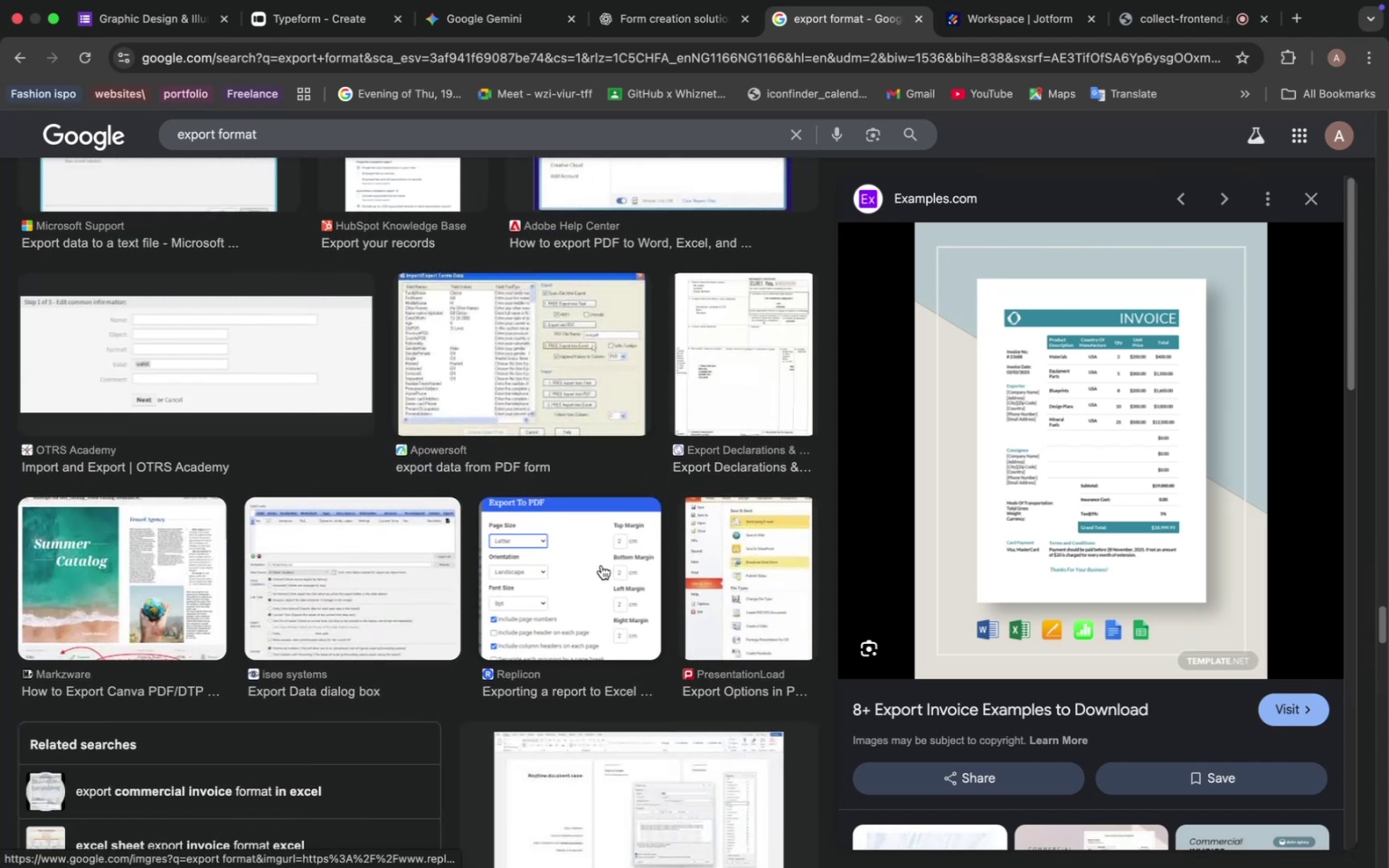 
left_click([597, 565])
 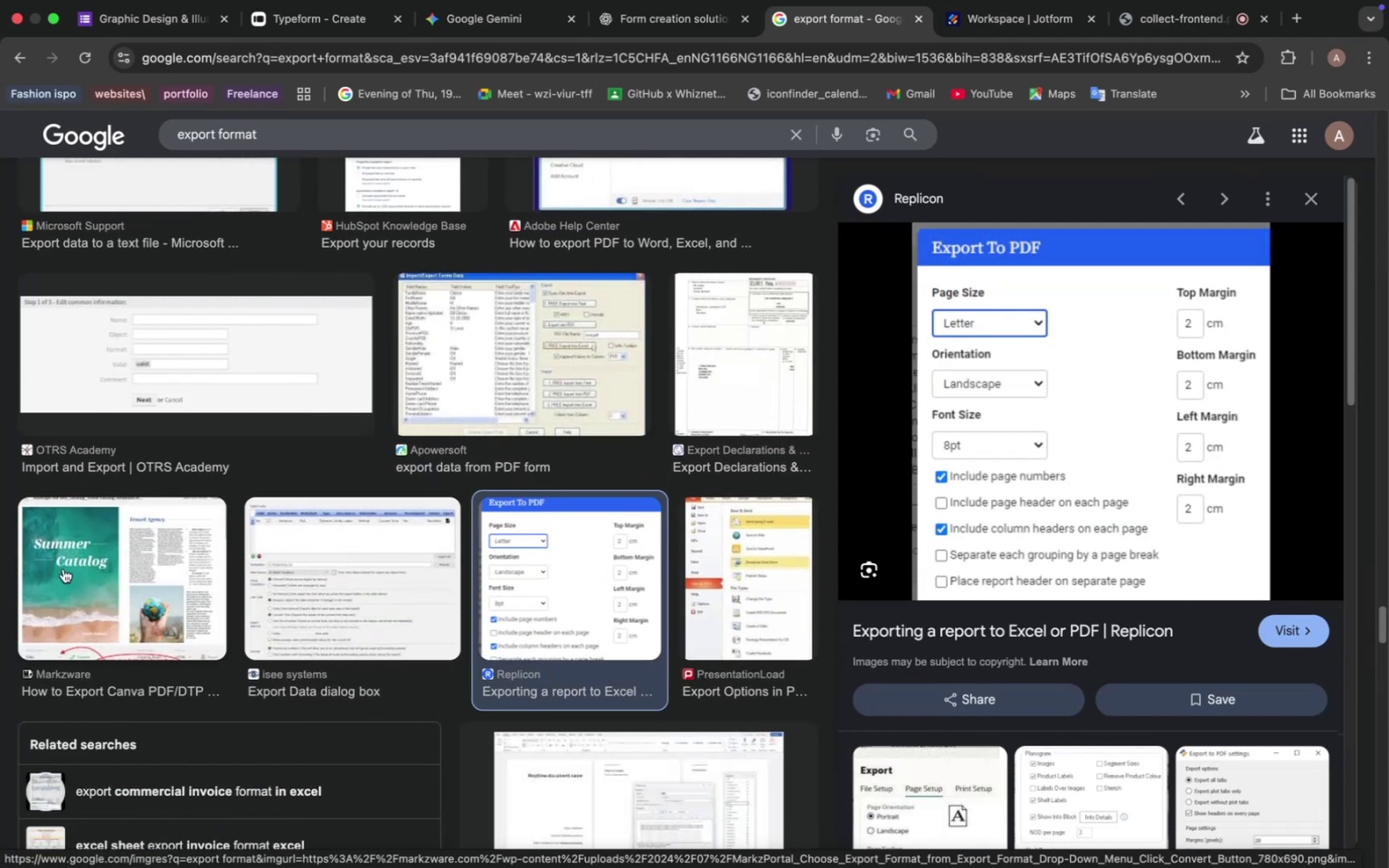 
scroll: coordinate [593, 649], scroll_direction: down, amount: 22.0
 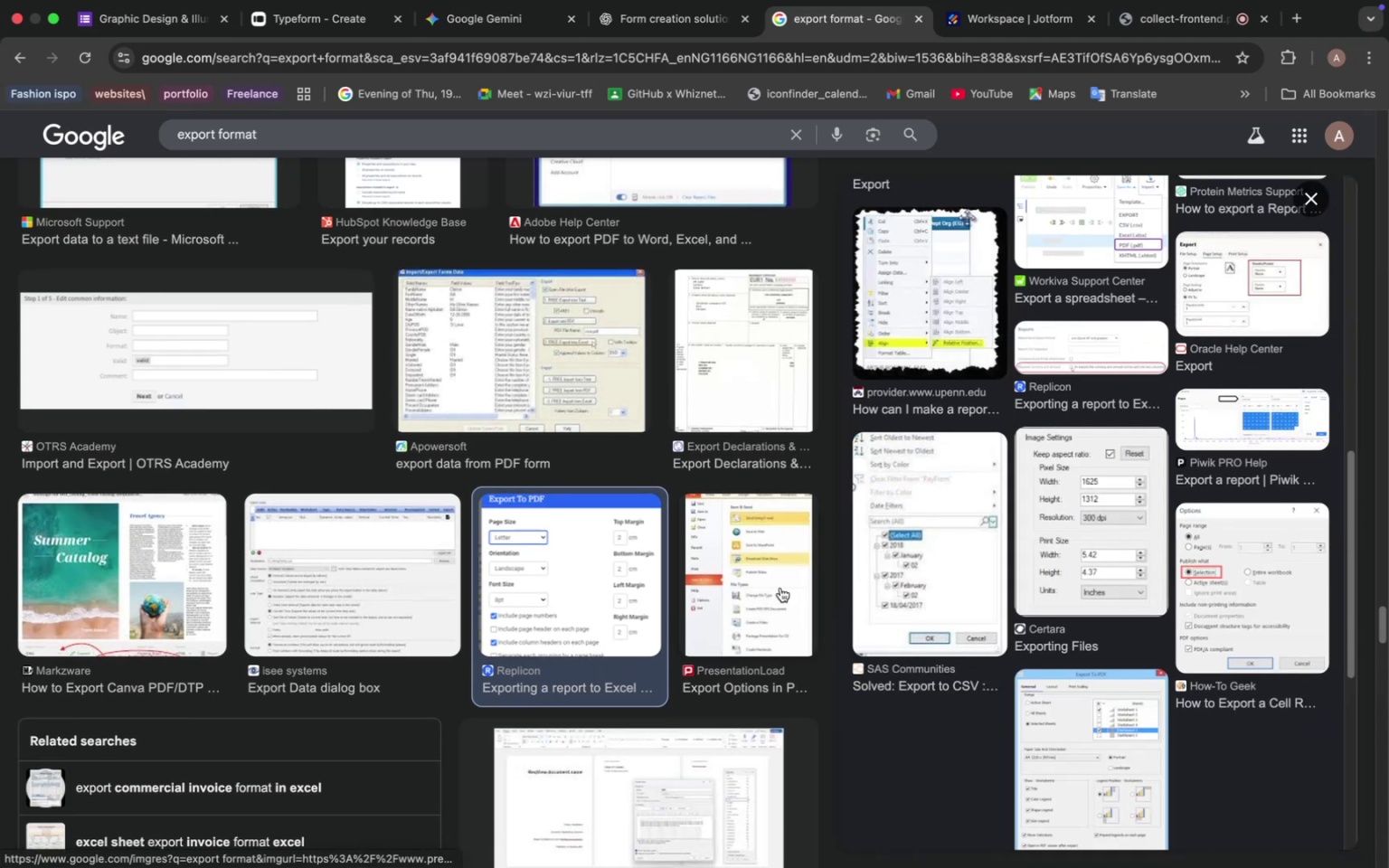 
scroll: coordinate [1040, 565], scroll_direction: up, amount: 38.0
 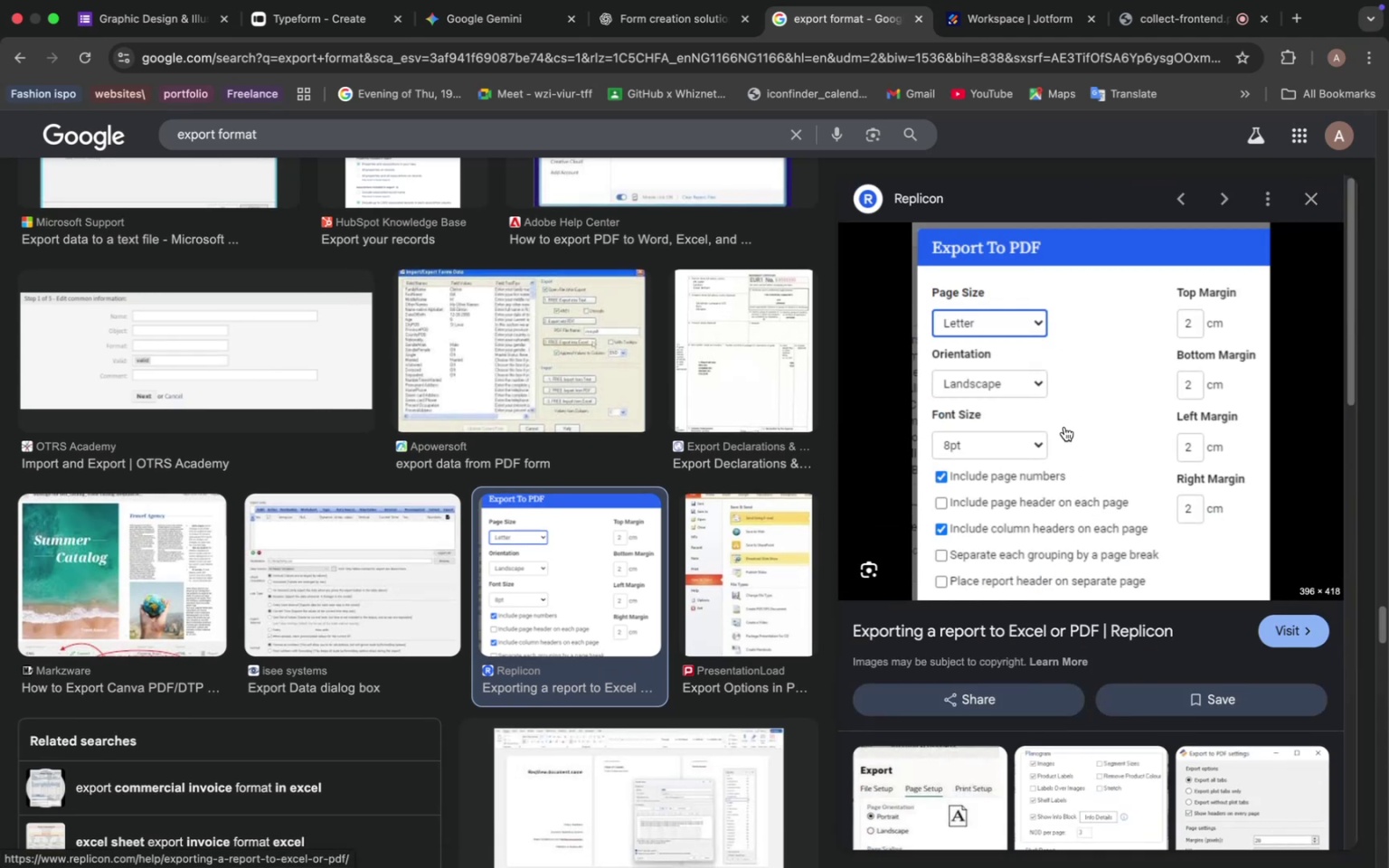 
right_click([1064, 420])
 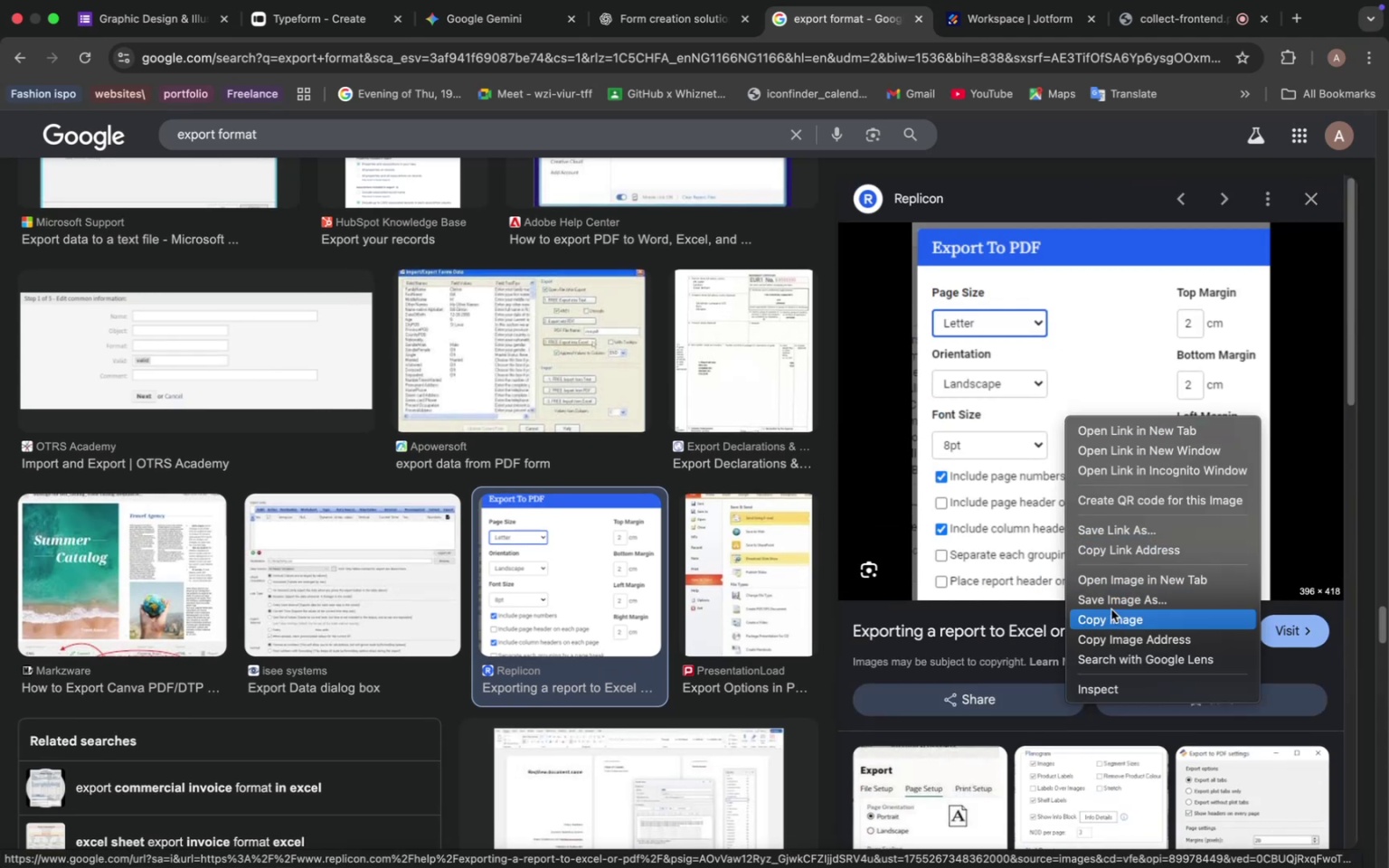 
left_click([1122, 598])
 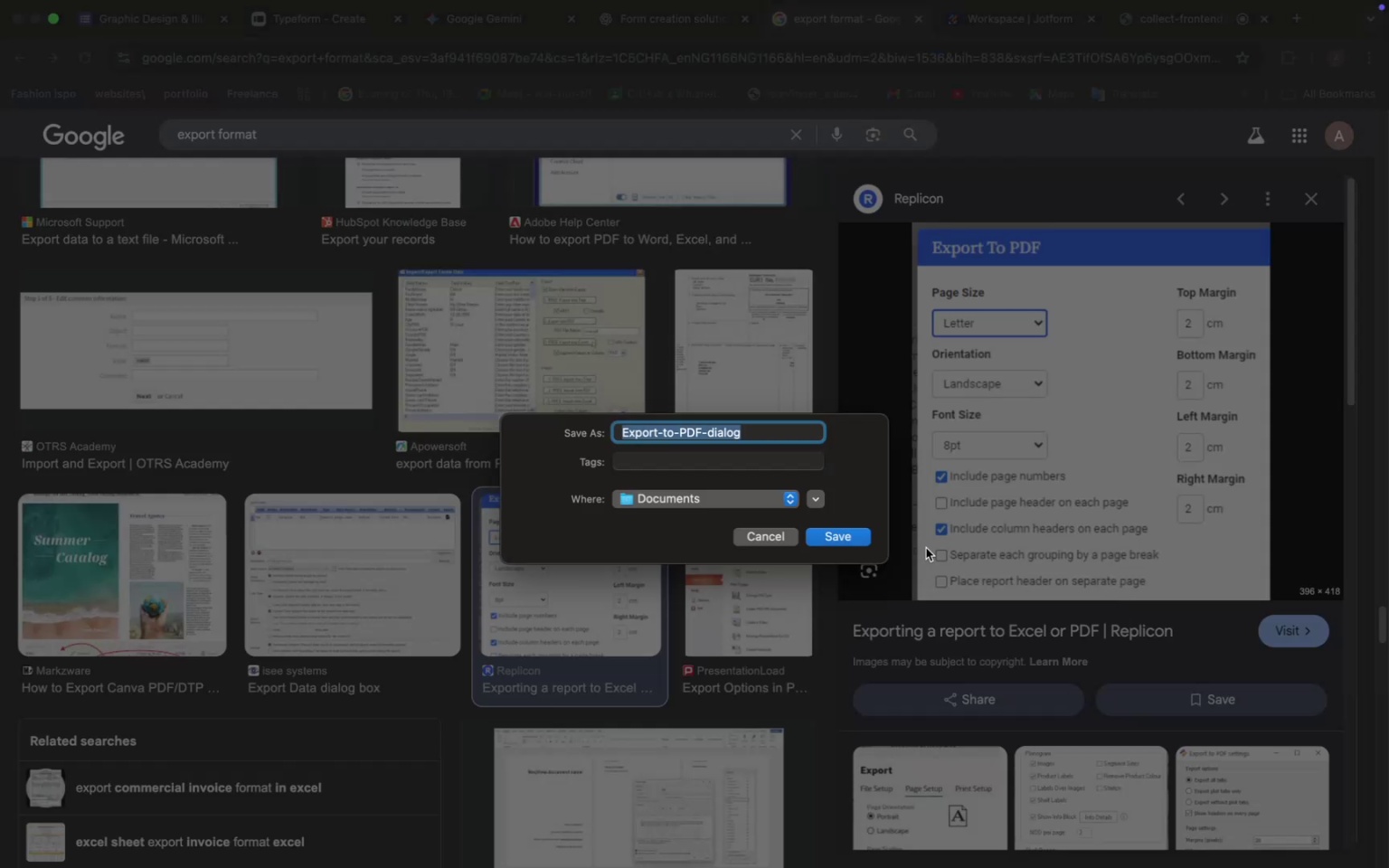 
left_click([851, 533])
 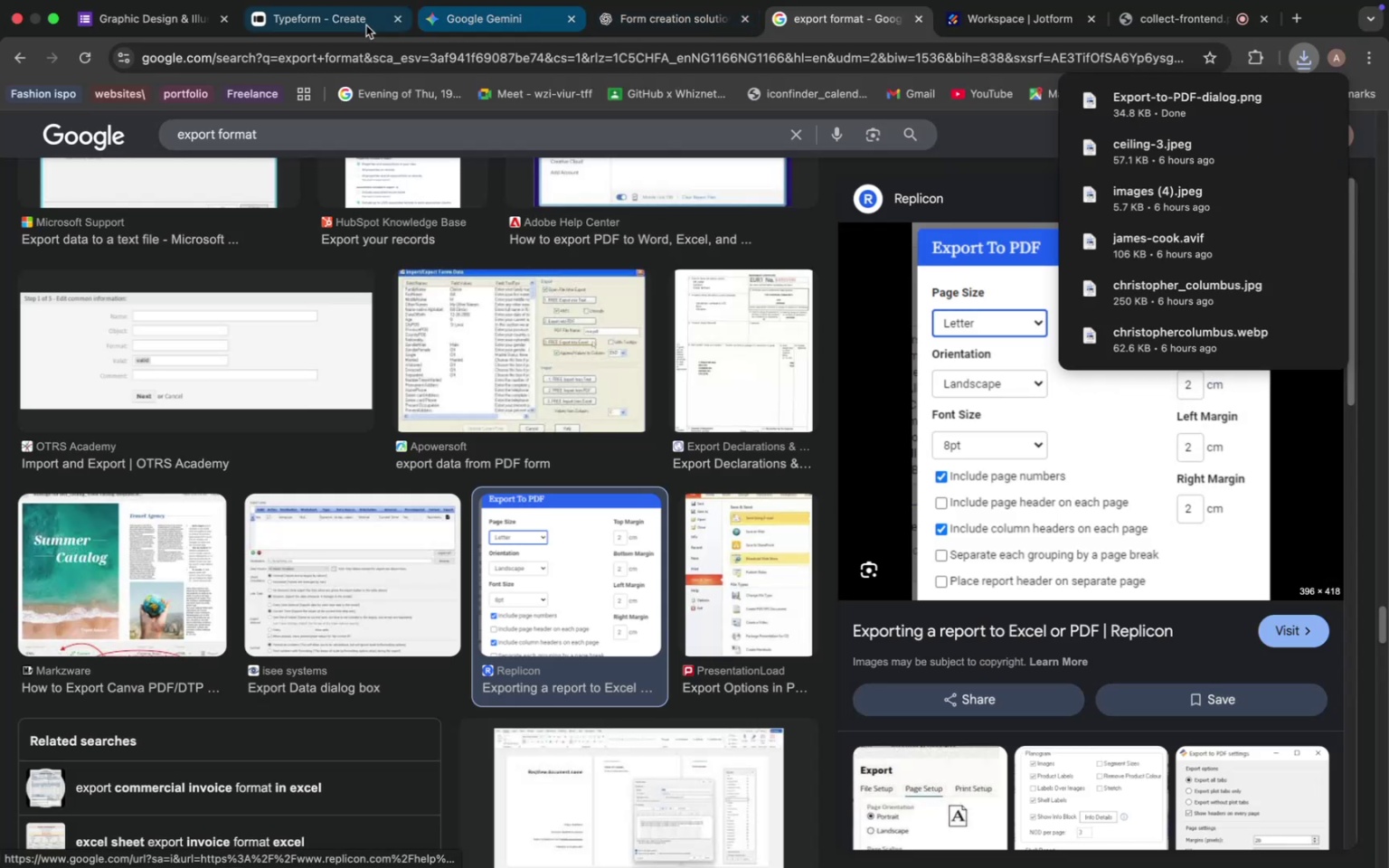 
left_click([350, 23])
 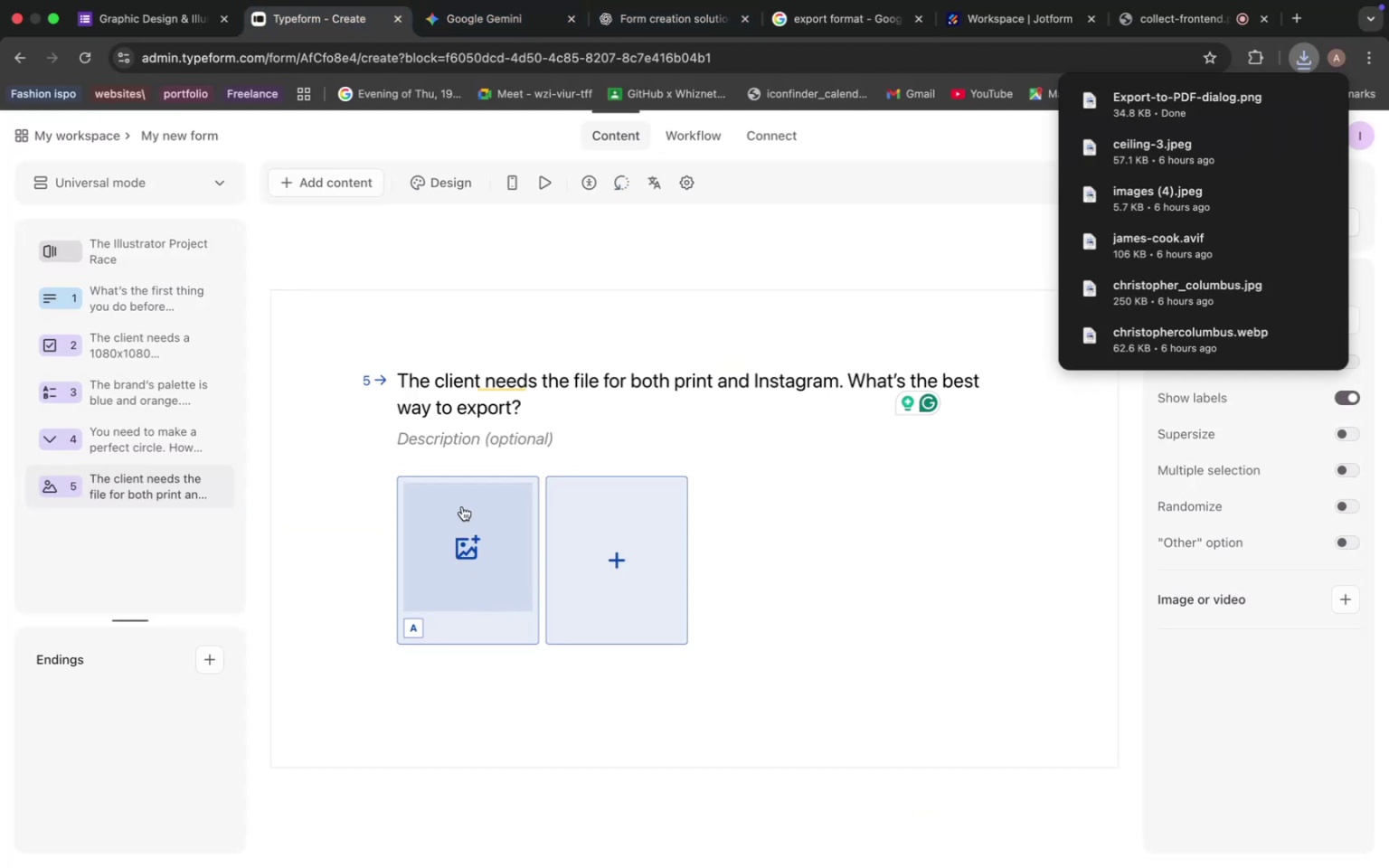 
left_click([456, 540])
 